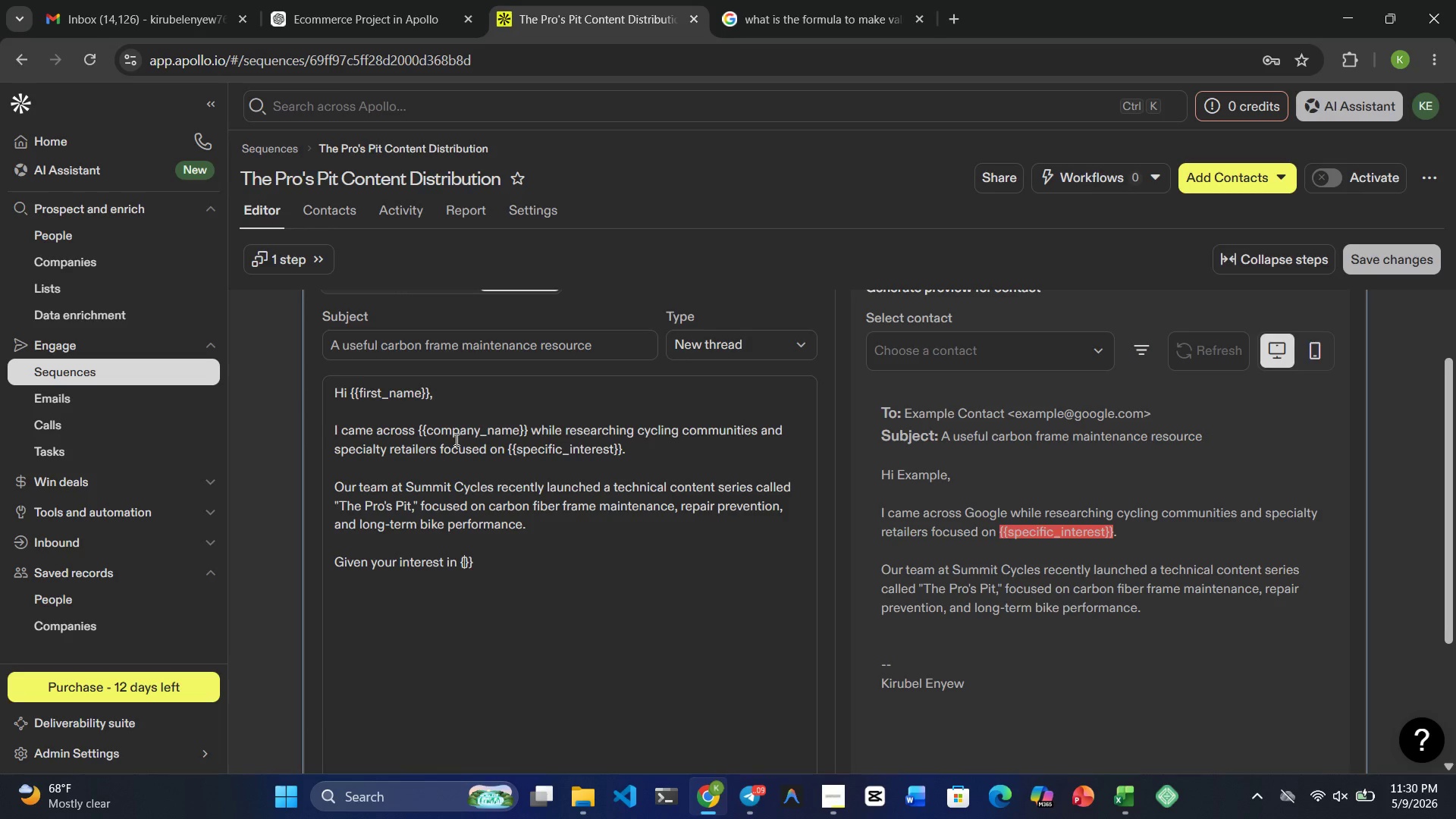 
key(Shift+BracketLeft)
 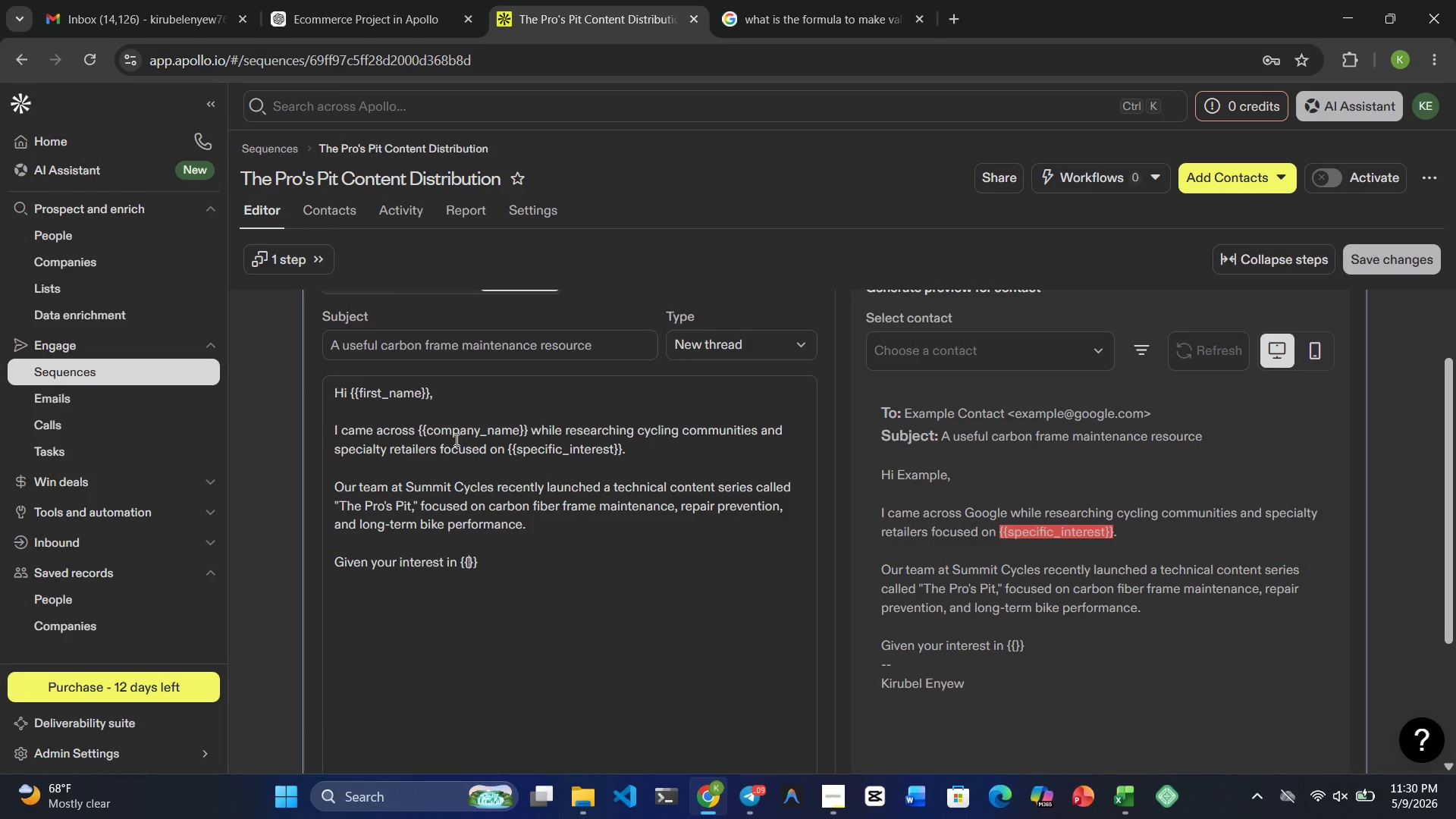 
type(specific_interest)
 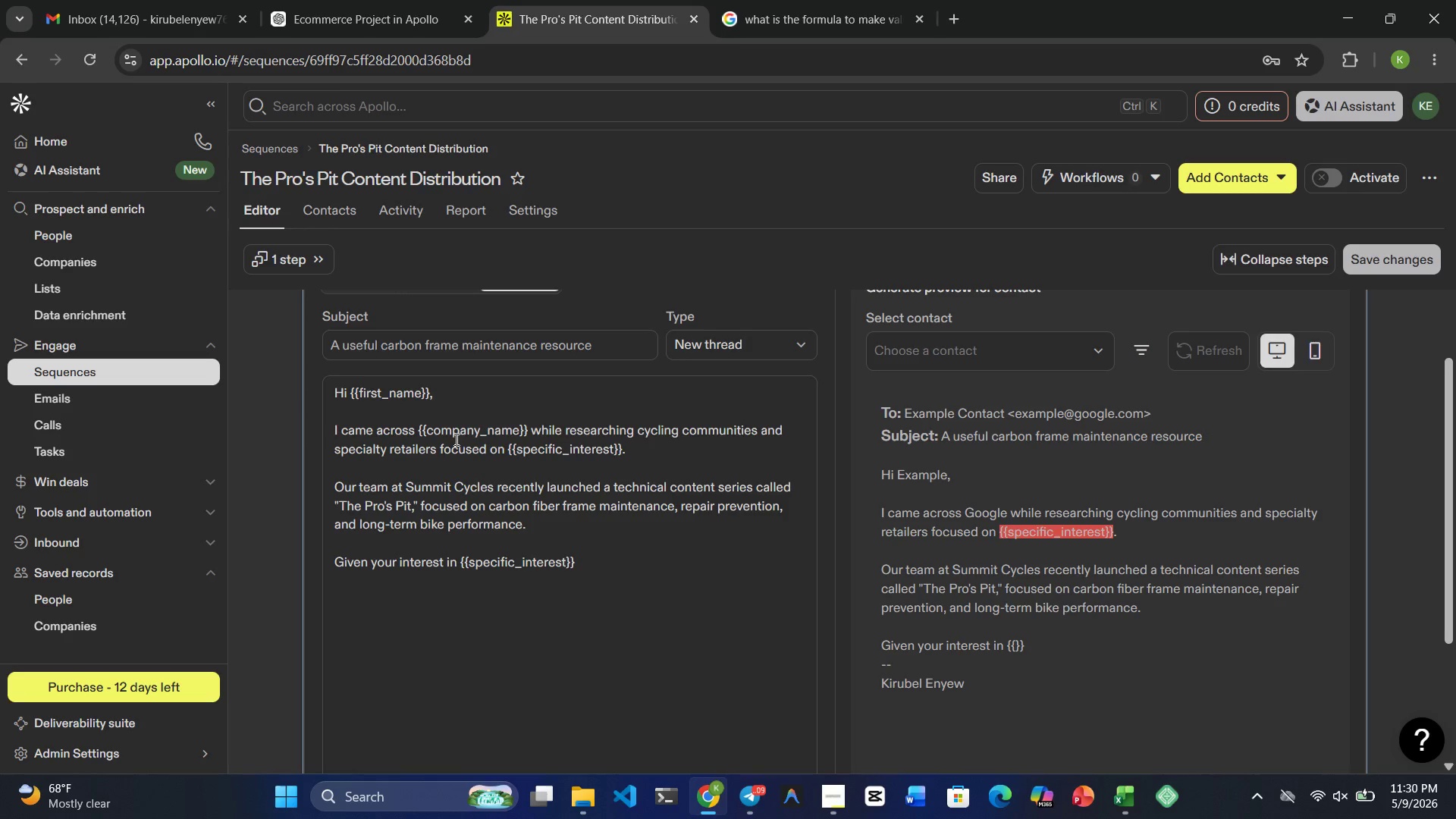 
key(ArrowRight)
 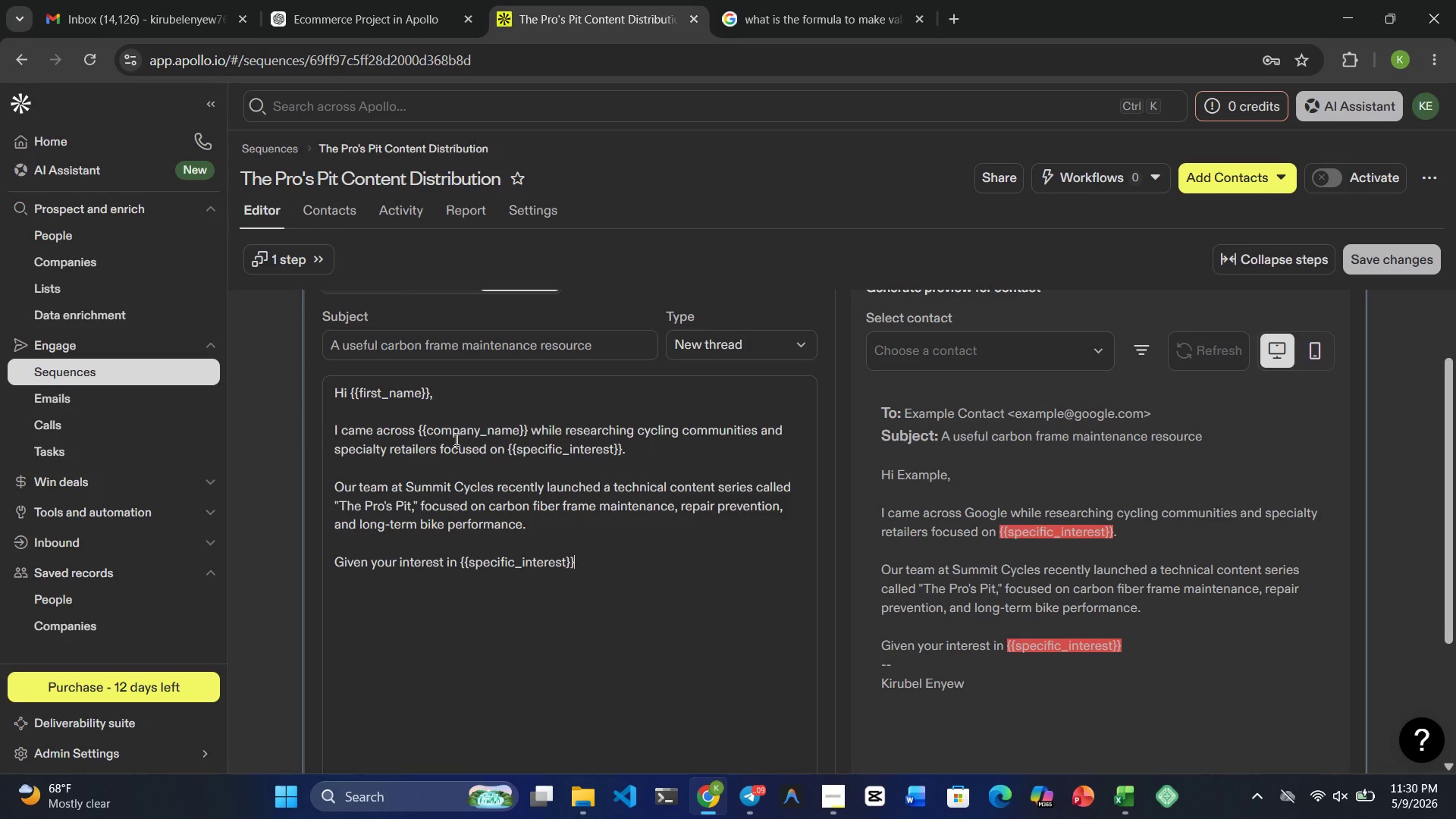 
key(ArrowRight)
 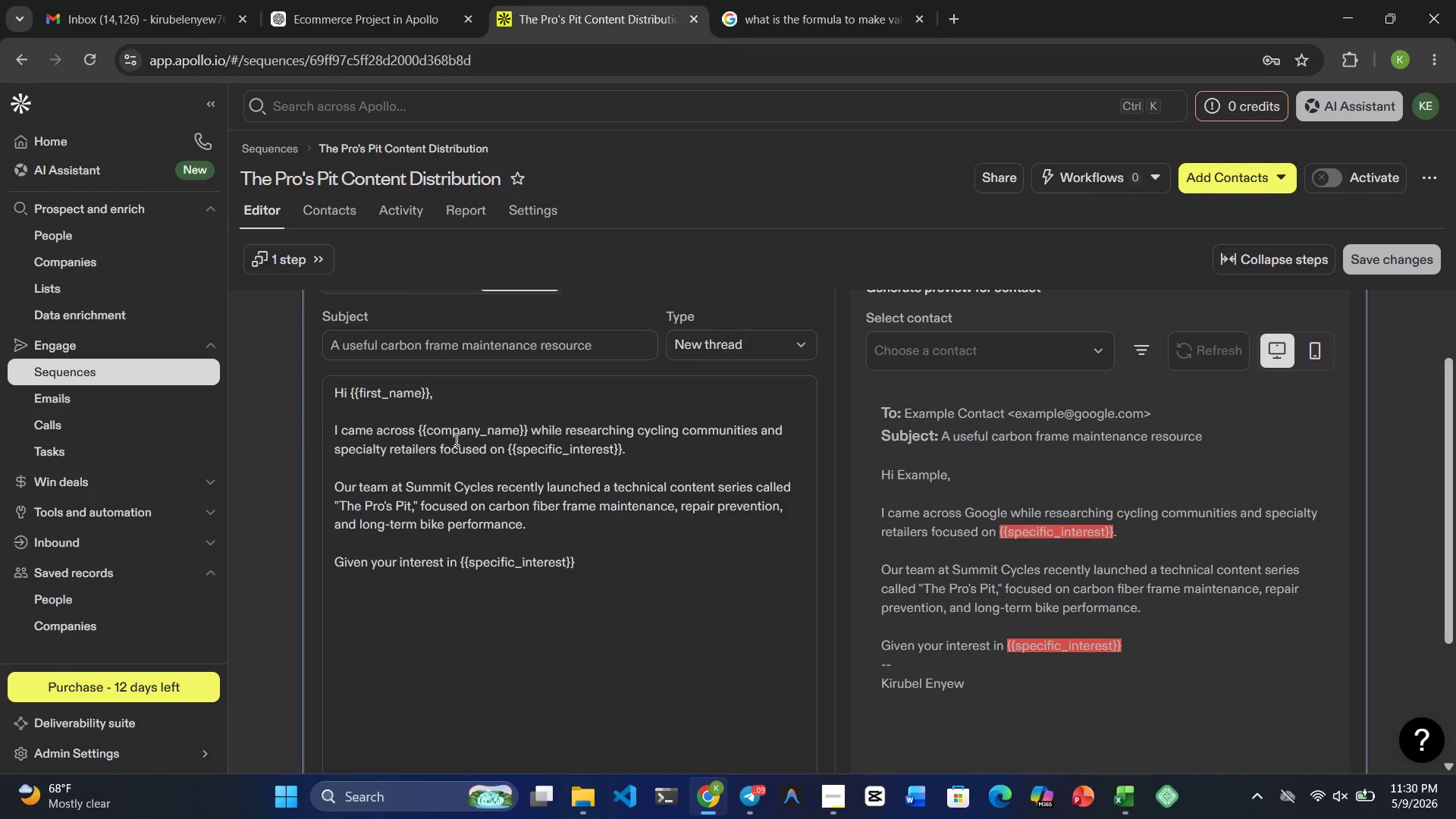 
type(, I thought )
 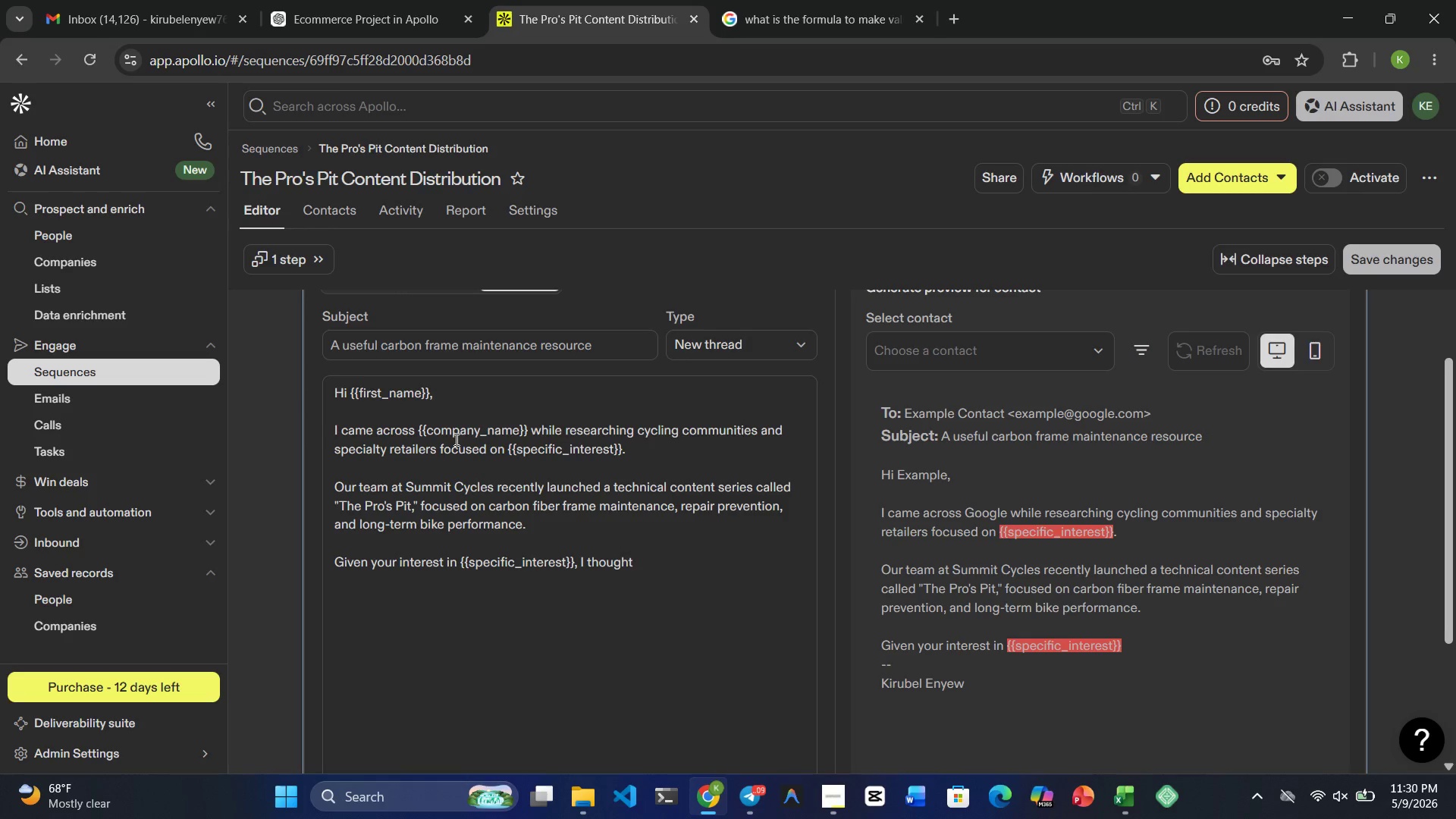 
type(this articlema)
key(Backspace)
key(Backspace)
type( may be )
 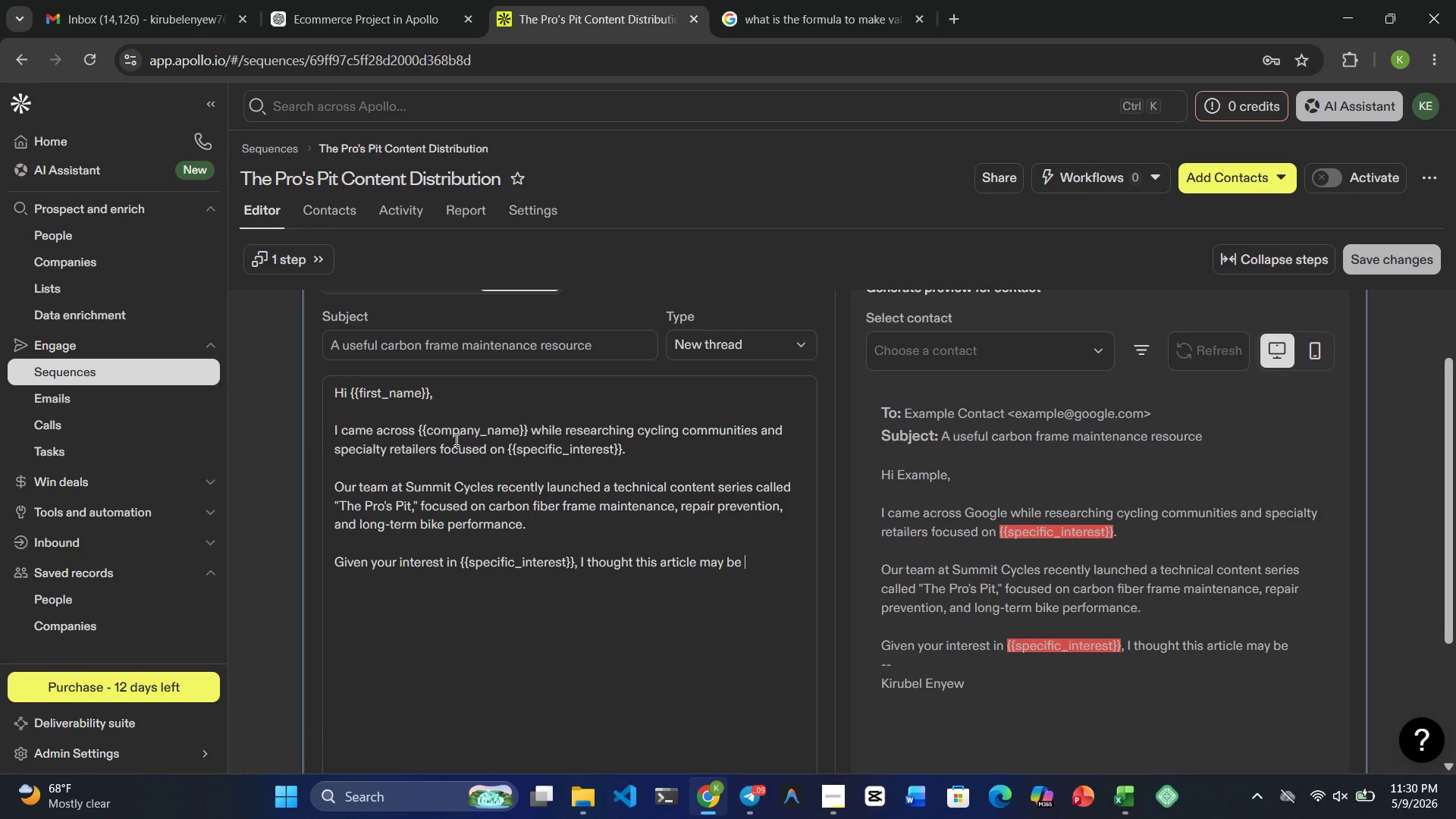 
type(useful for your riders)
 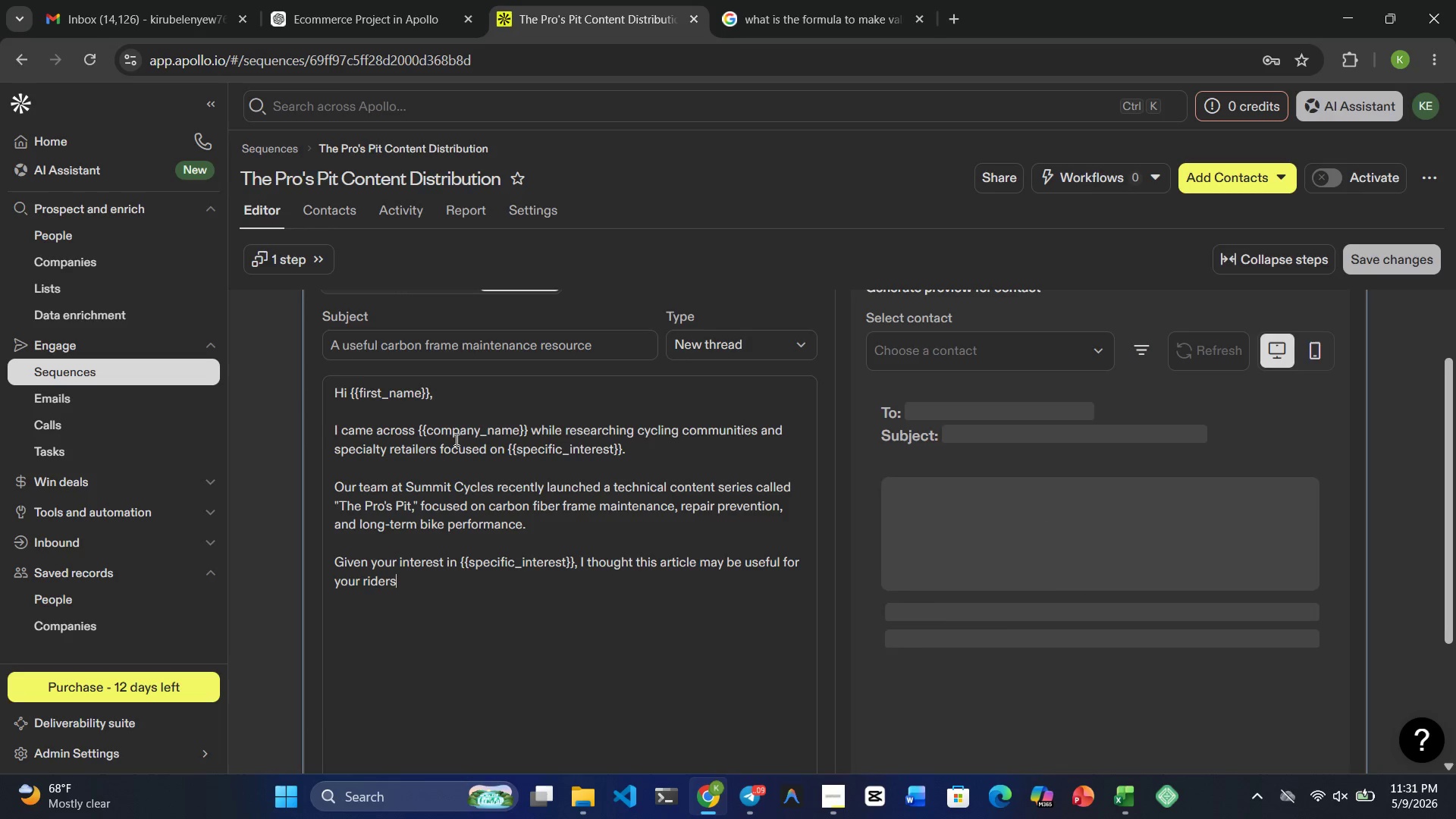 
type(, customers, )
 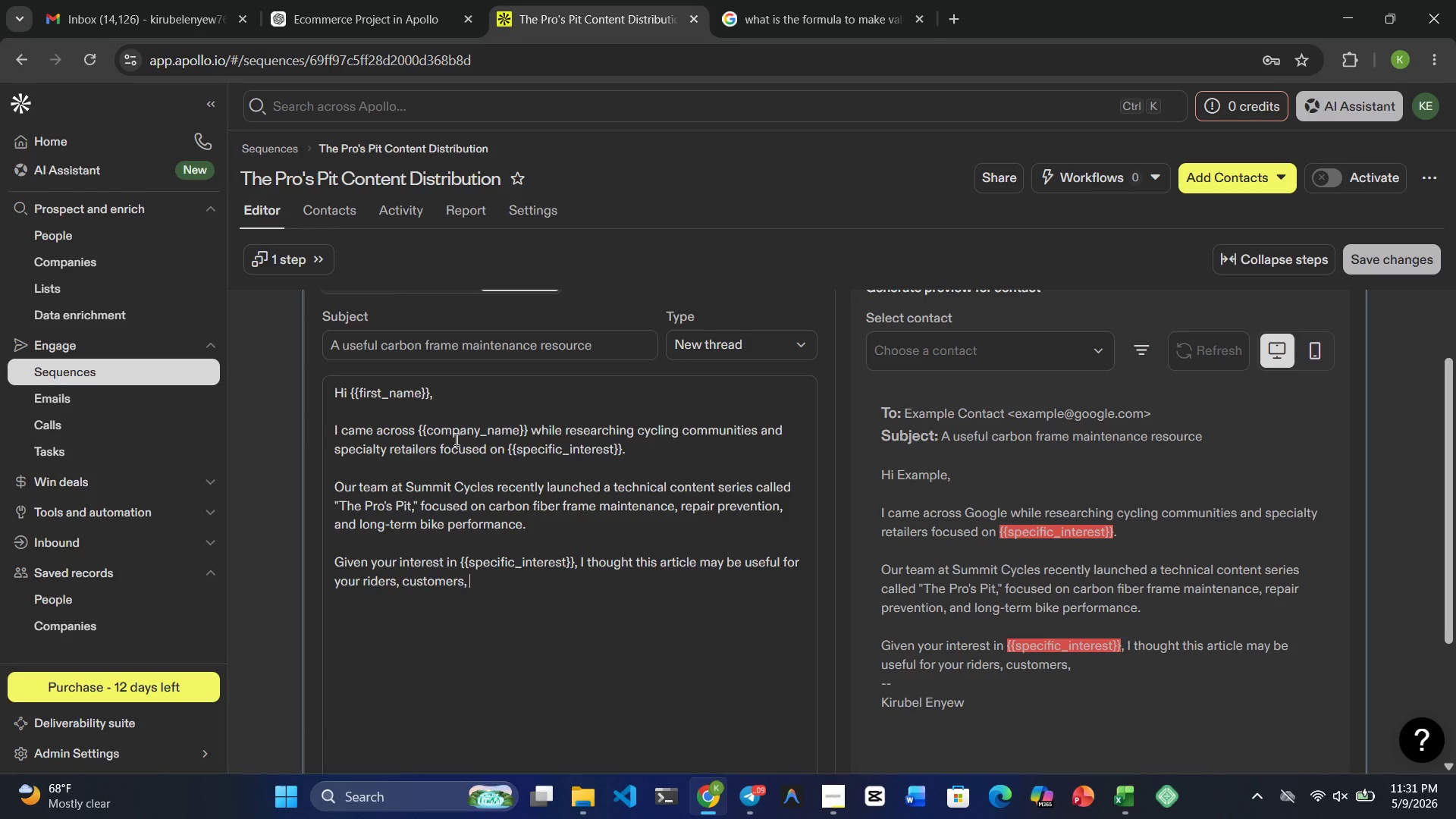 
wait(13.59)
 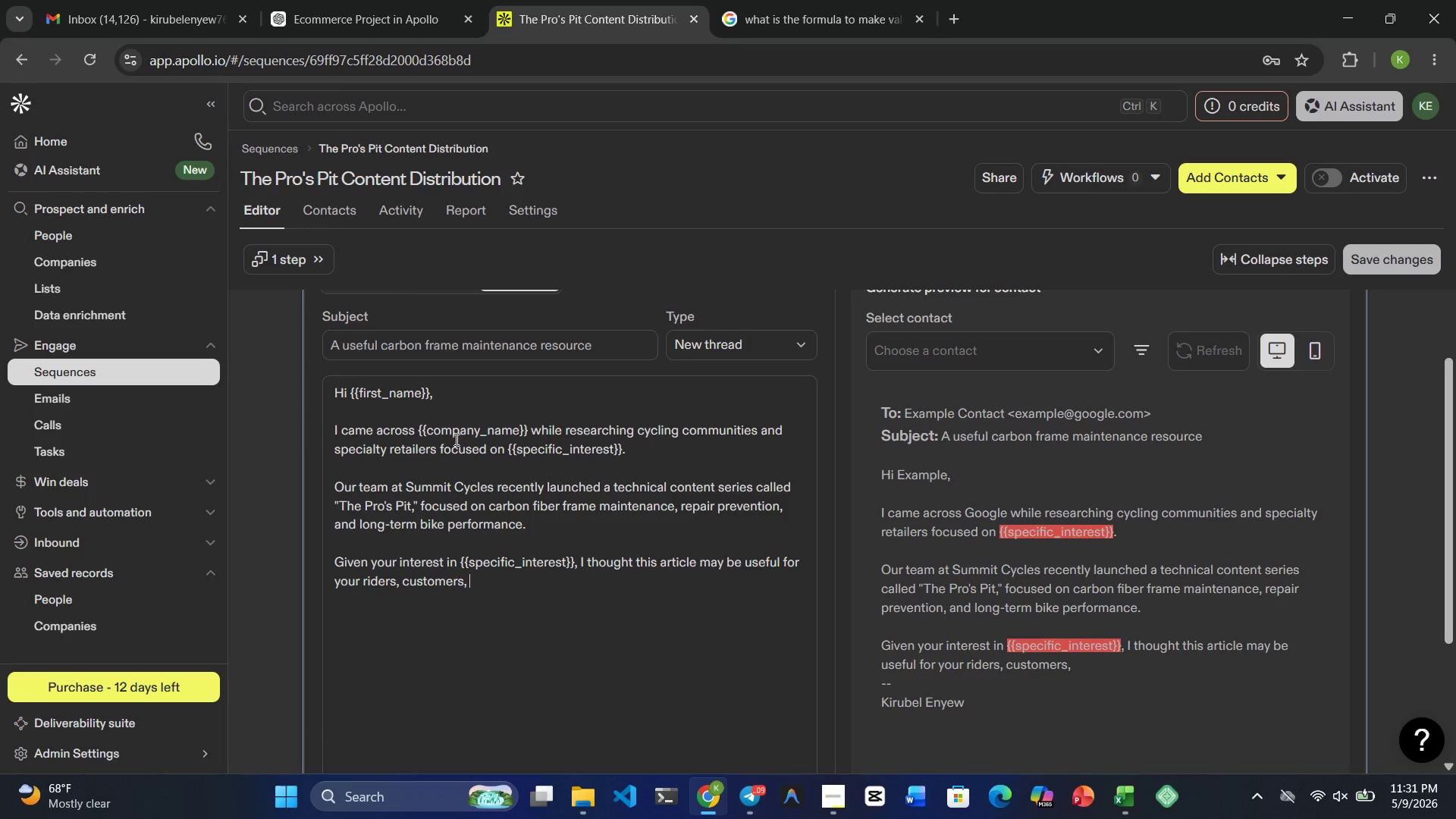 
type(r)
key(Backspace)
type(or community men)
key(Backspace)
type(mebers)
 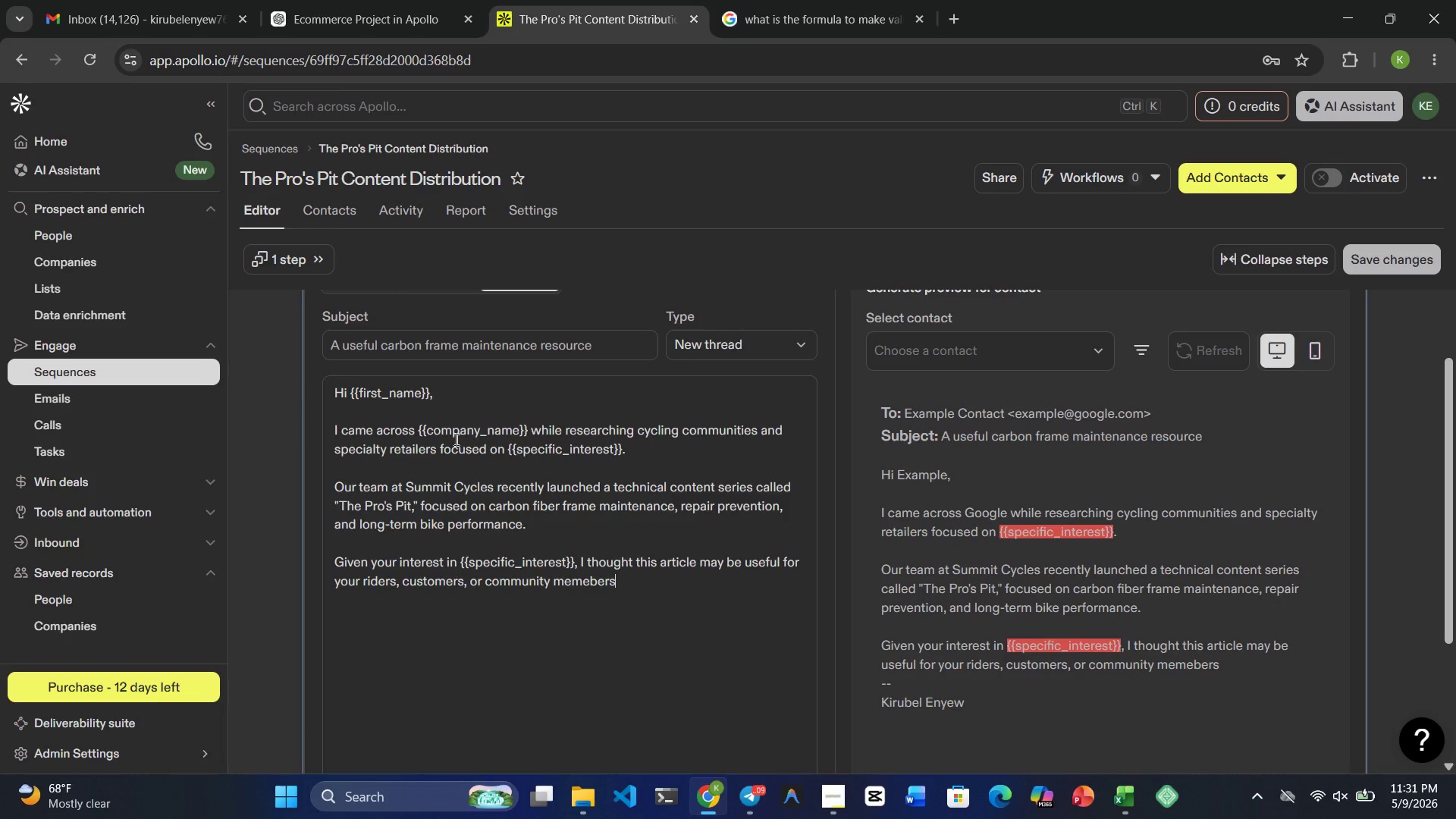 
key(ArrowLeft)
 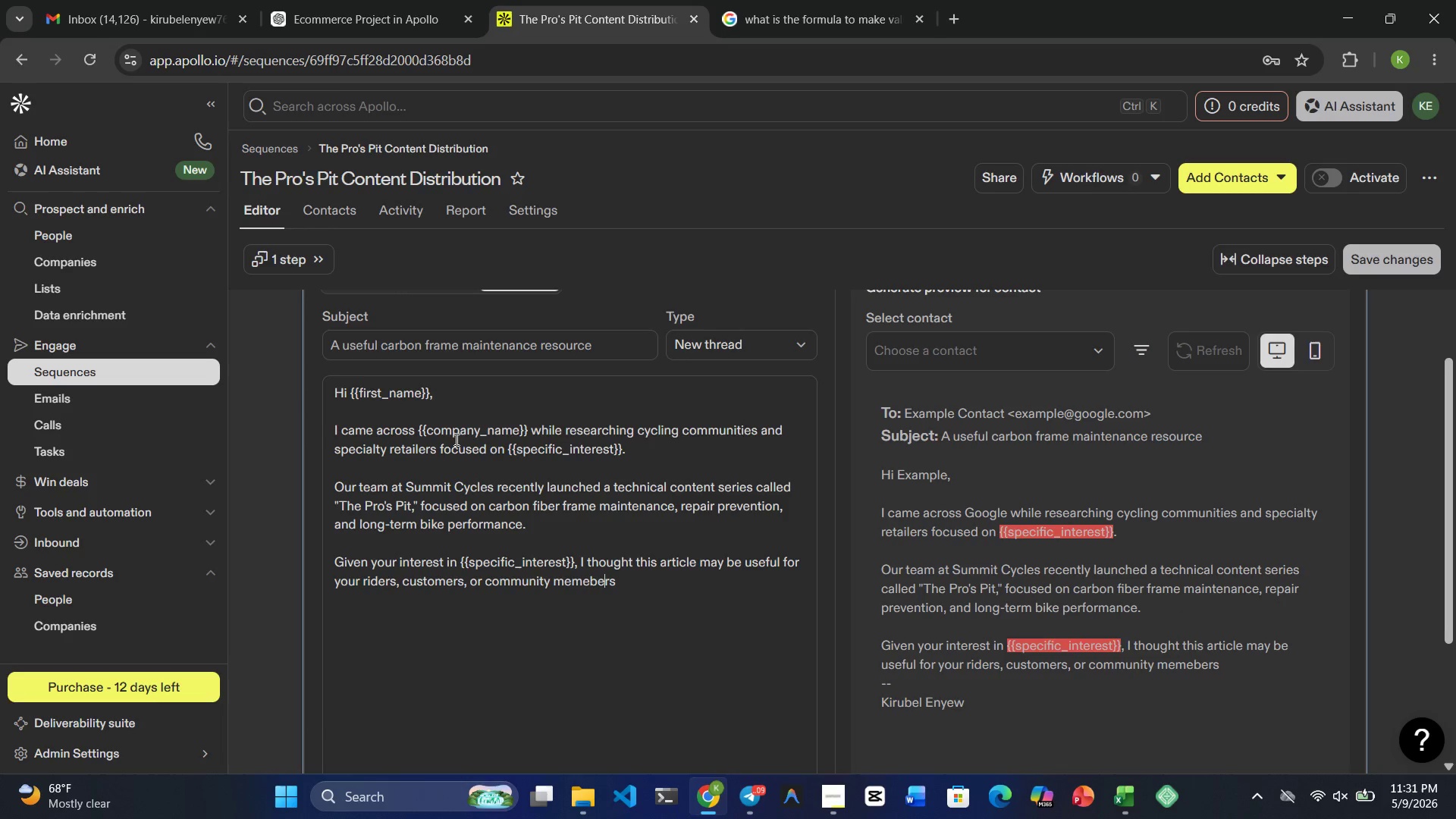 
key(ArrowLeft)
 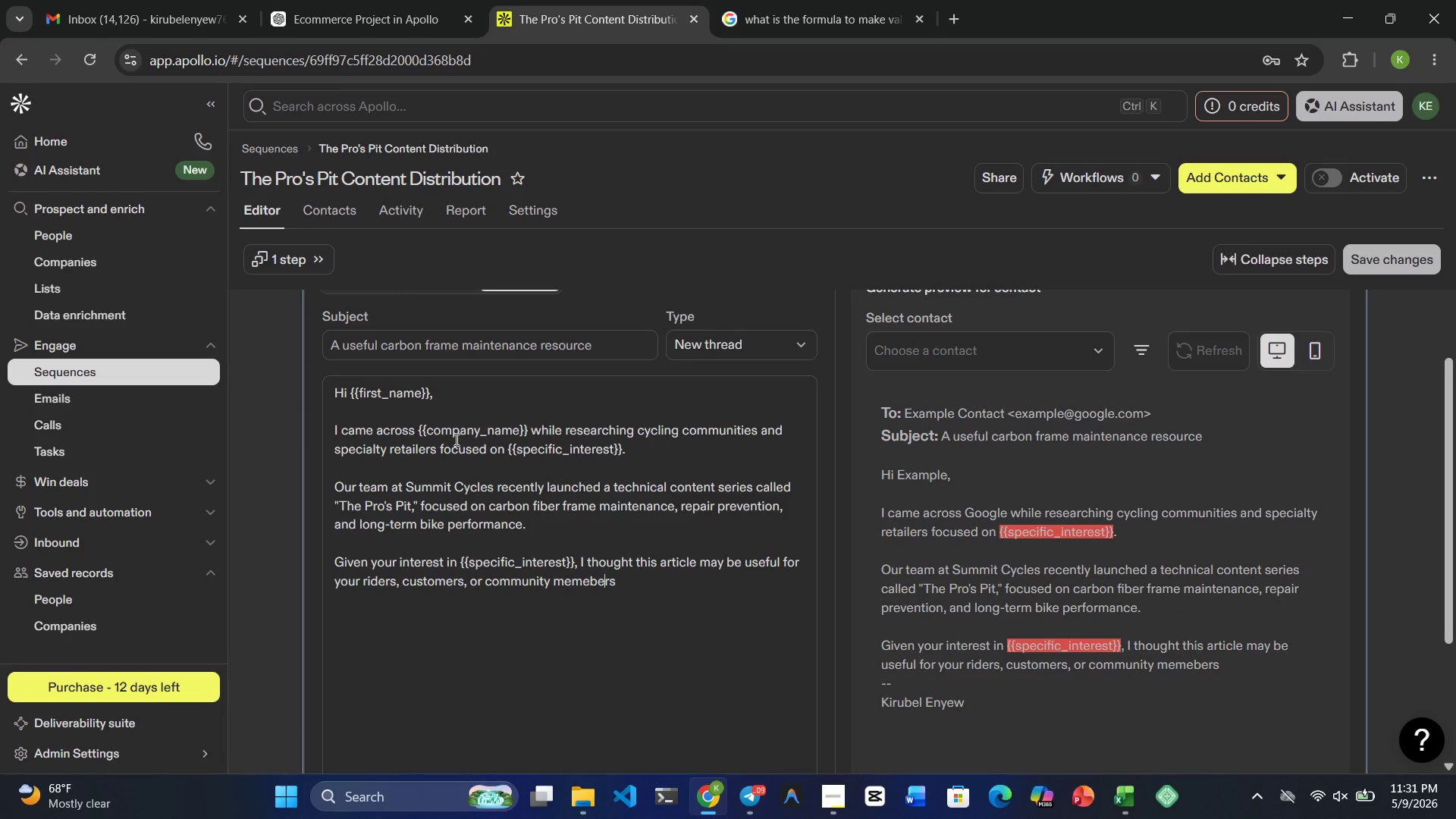 
key(ArrowLeft)
 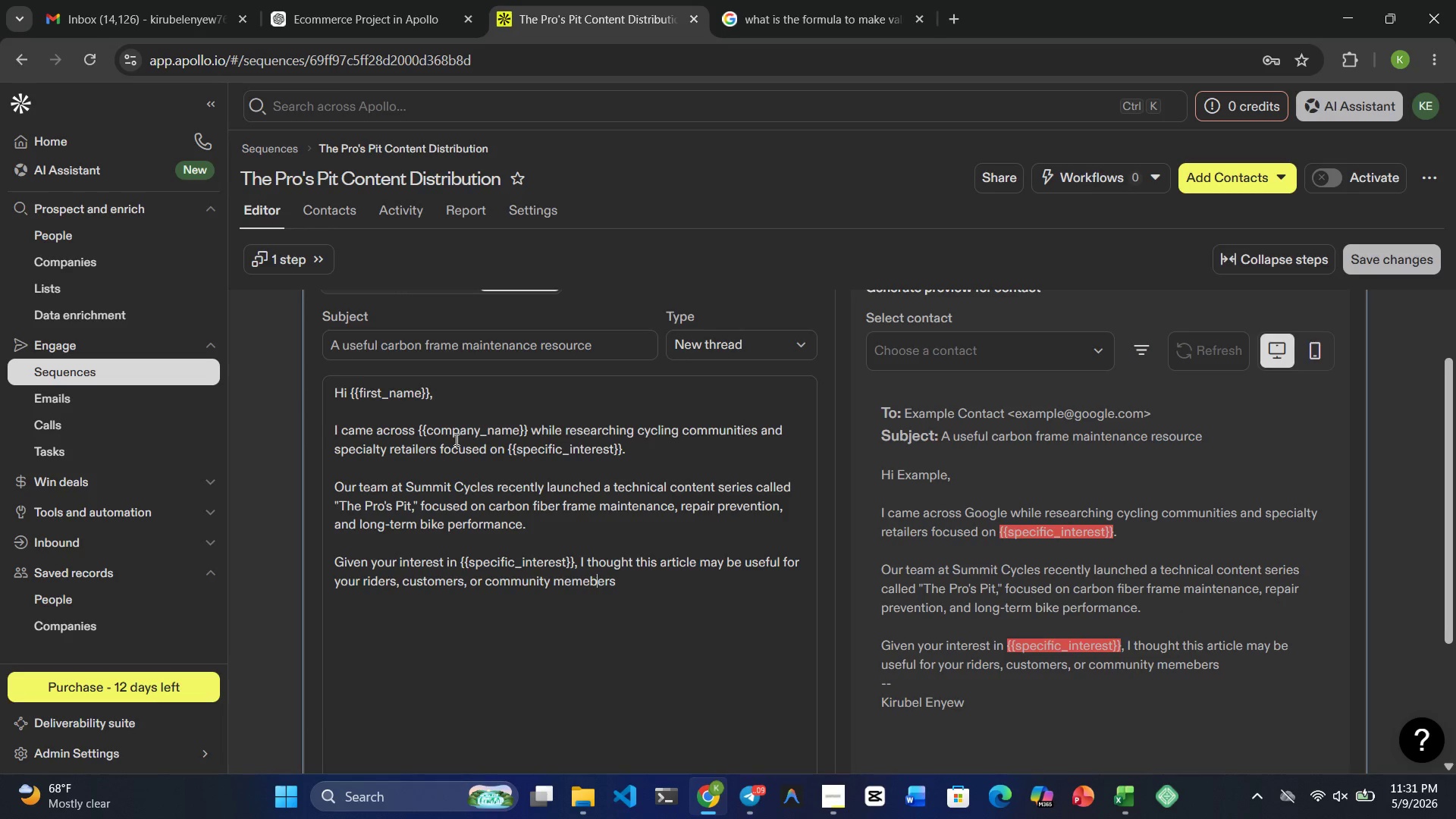 
key(ArrowLeft)
 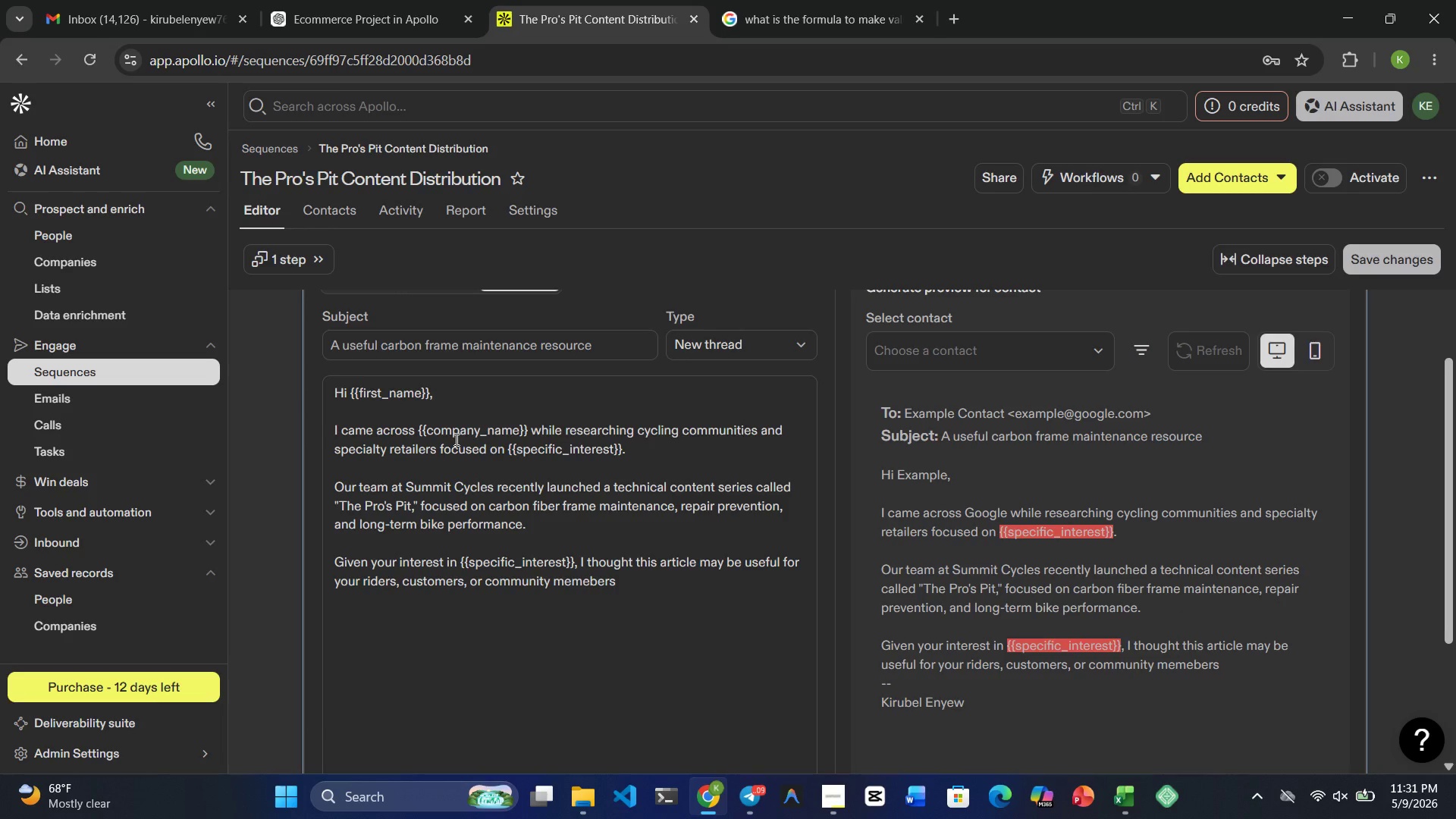 
key(Backspace)
 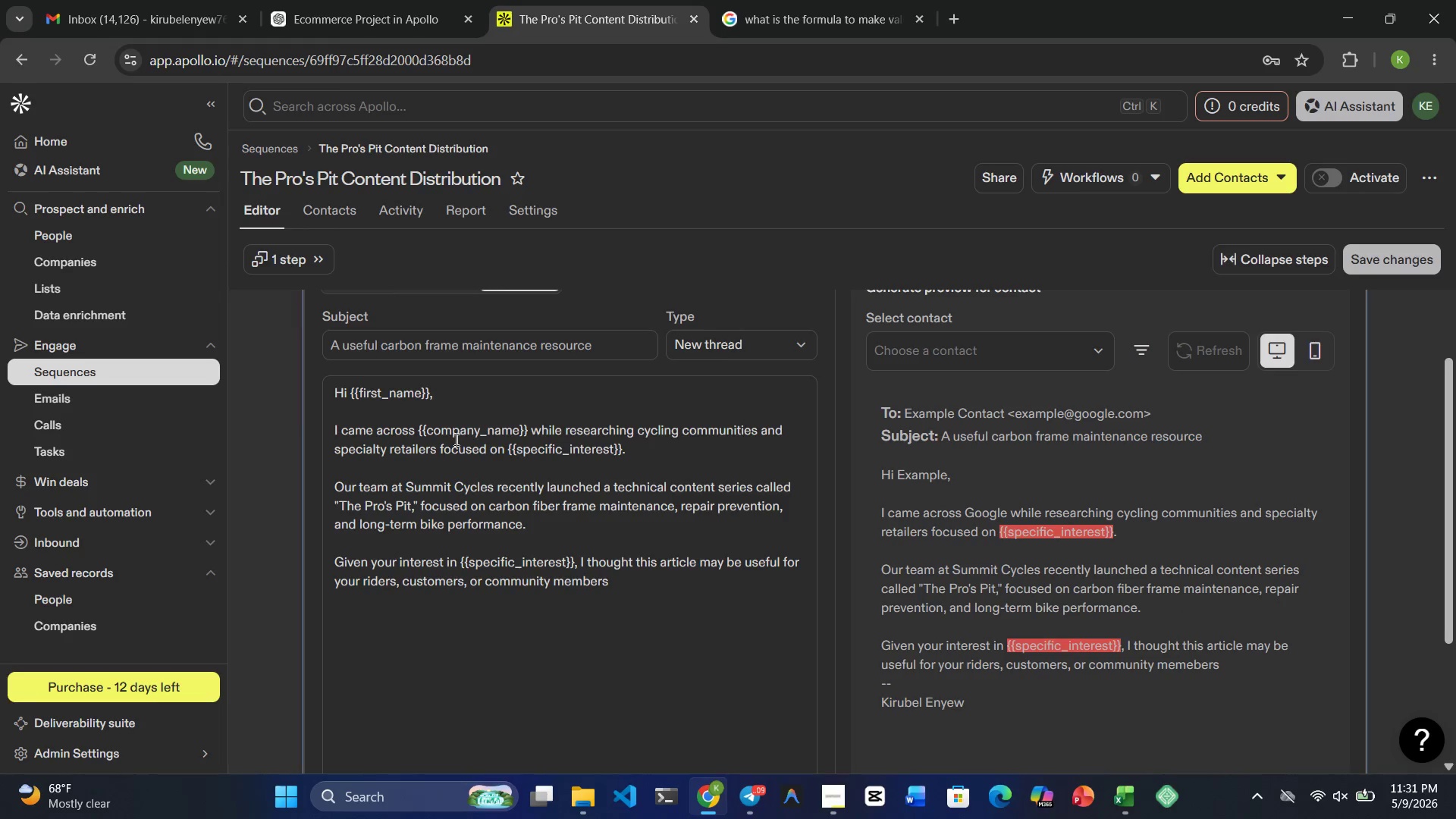 
hold_key(key=ArrowRight, duration=0.62)
 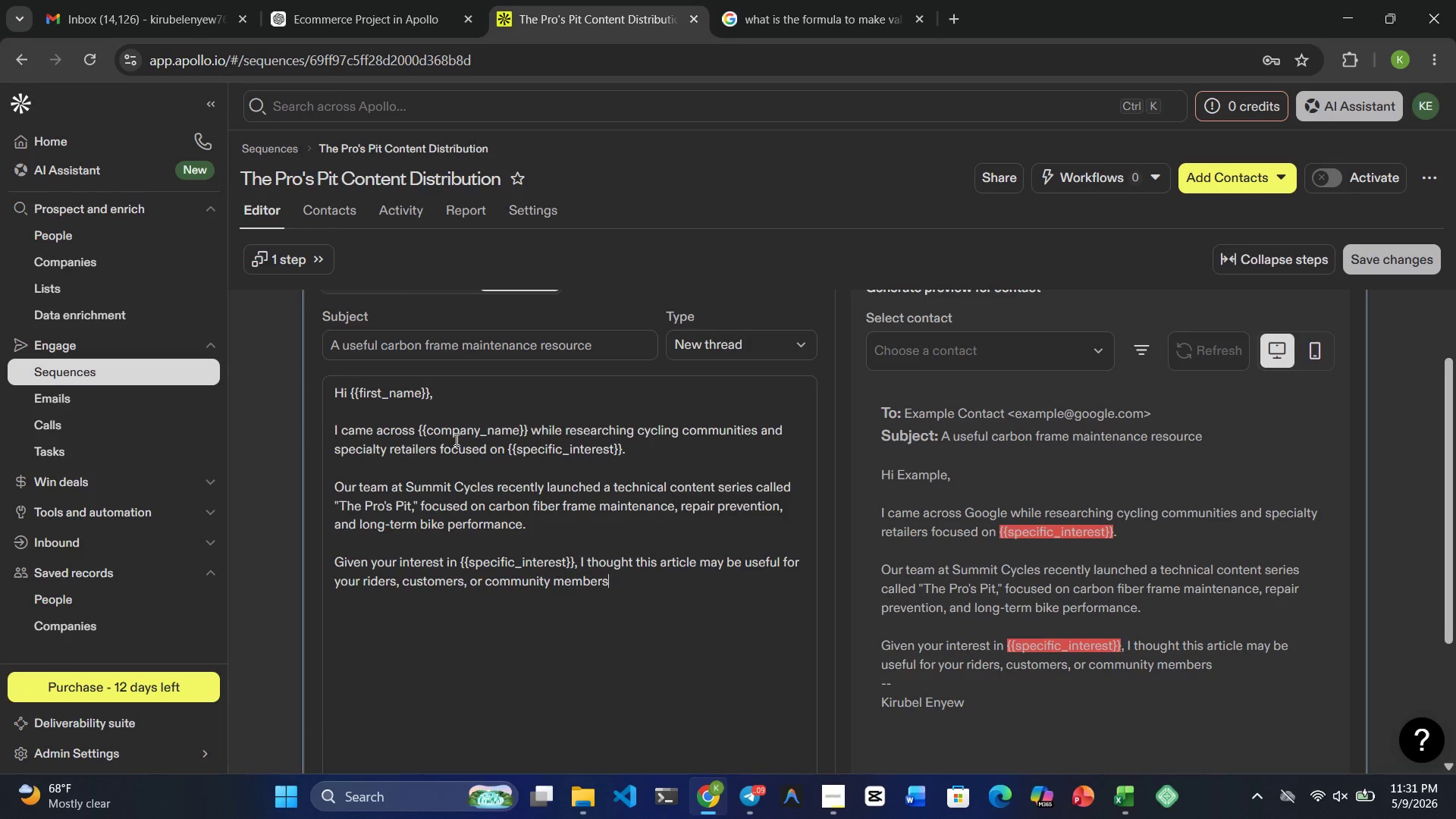 
wait(5.5)
 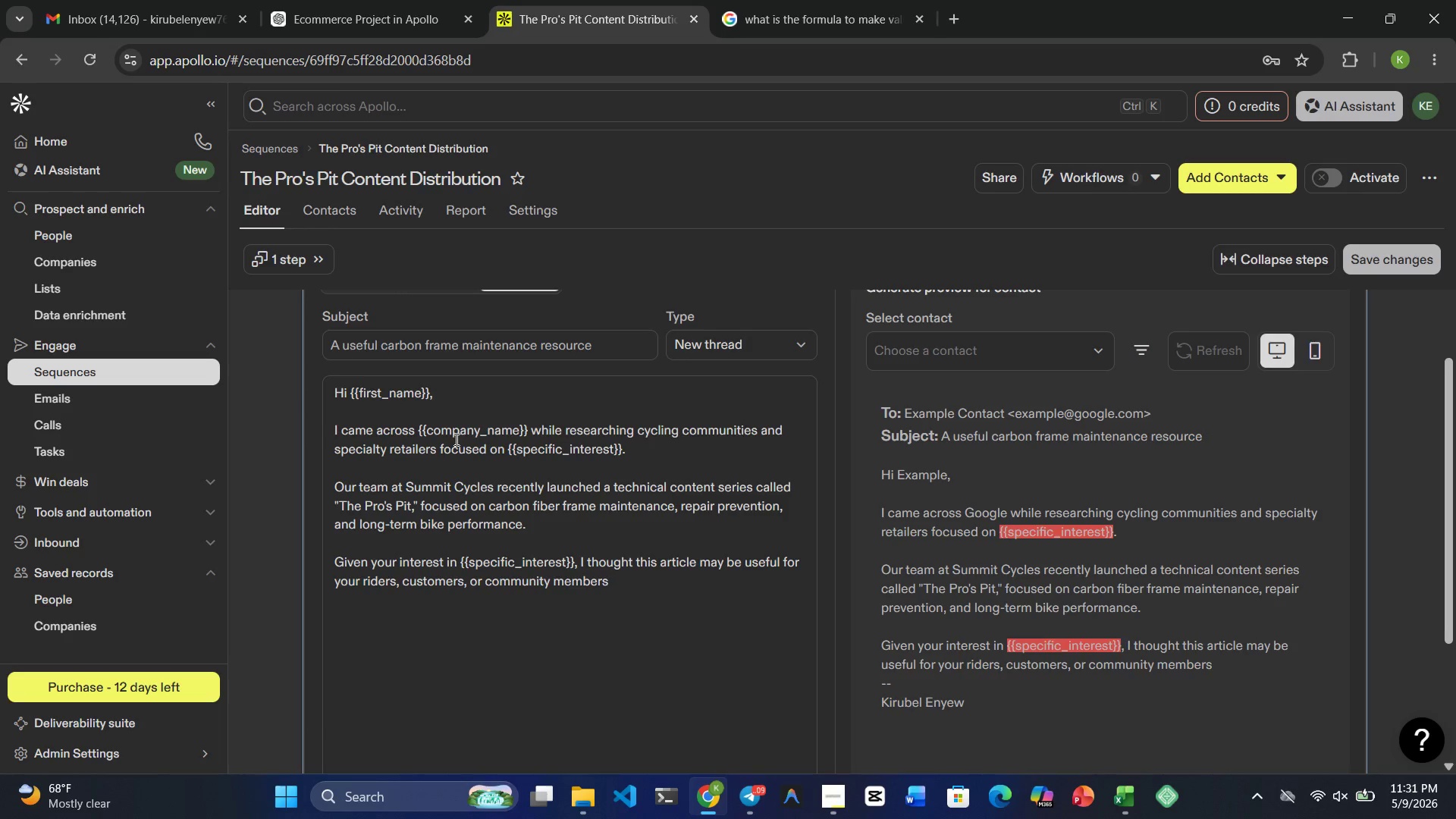 
key(Period)
 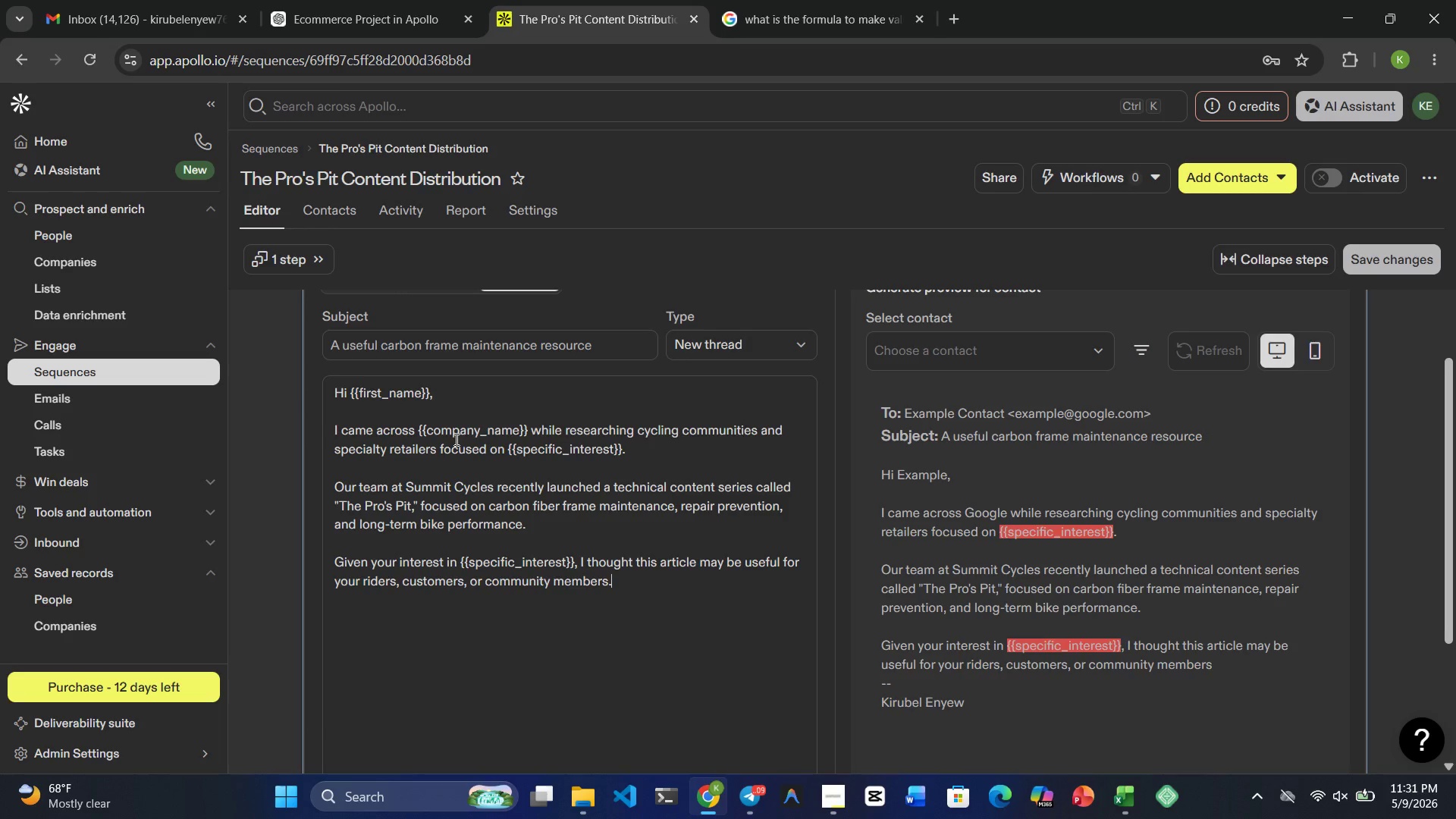 
key(Enter)
 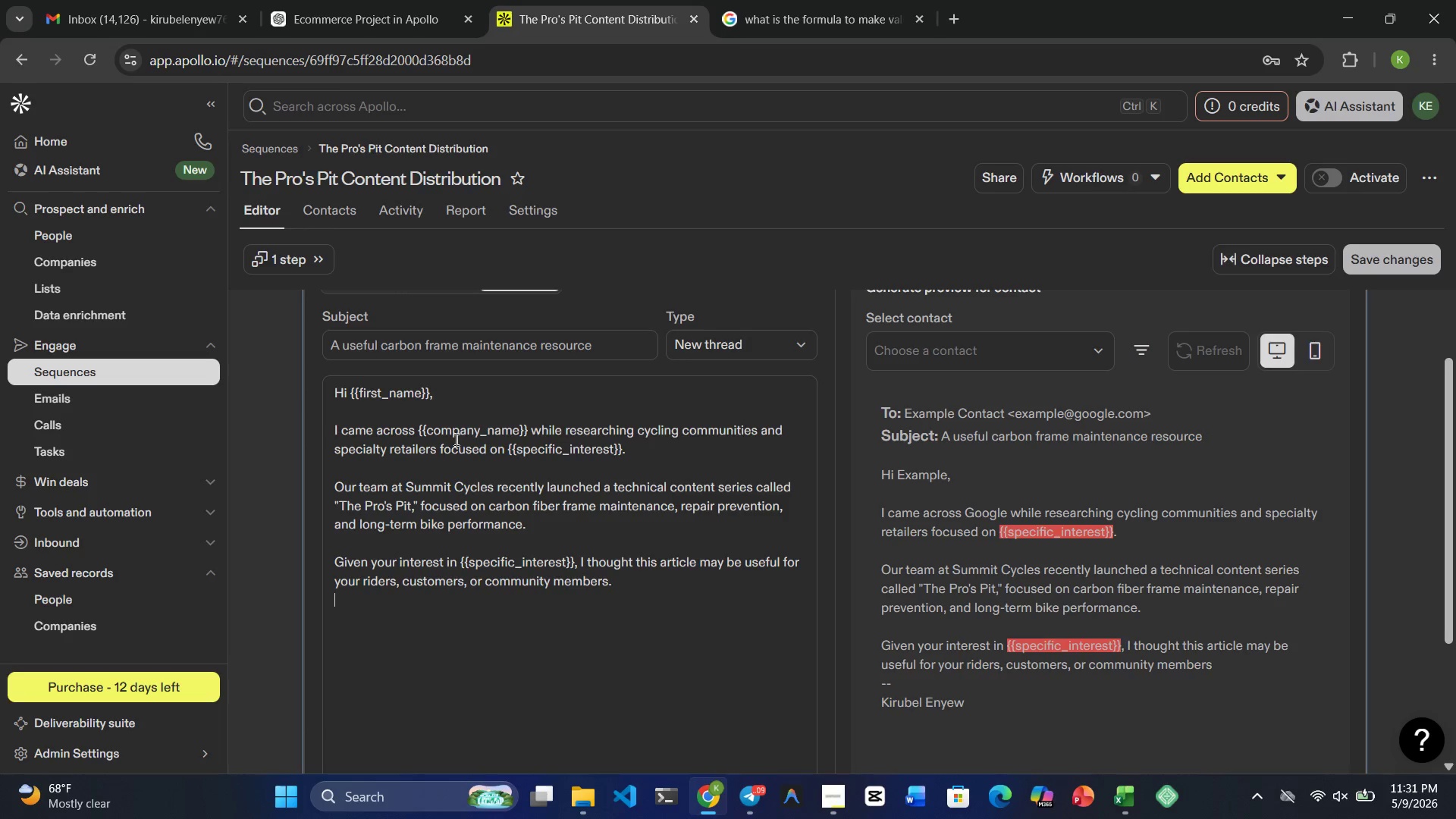 
key(Enter)
 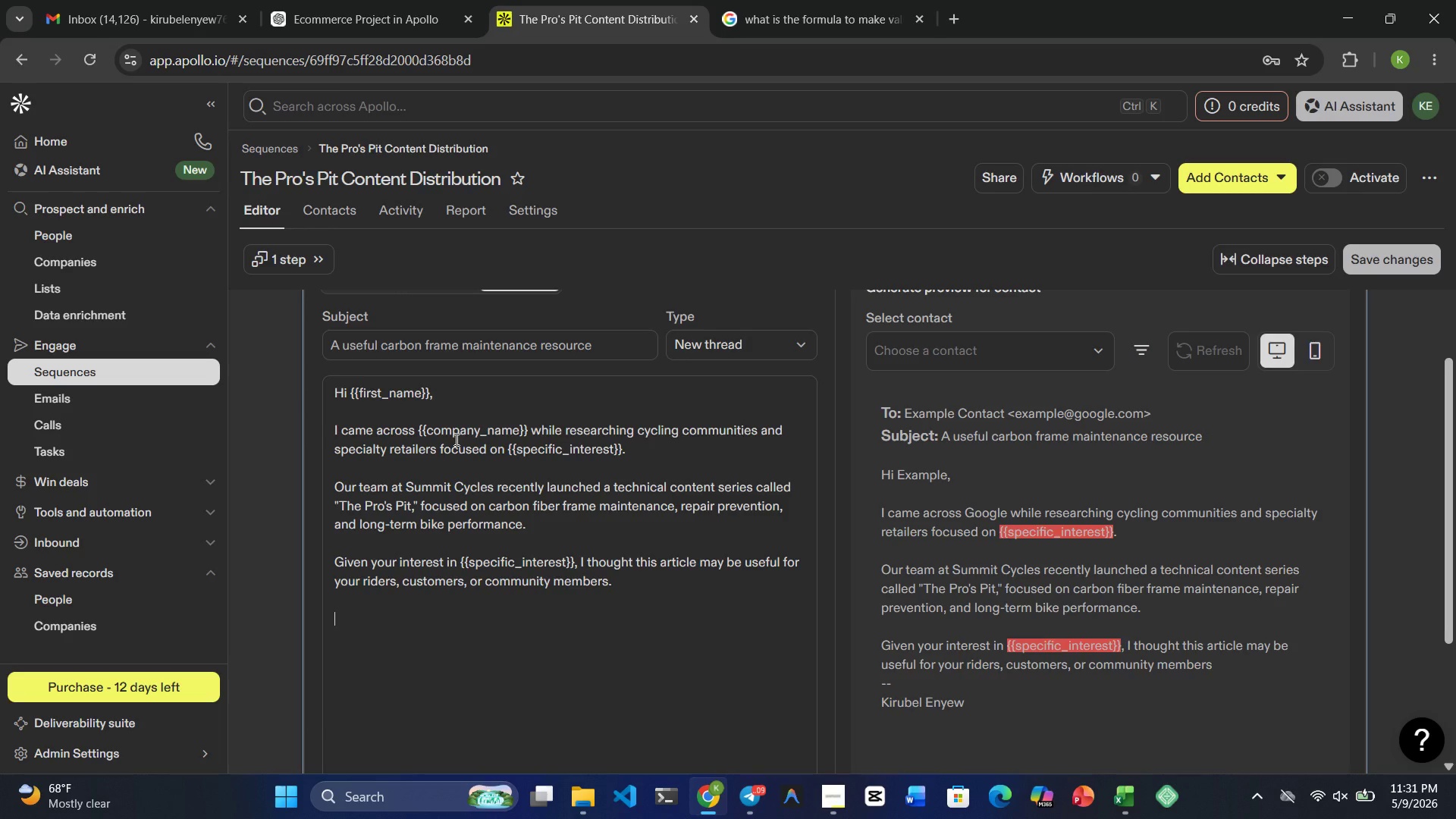 
key(Enter)
 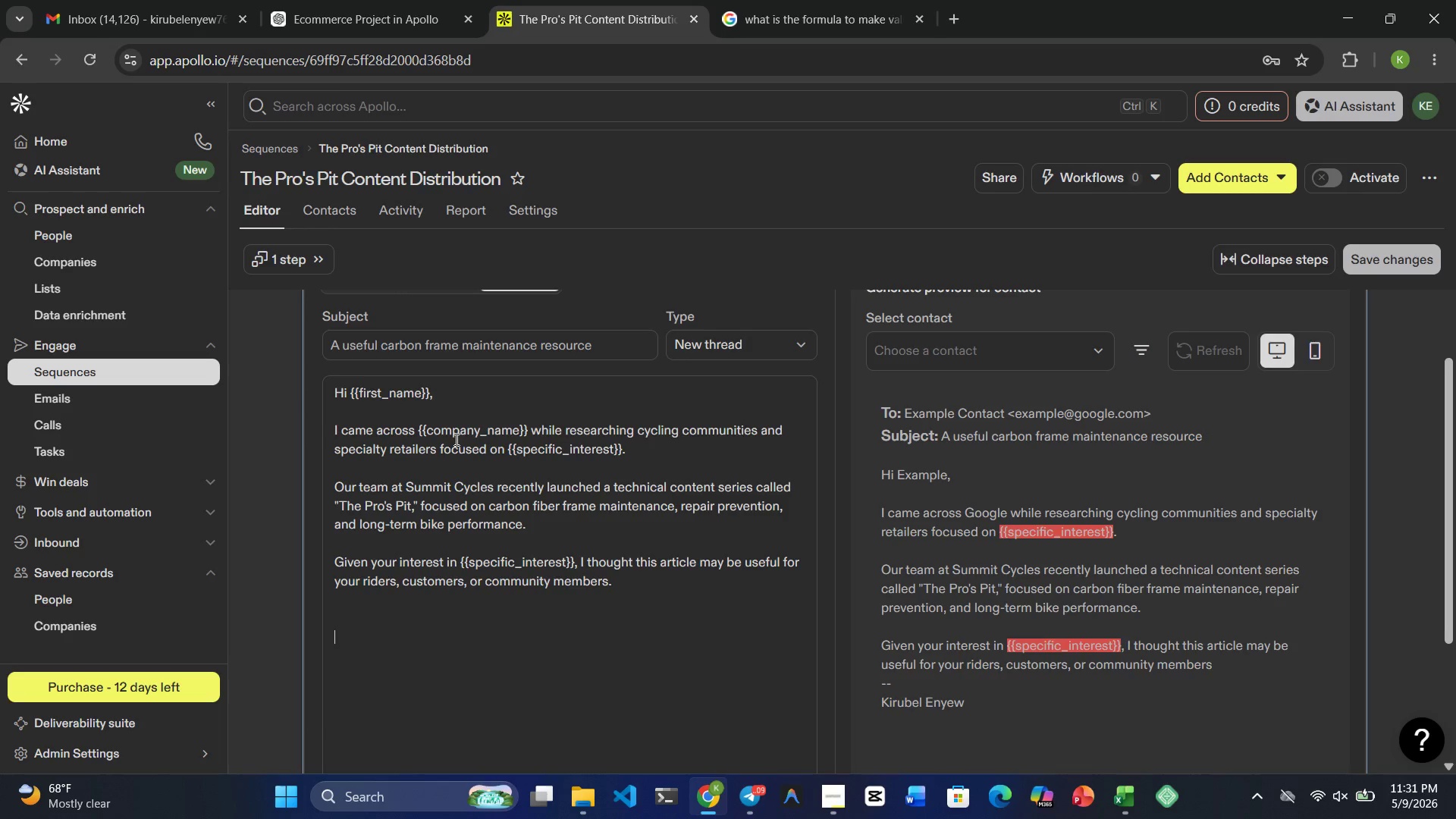 
key(Enter)
 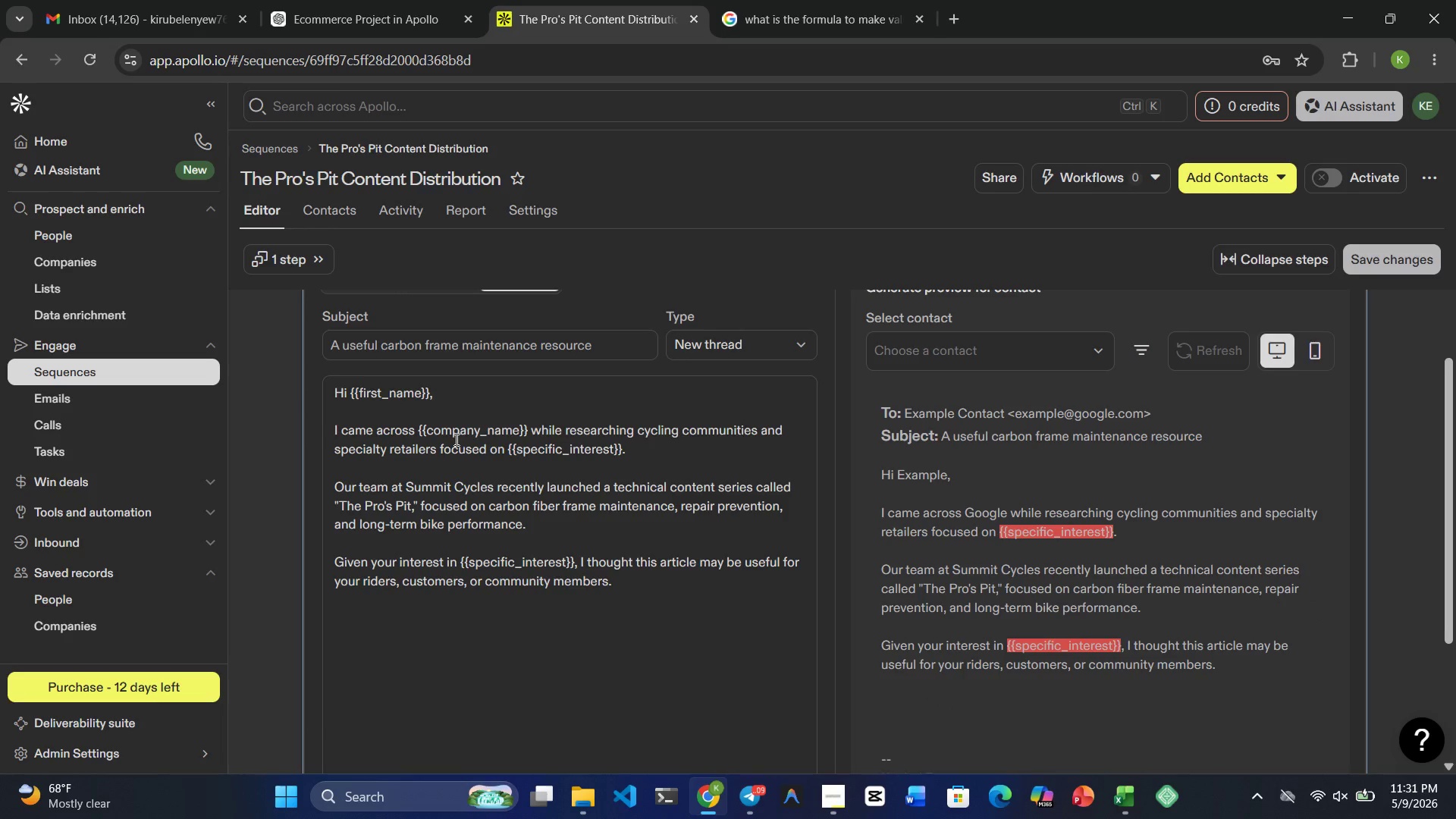 
type(Best regards,)
 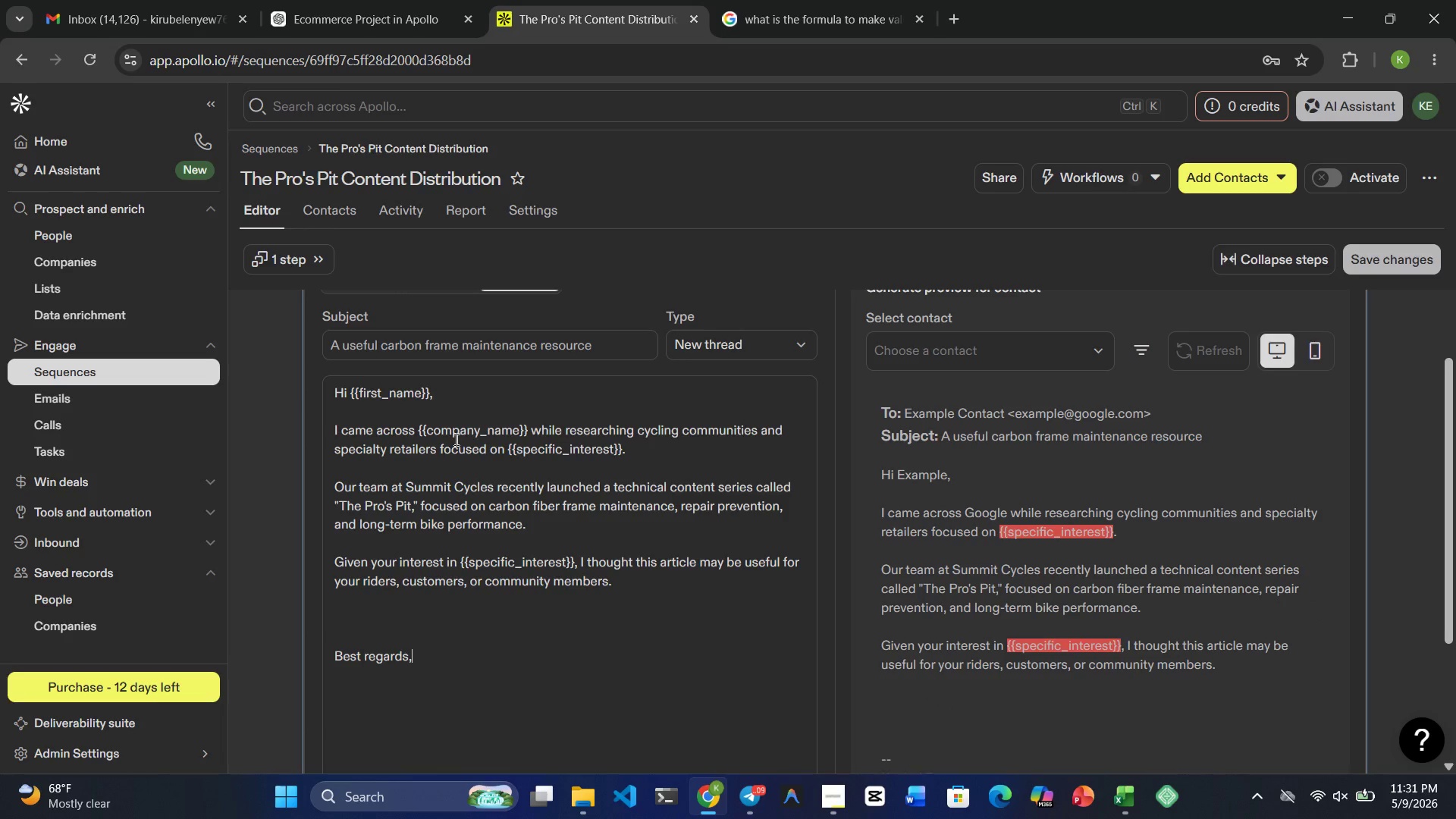 
key(Enter)
 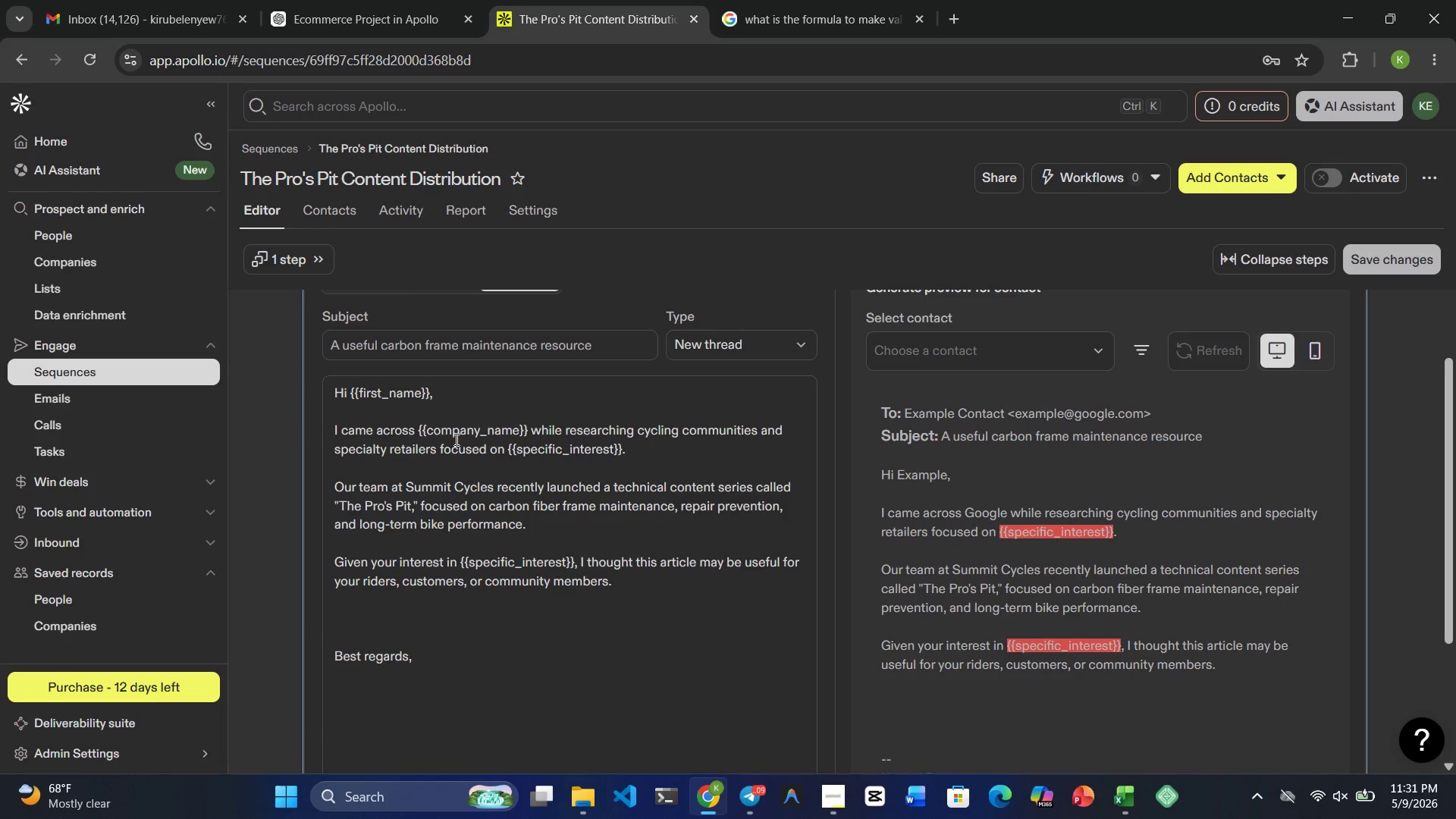 
type(Kirubel Enyew)
 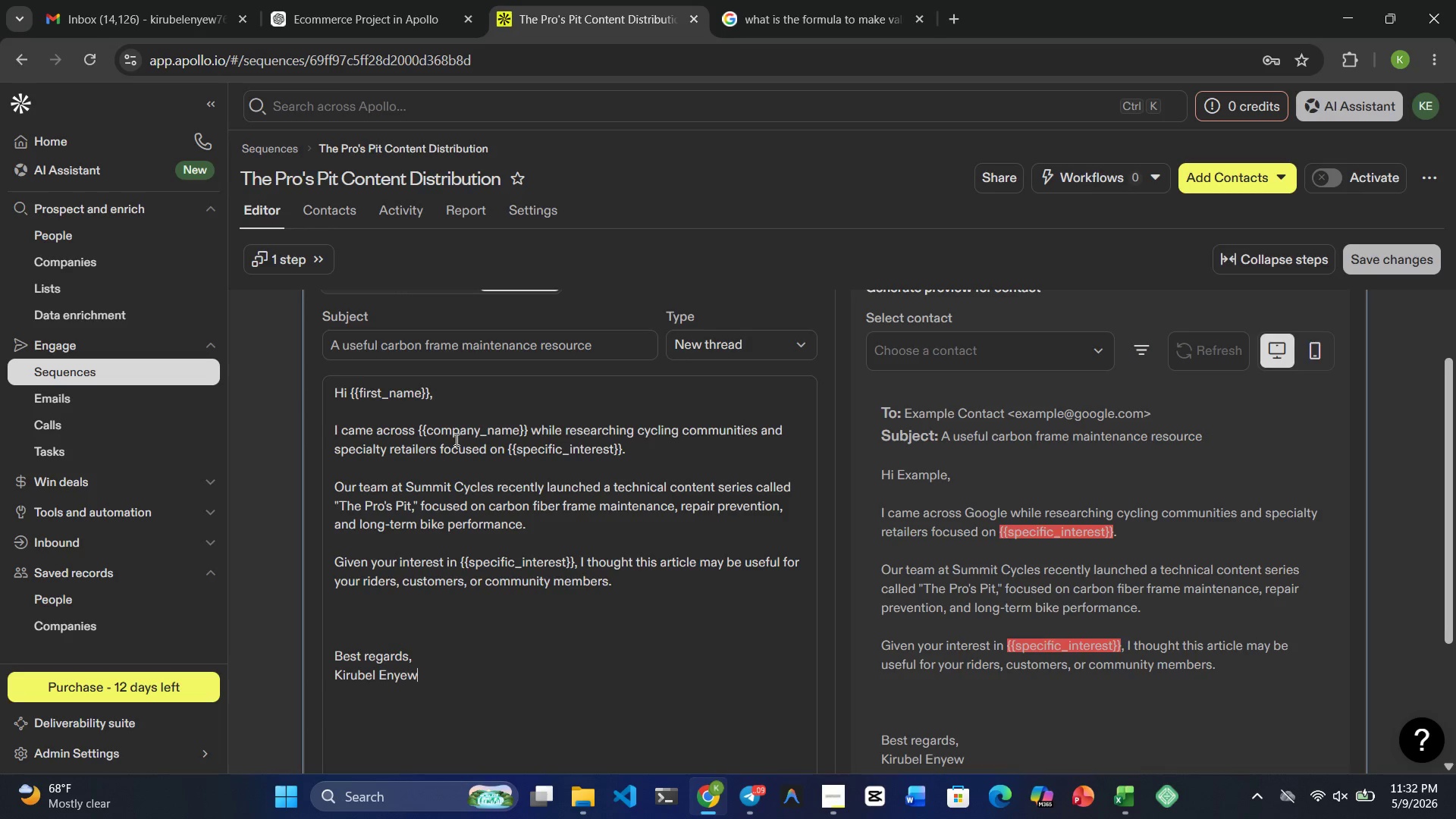 
wait(9.36)
 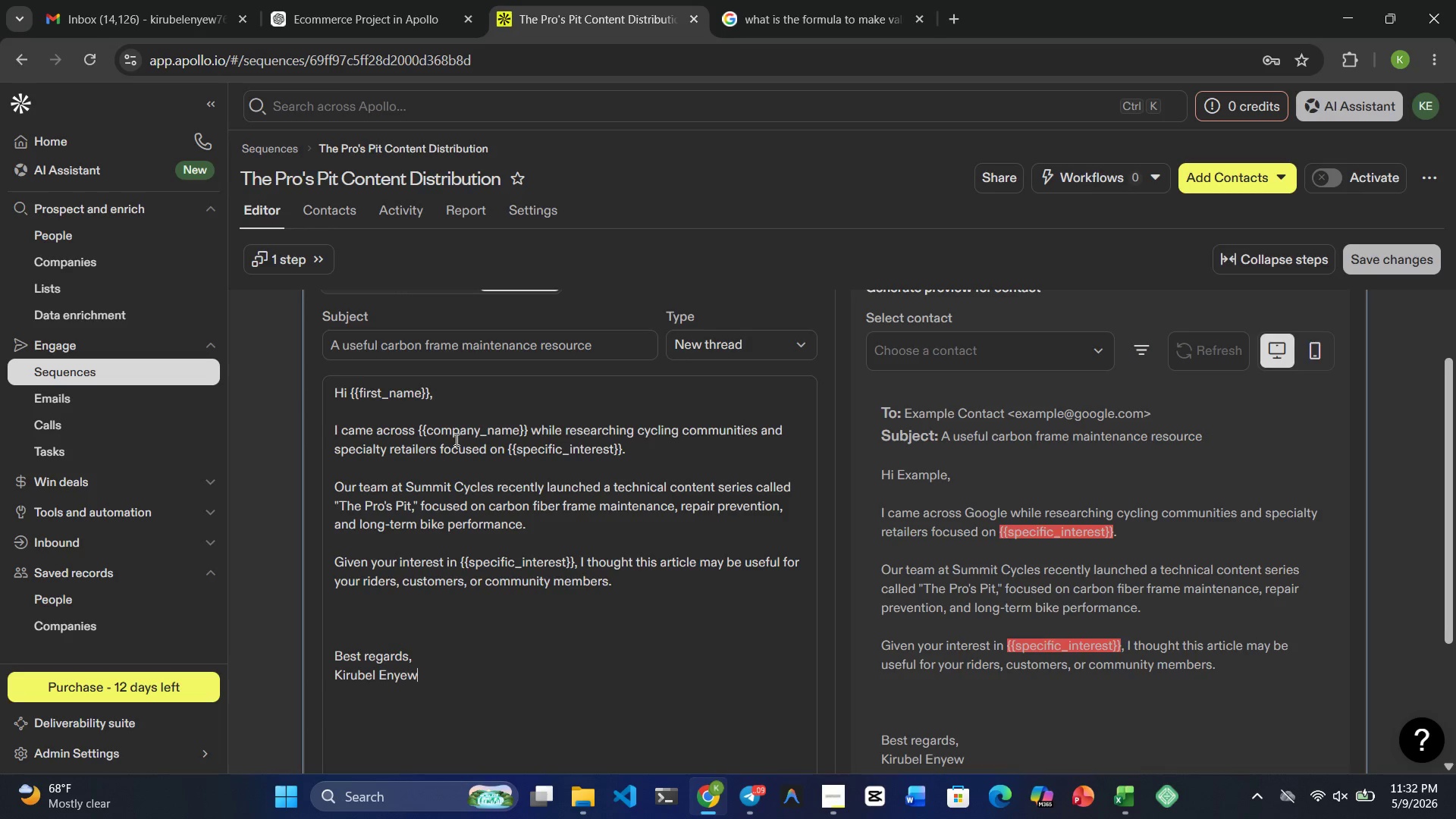 
left_click([1392, 256])
 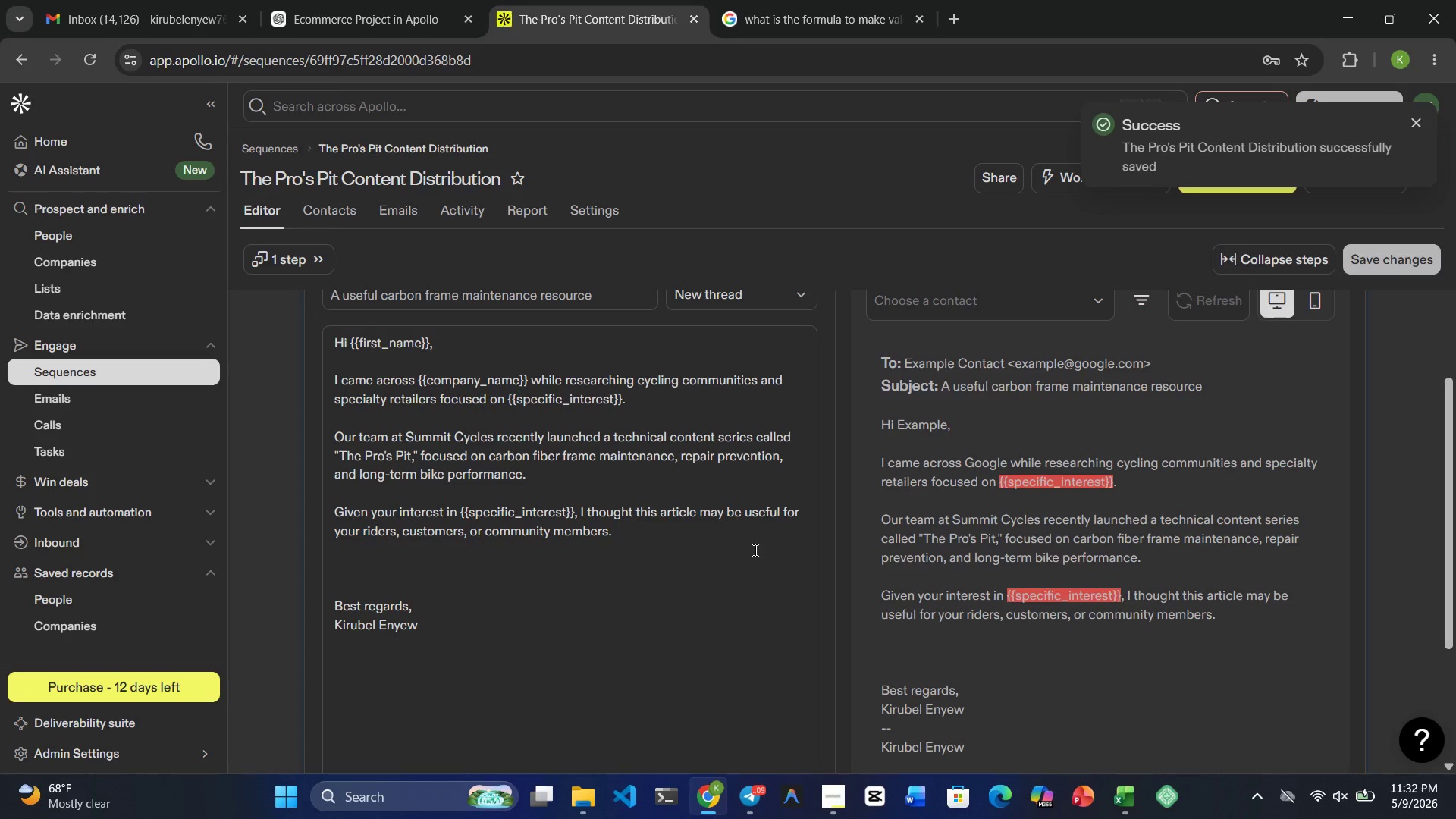 
wait(5.44)
 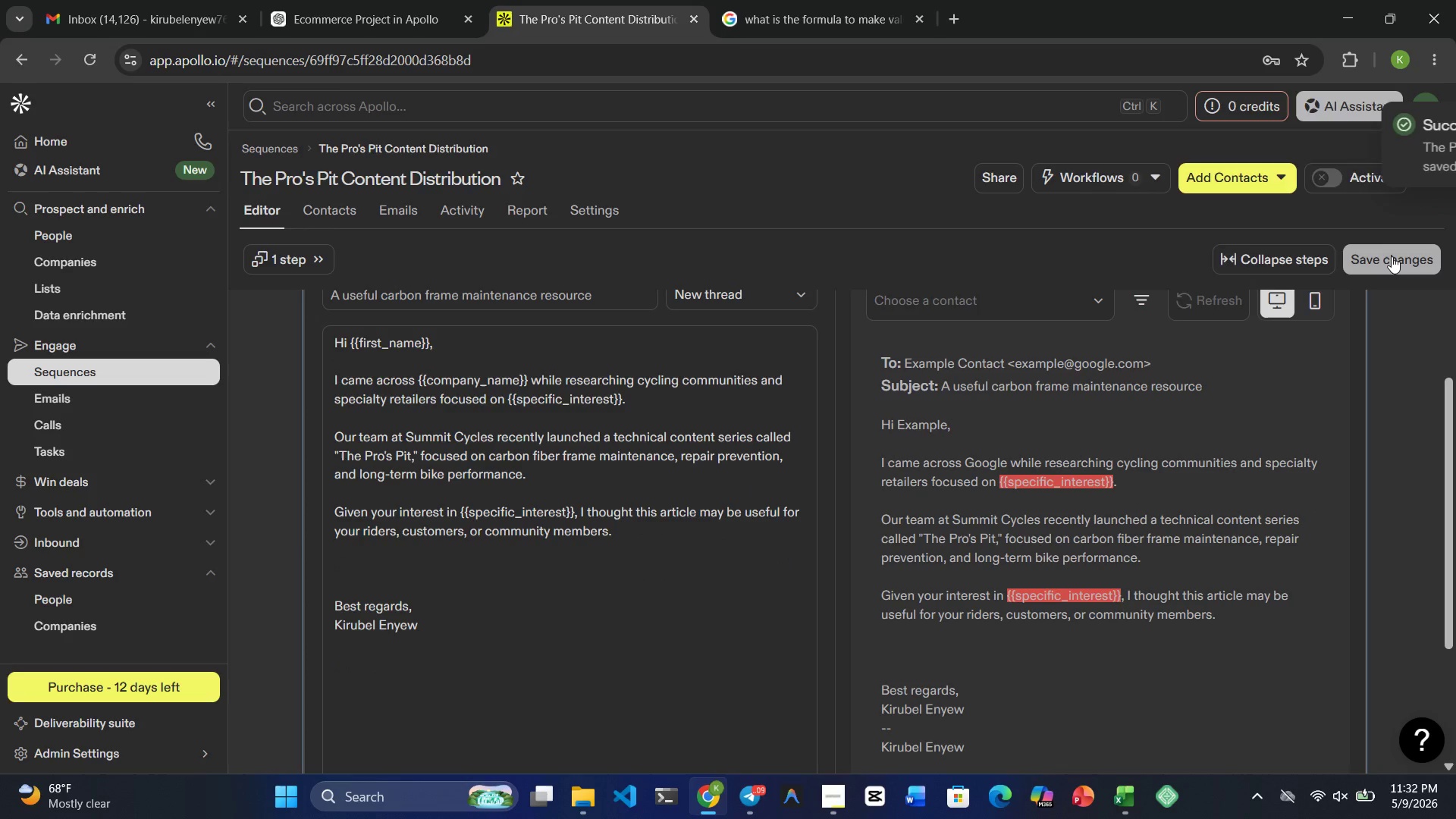 
left_click([657, 532])
 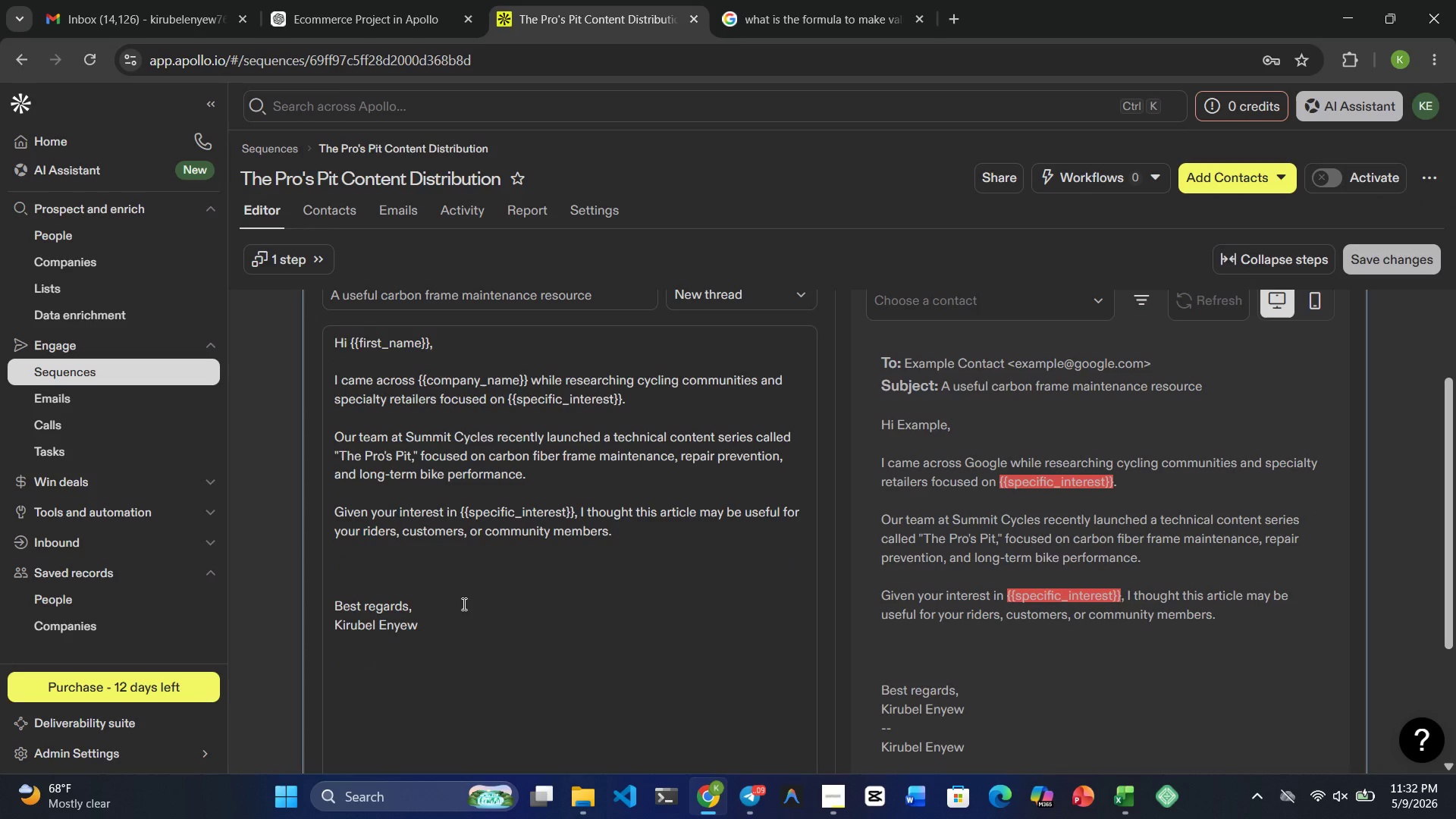 
left_click([463, 604])
 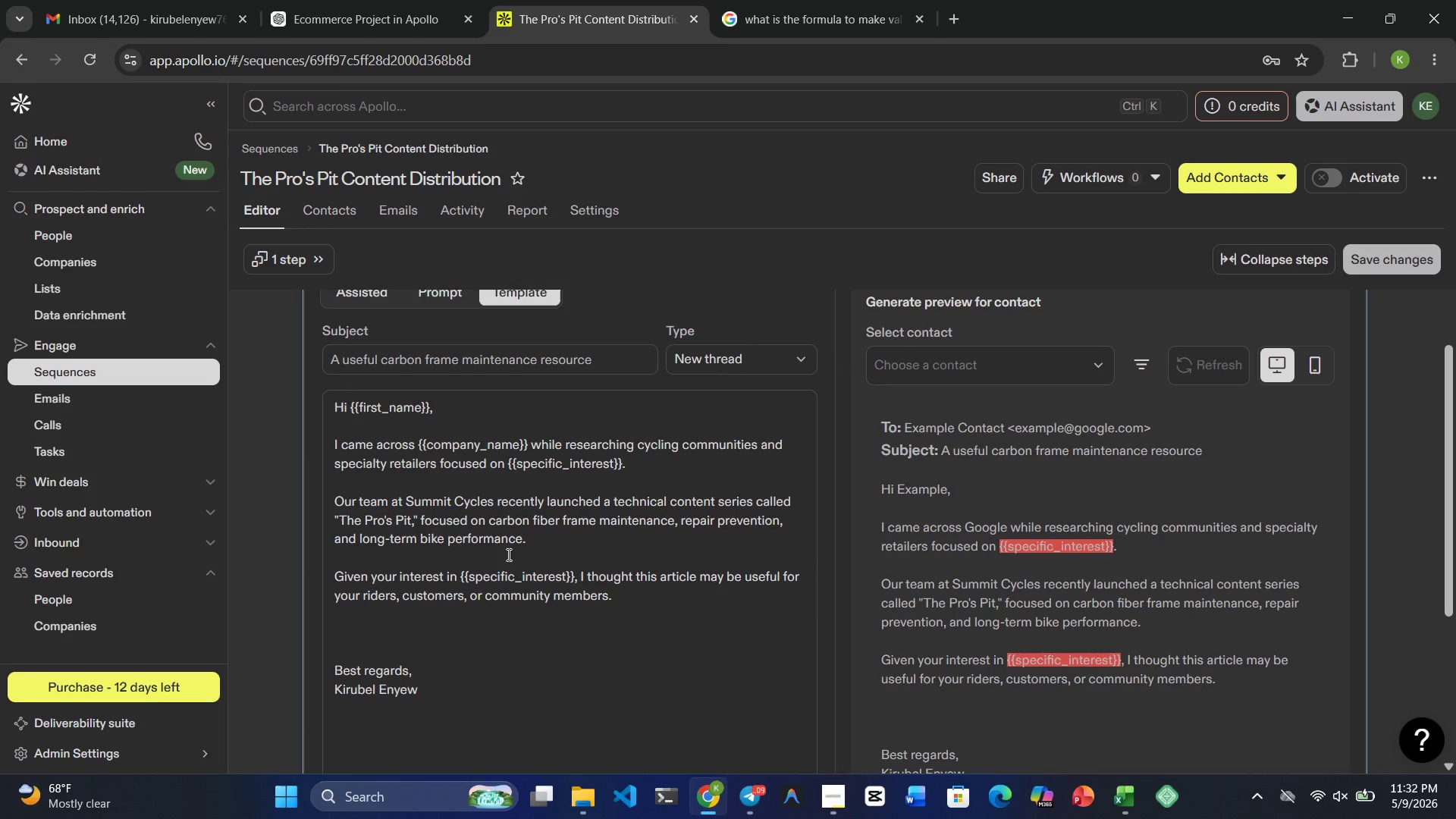 
wait(13.34)
 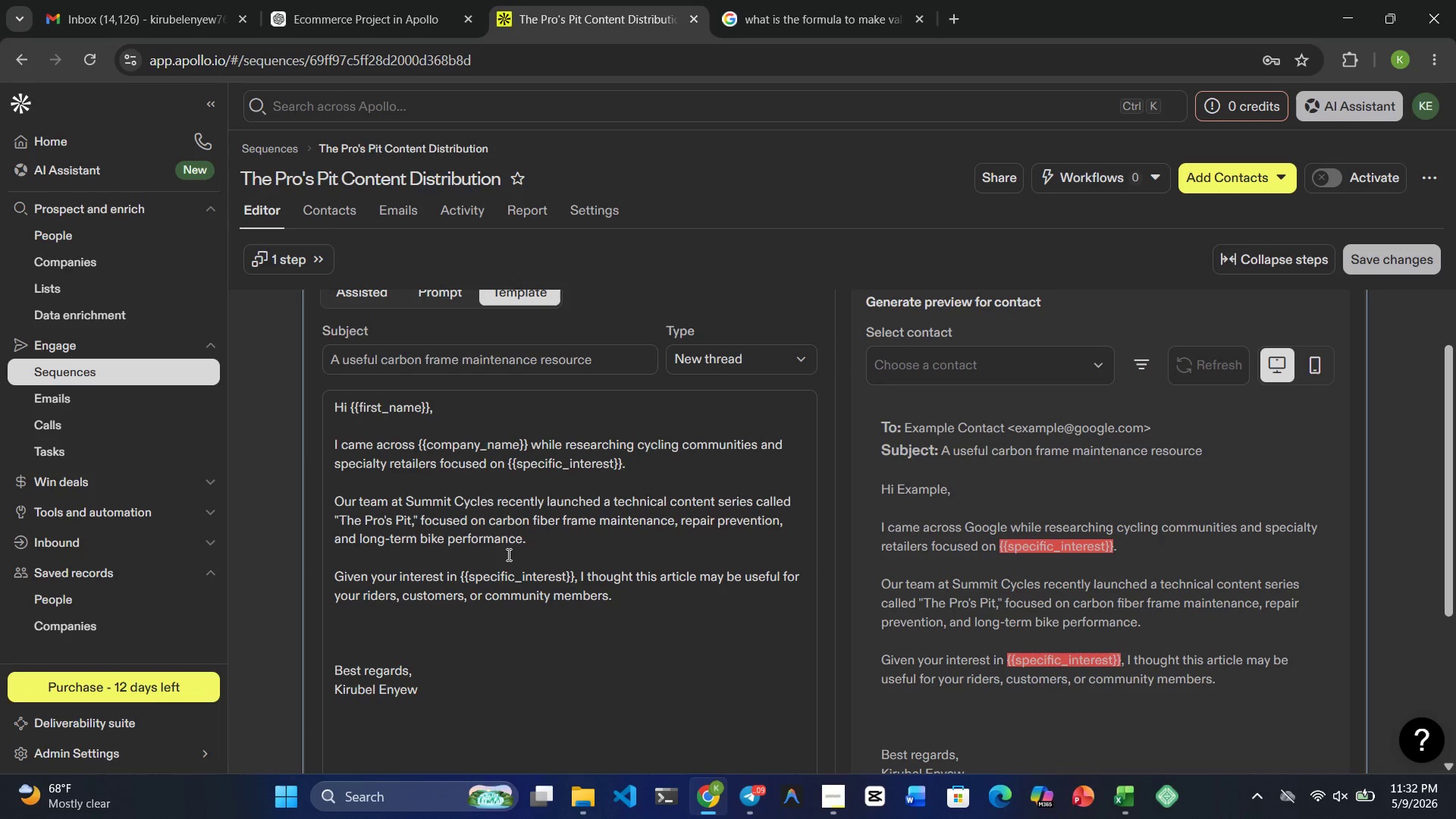 
left_click([636, 466])
 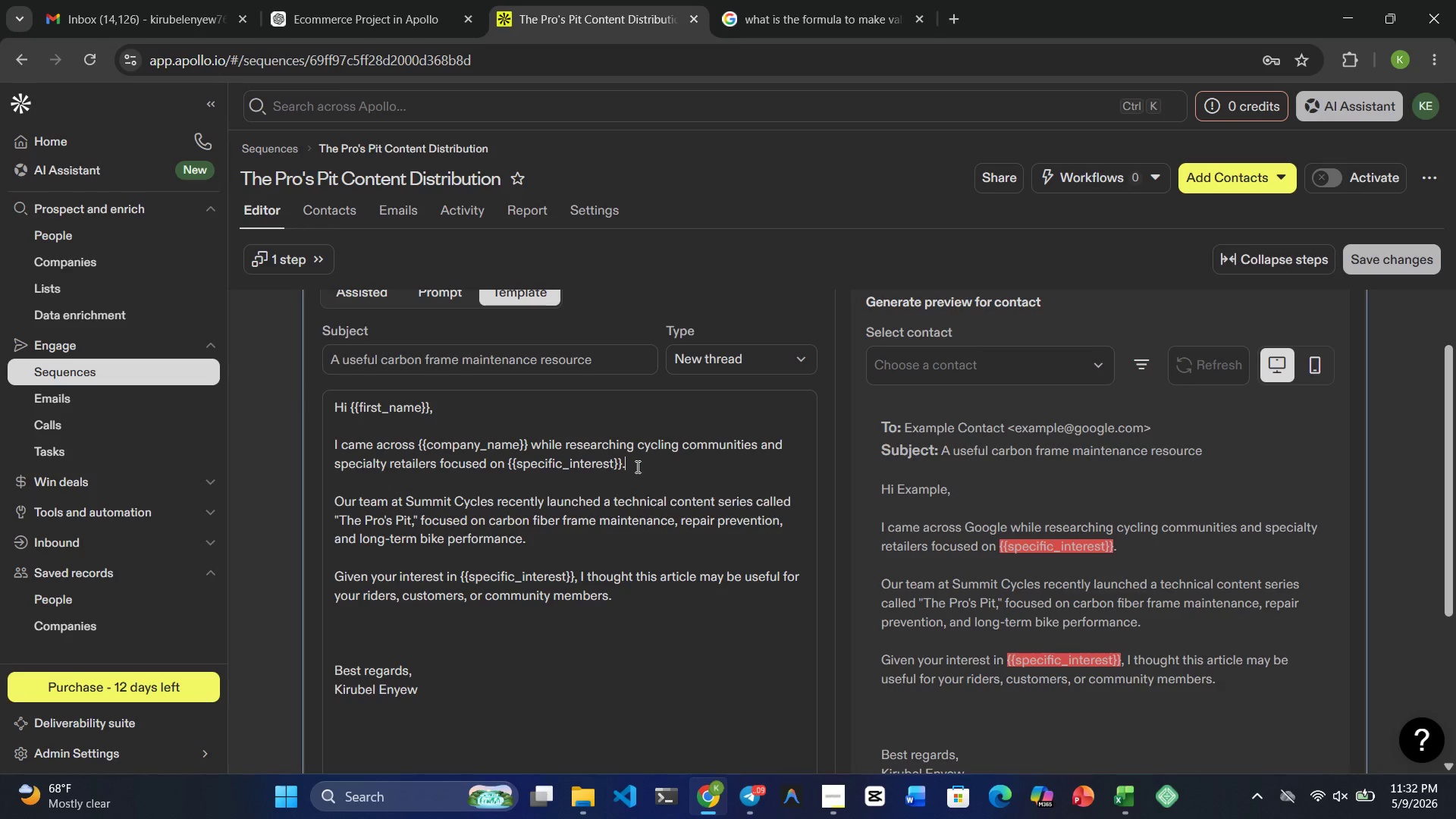 
wait(13.53)
 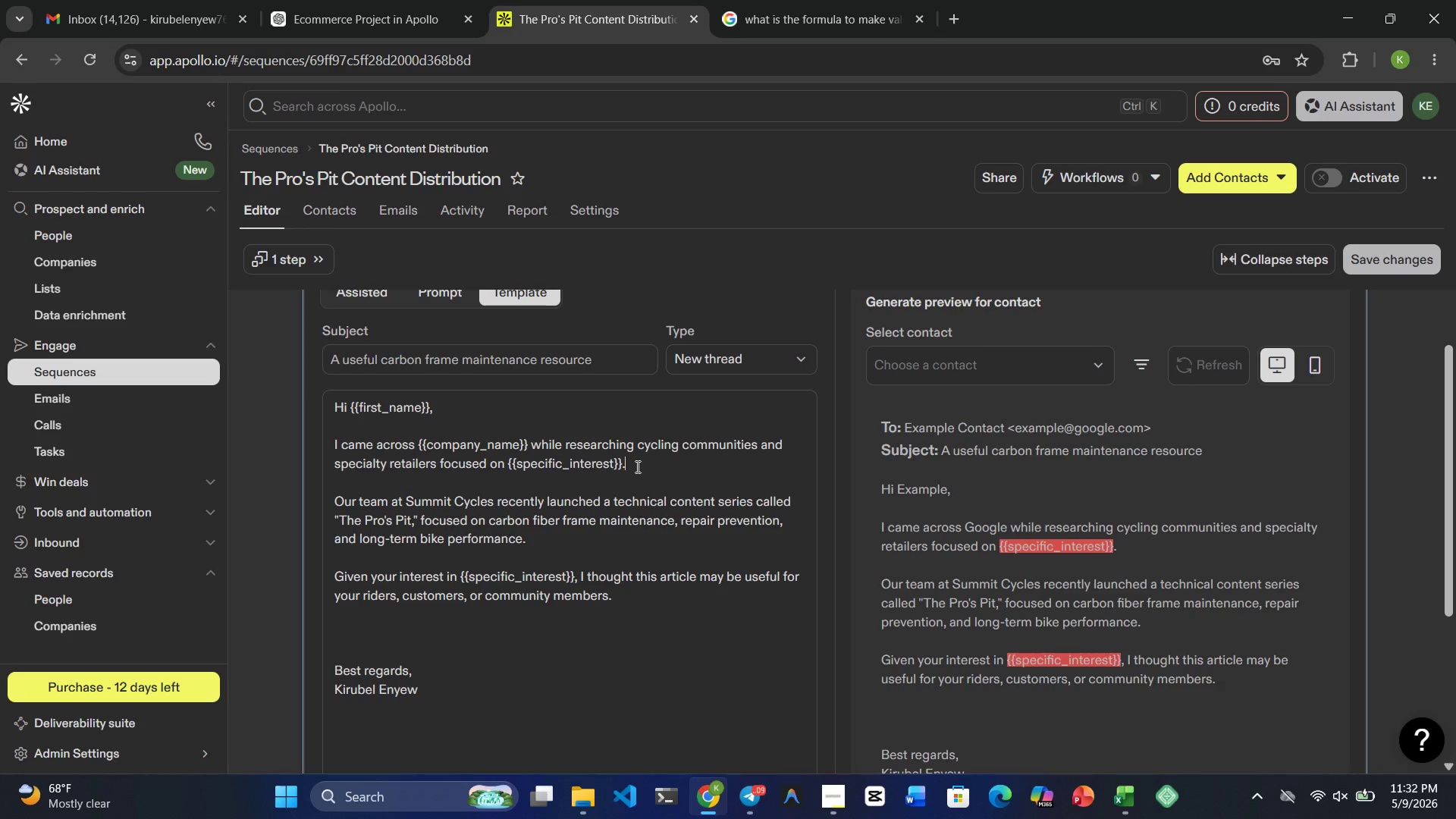 
scroll: coordinate [623, 496], scroll_direction: up, amount: 5.0
 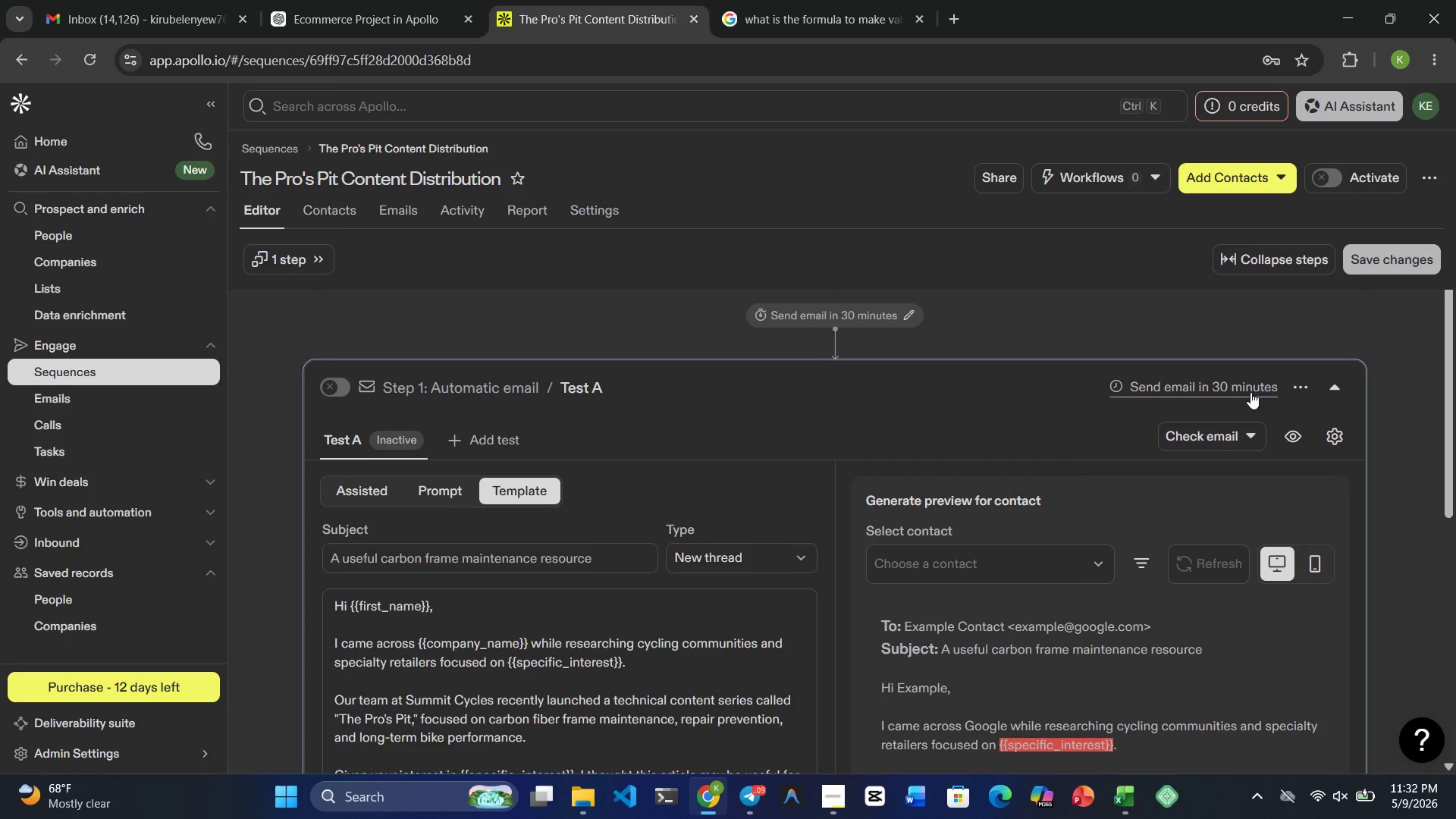 
scroll: coordinate [946, 458], scroll_direction: down, amount: 9.0
 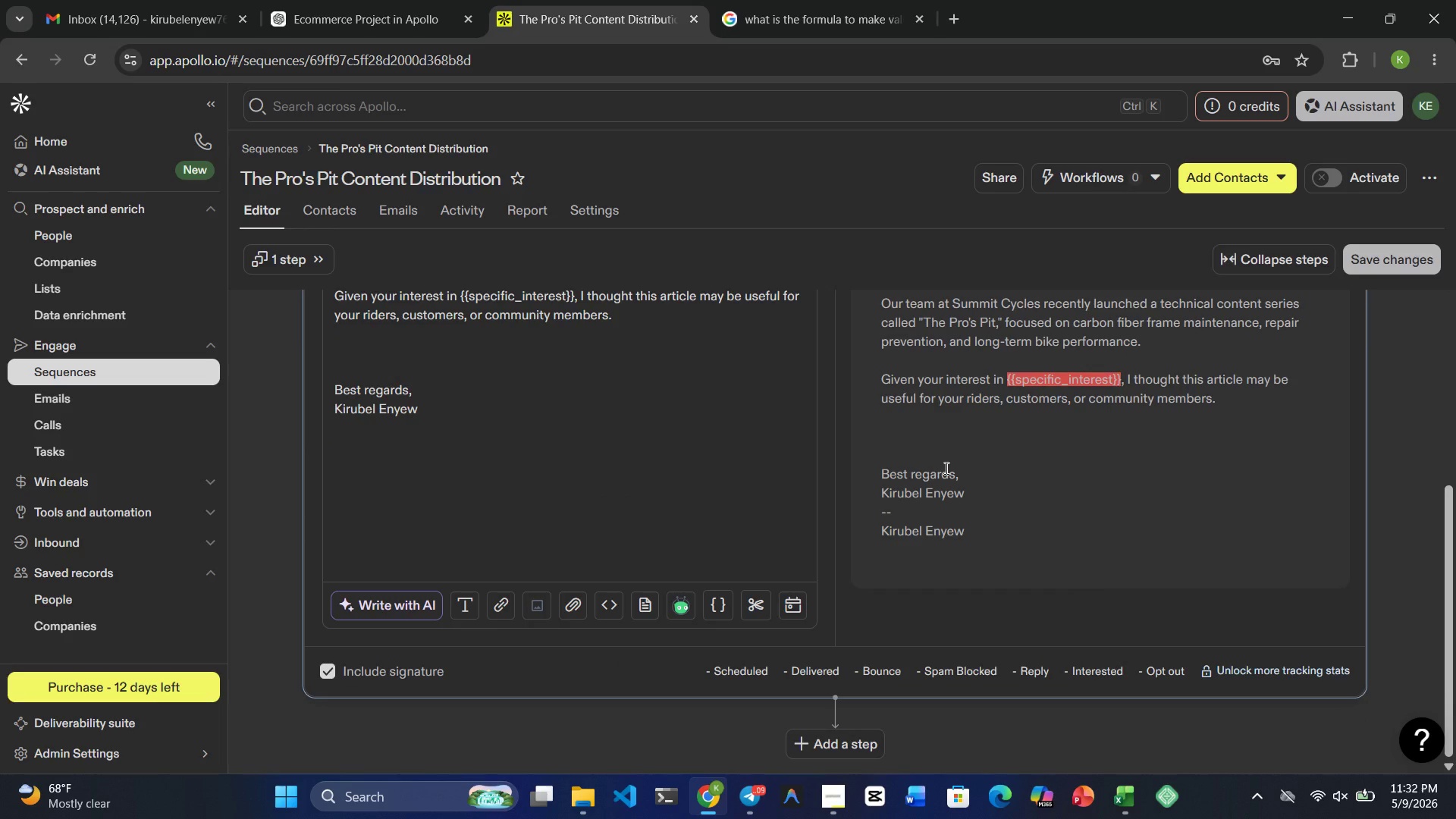 
wait(17.45)
 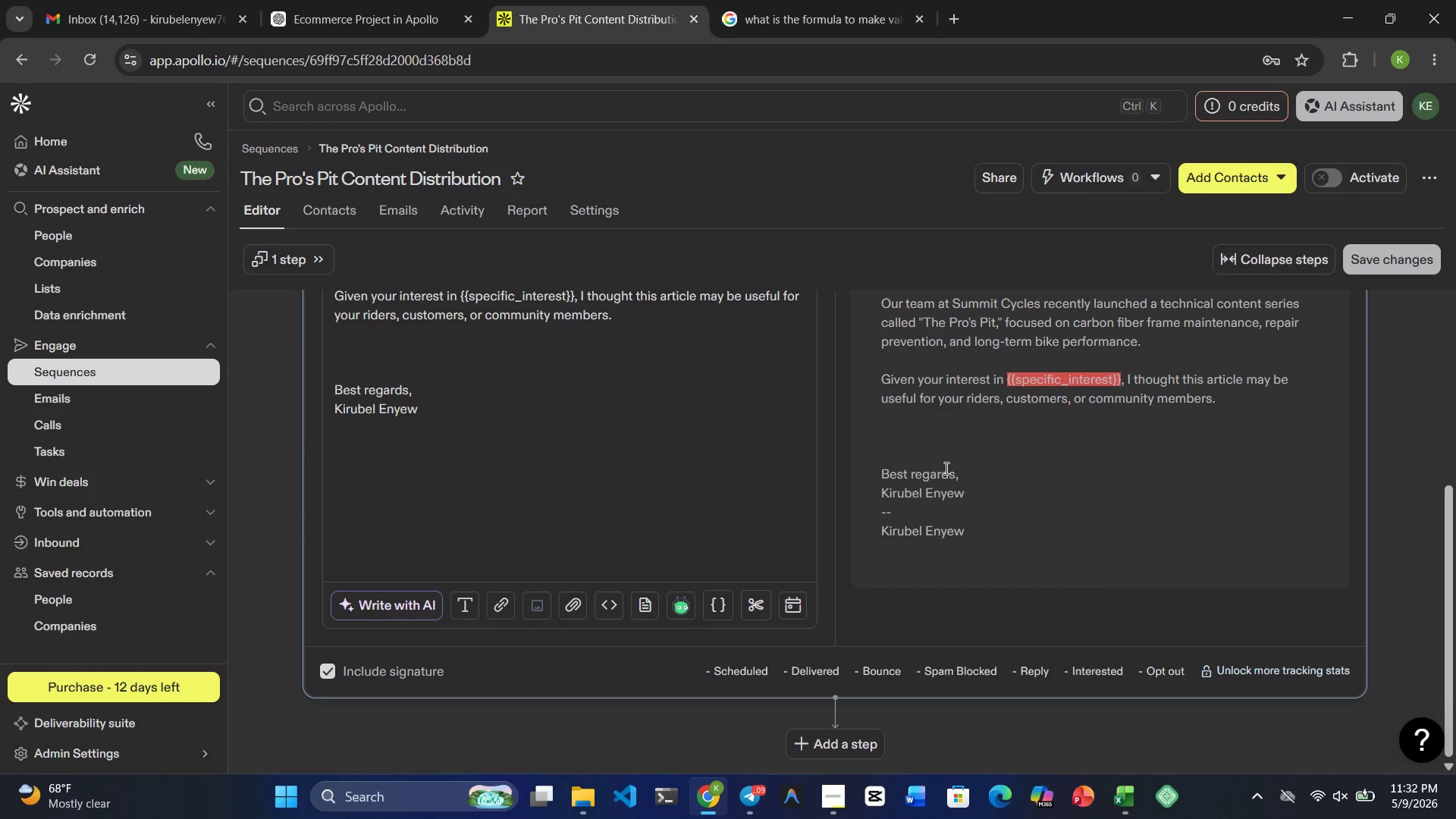 
scroll: coordinate [817, 462], scroll_direction: up, amount: 13.0
 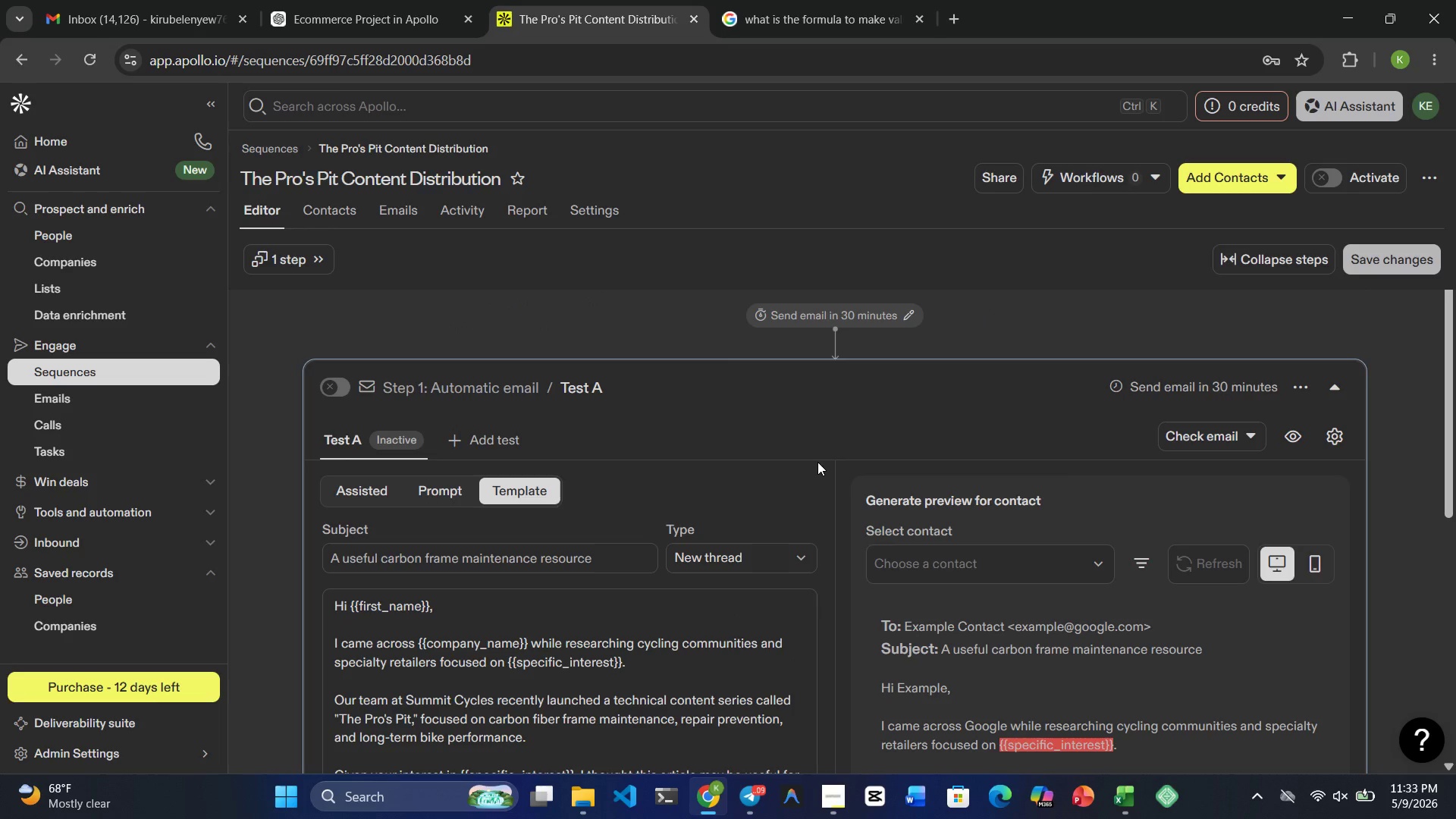 
scroll: coordinate [817, 477], scroll_direction: down, amount: 11.0
 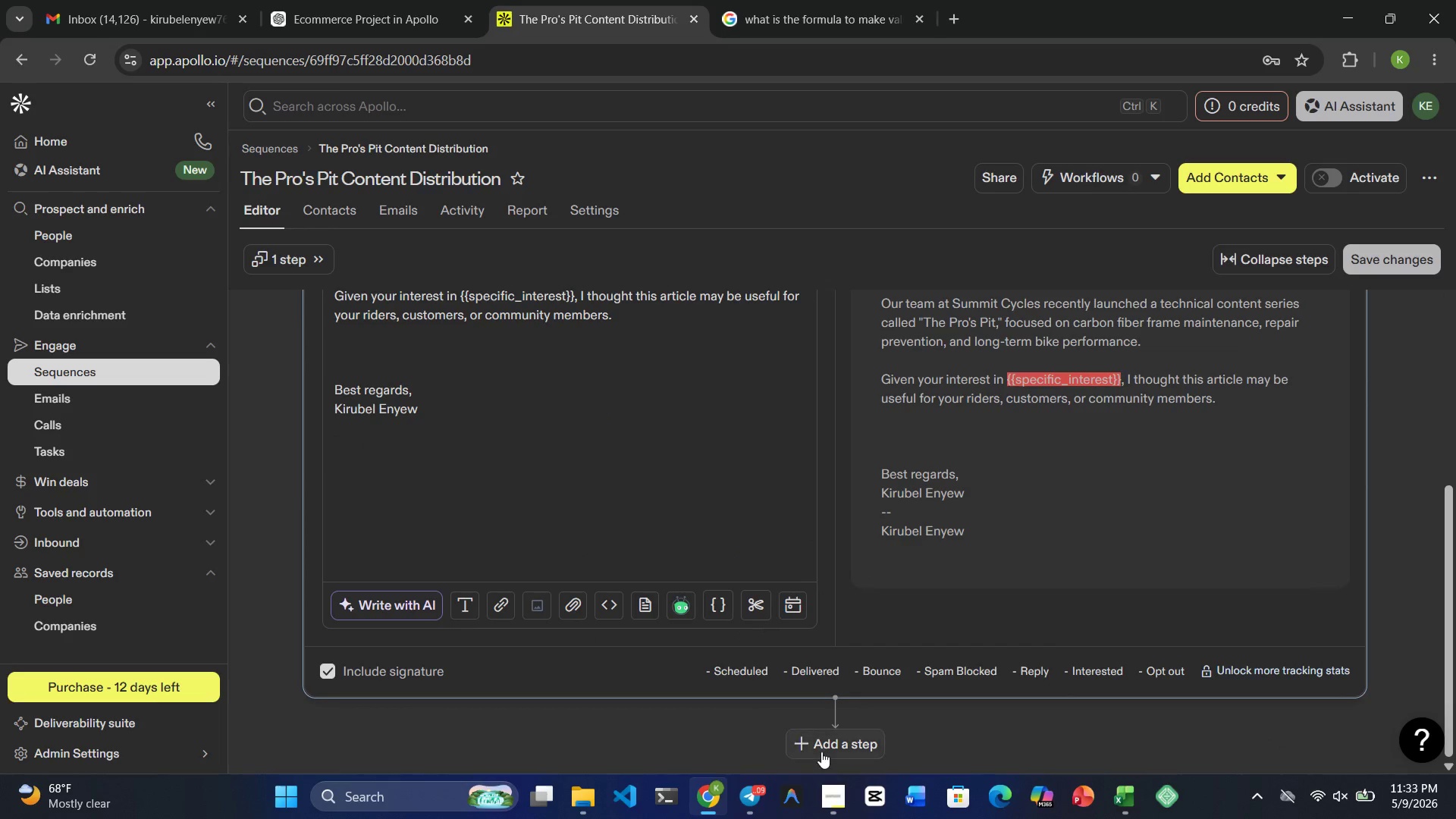 
left_click([821, 752])
 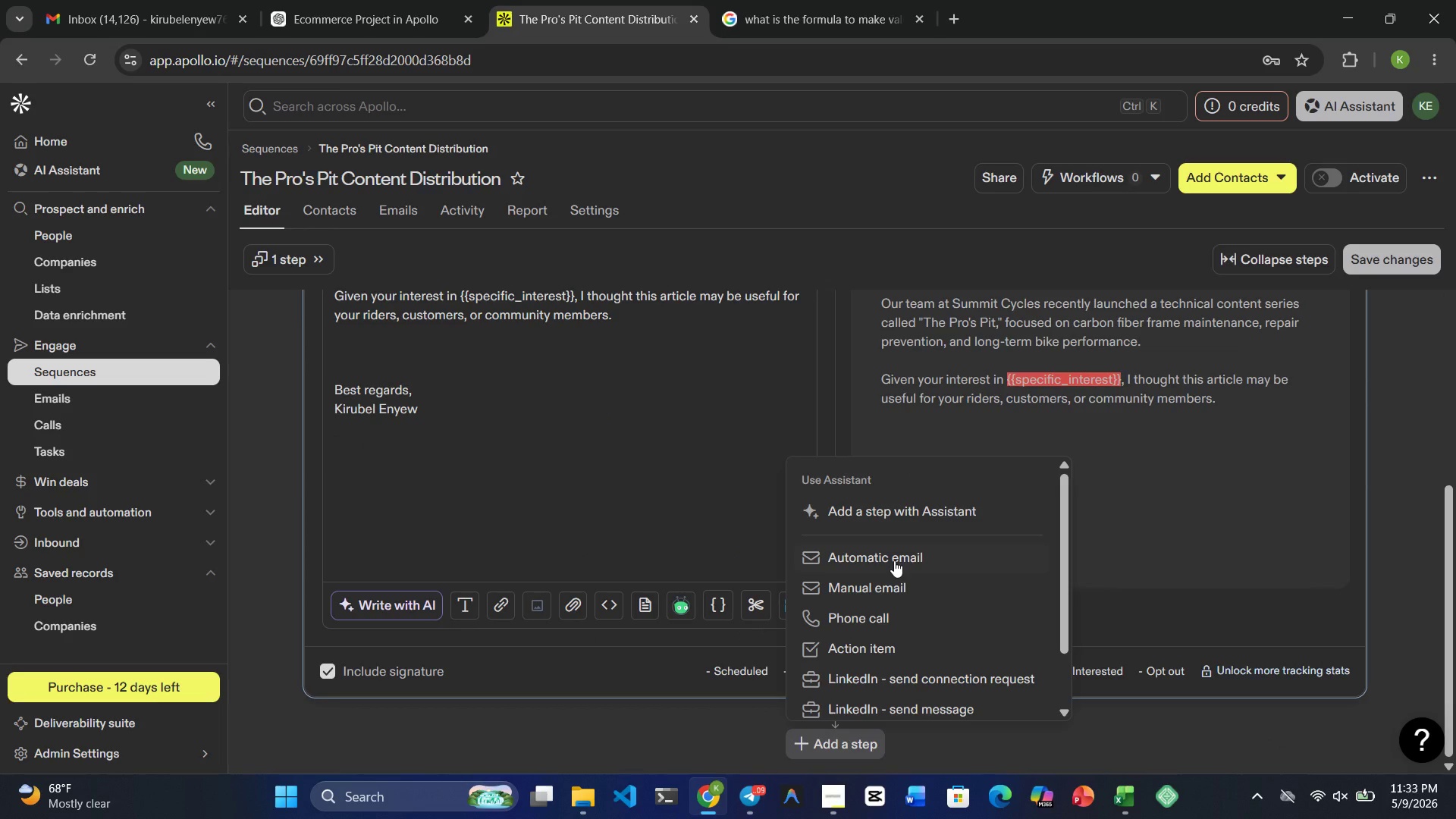 
left_click([894, 560])
 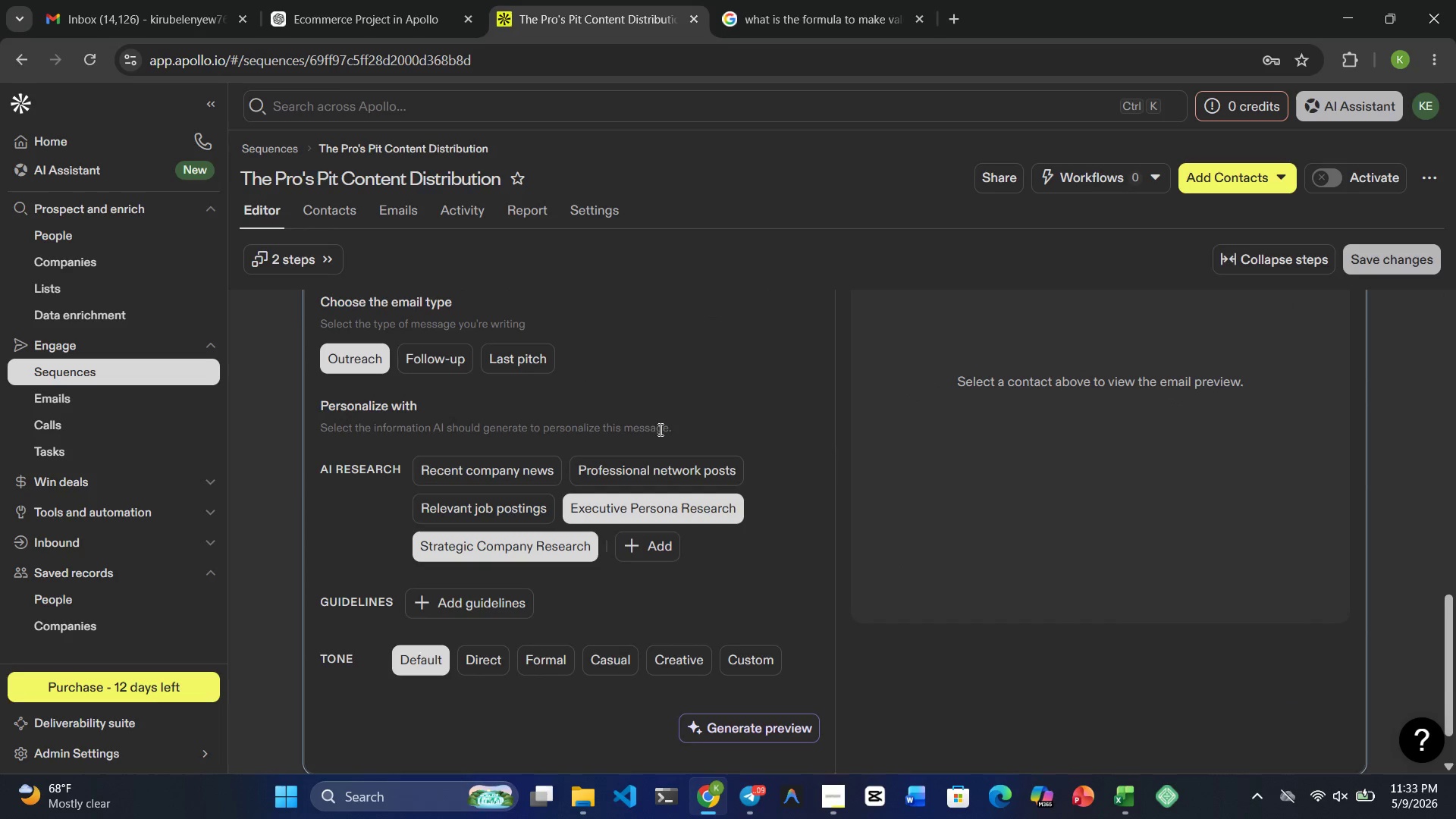 
scroll: coordinate [670, 447], scroll_direction: up, amount: 1.0
 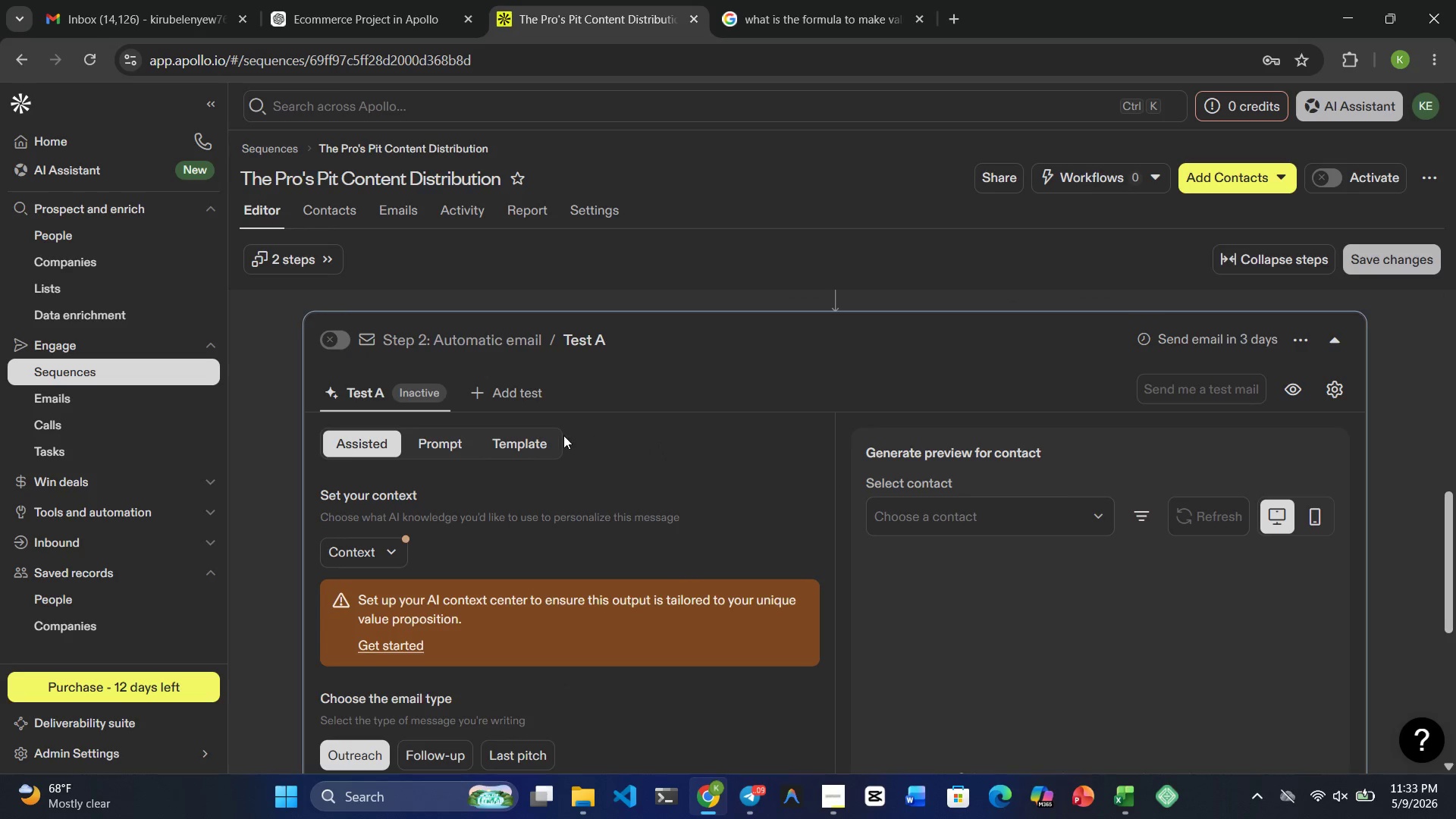 
left_click([549, 439])
 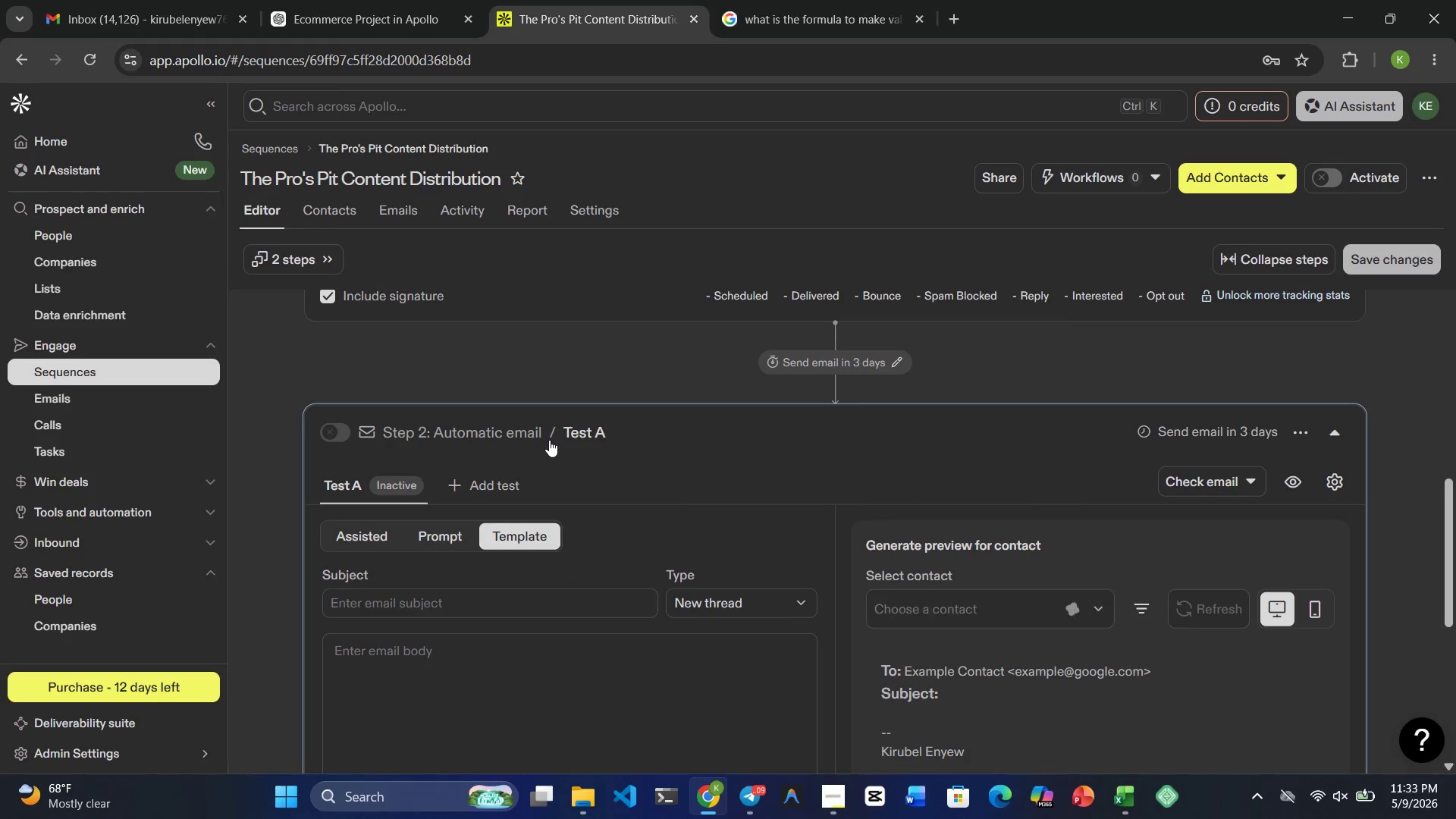 
scroll: coordinate [549, 440], scroll_direction: down, amount: 1.0
 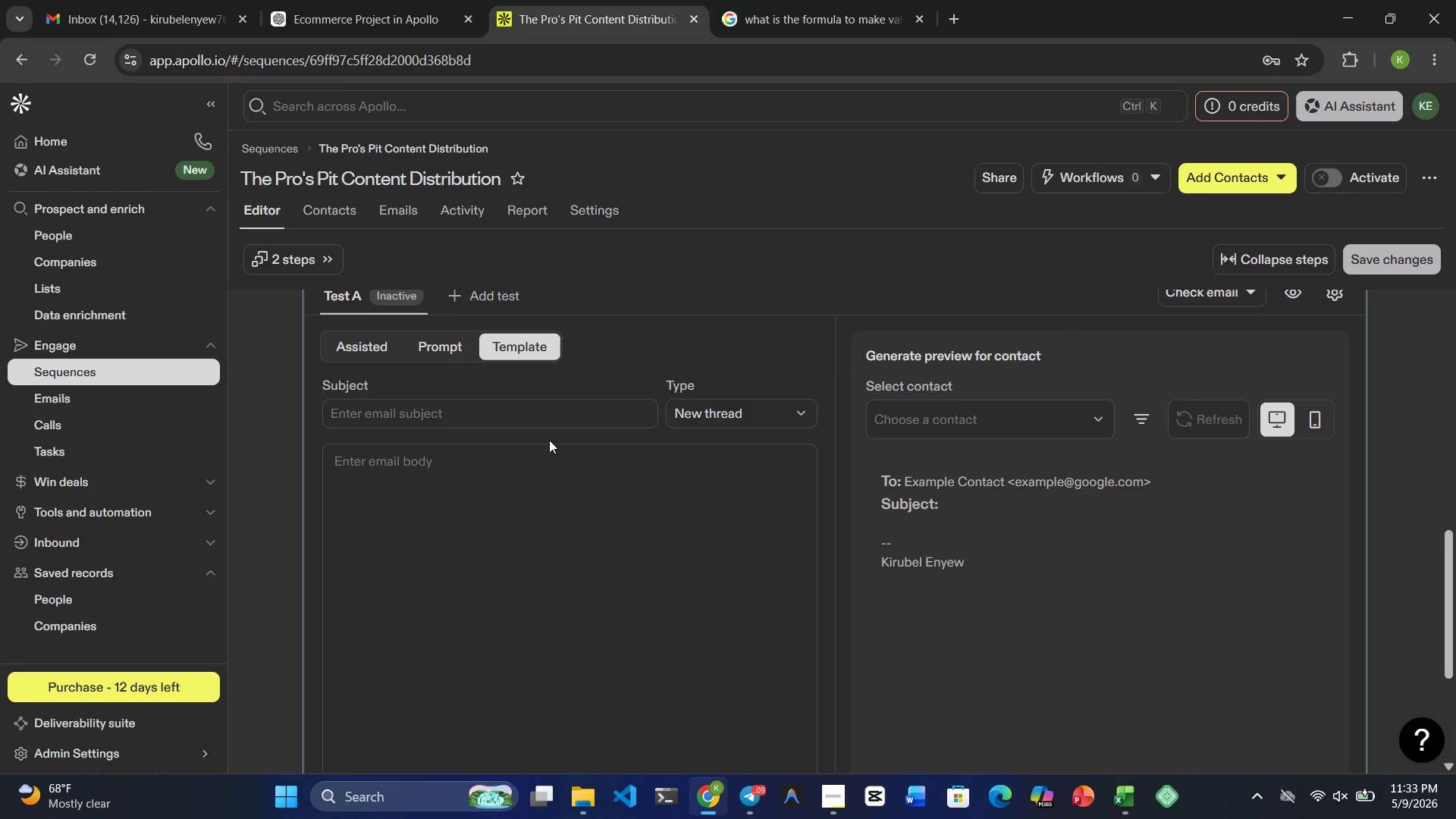 
wait(8.13)
 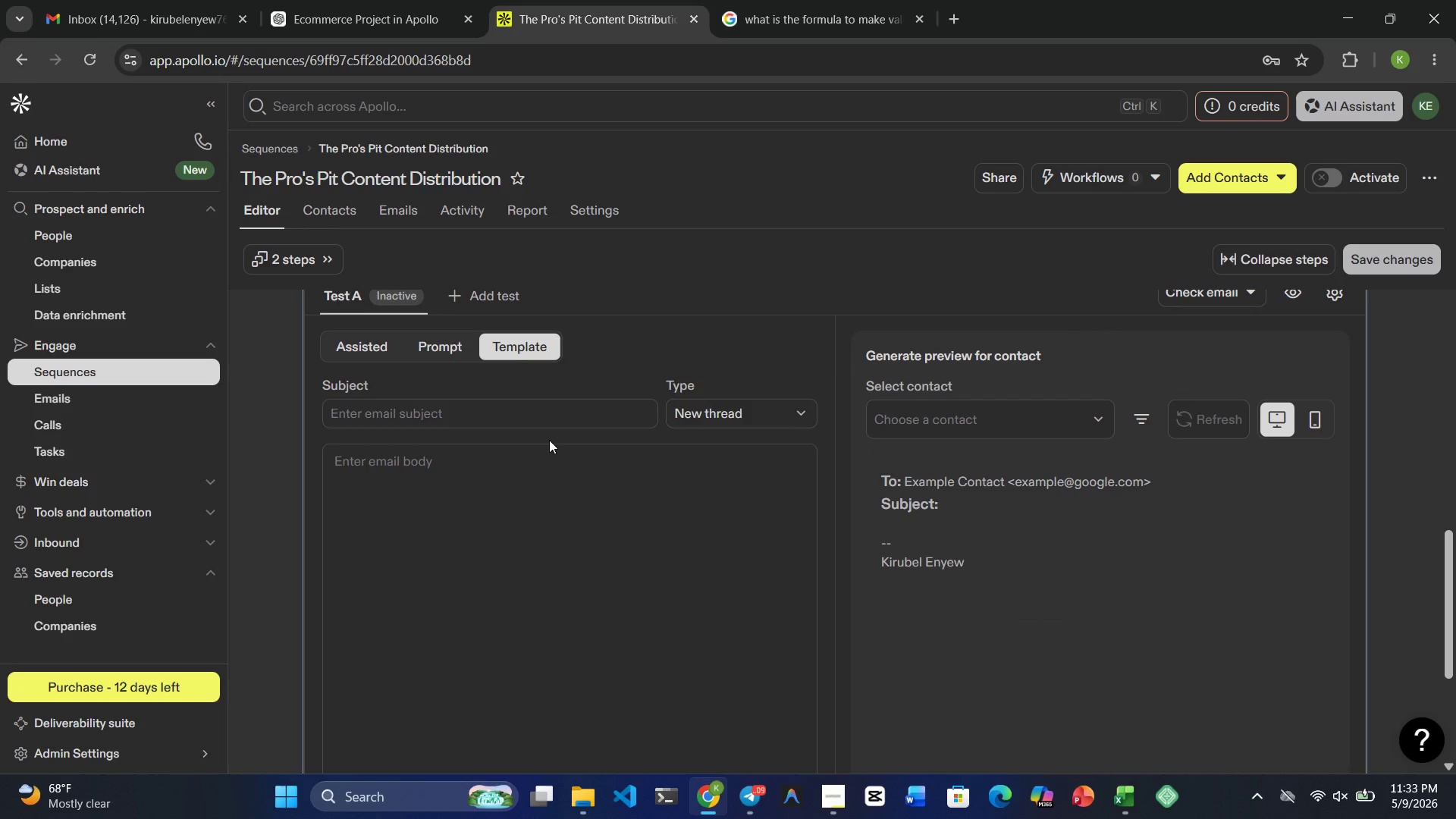 
double_click([528, 400])
 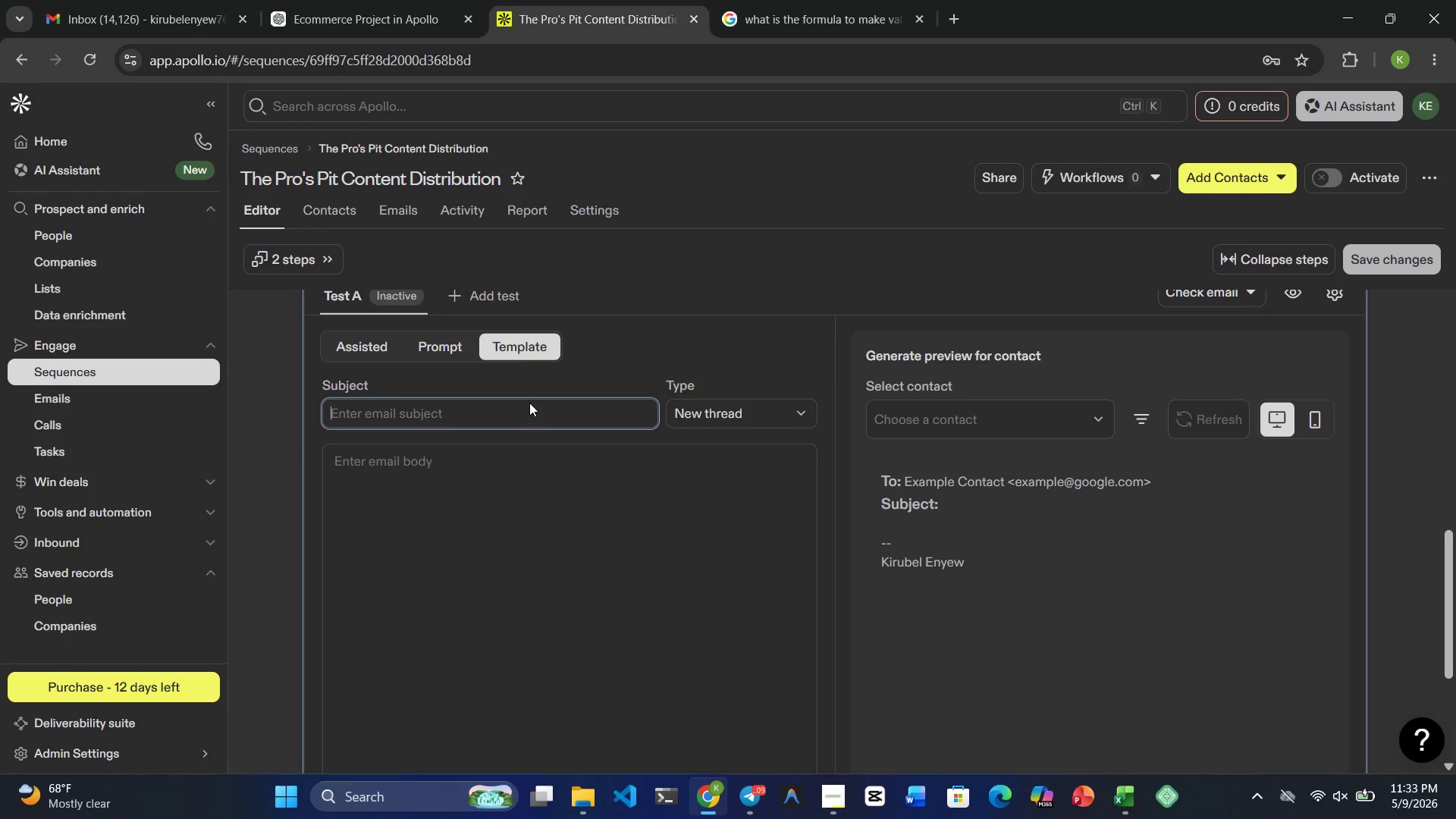 
type(Another helpful )
 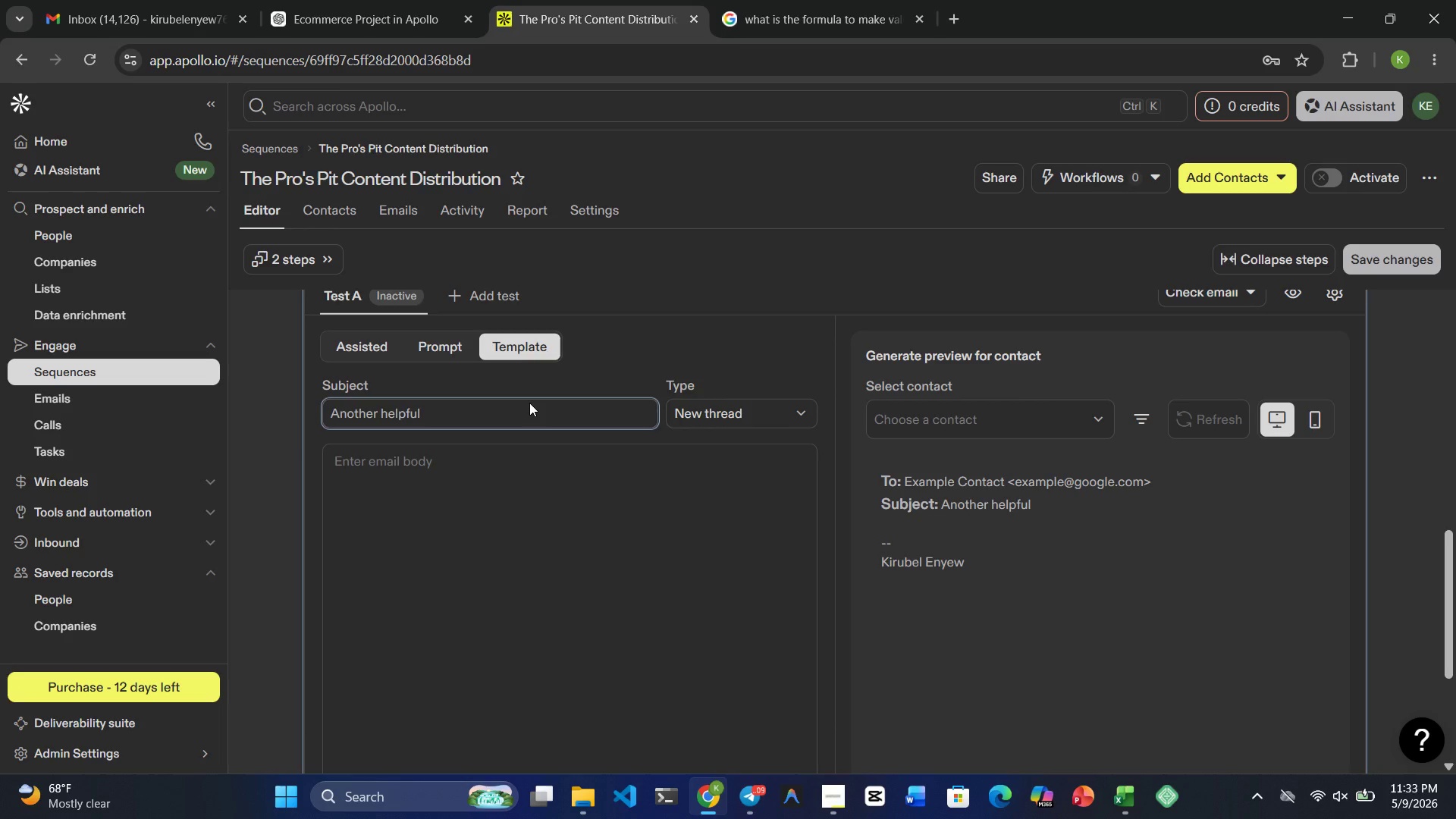 
wait(6.64)
 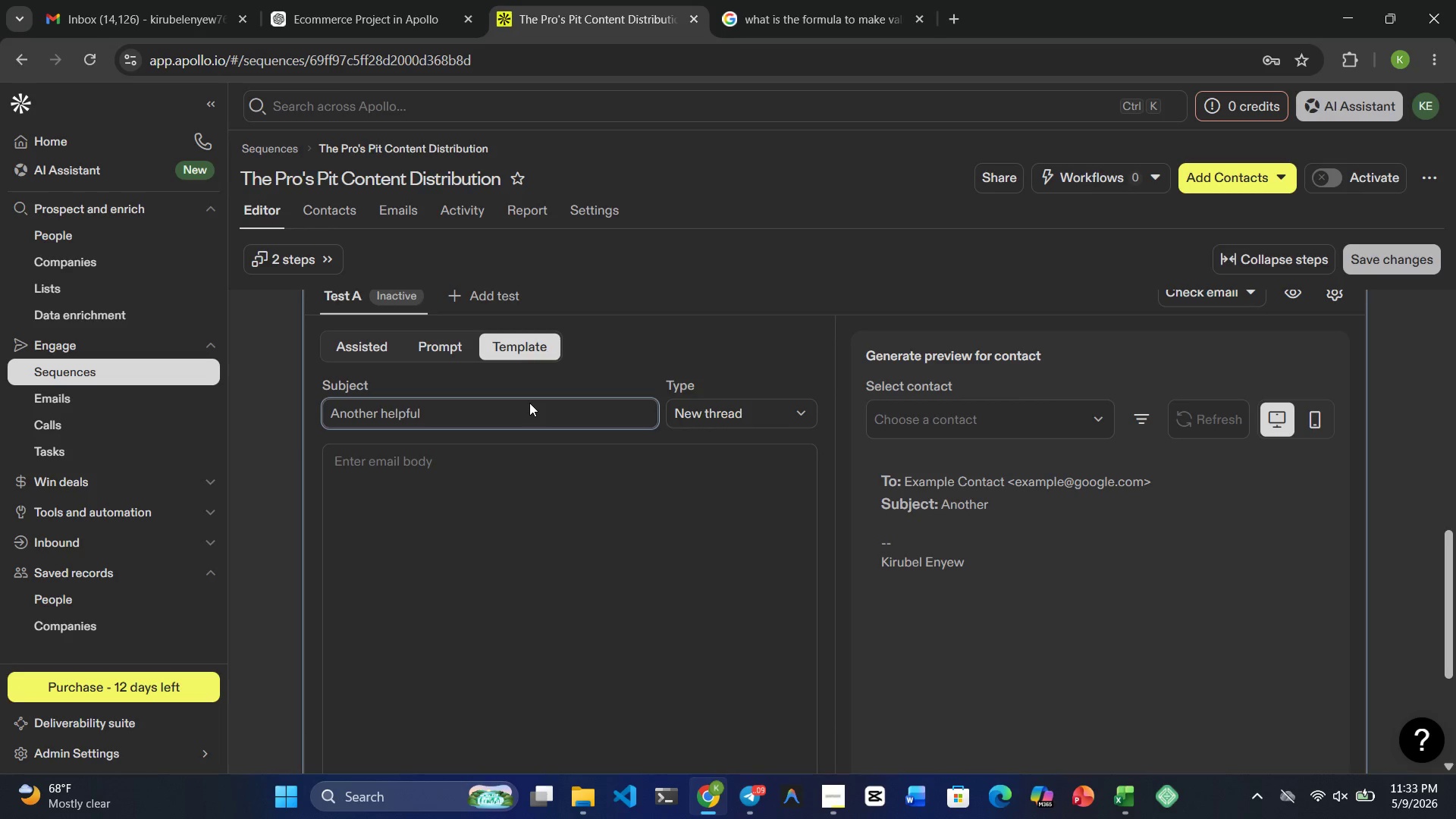 
type(resource for cycling communities)
 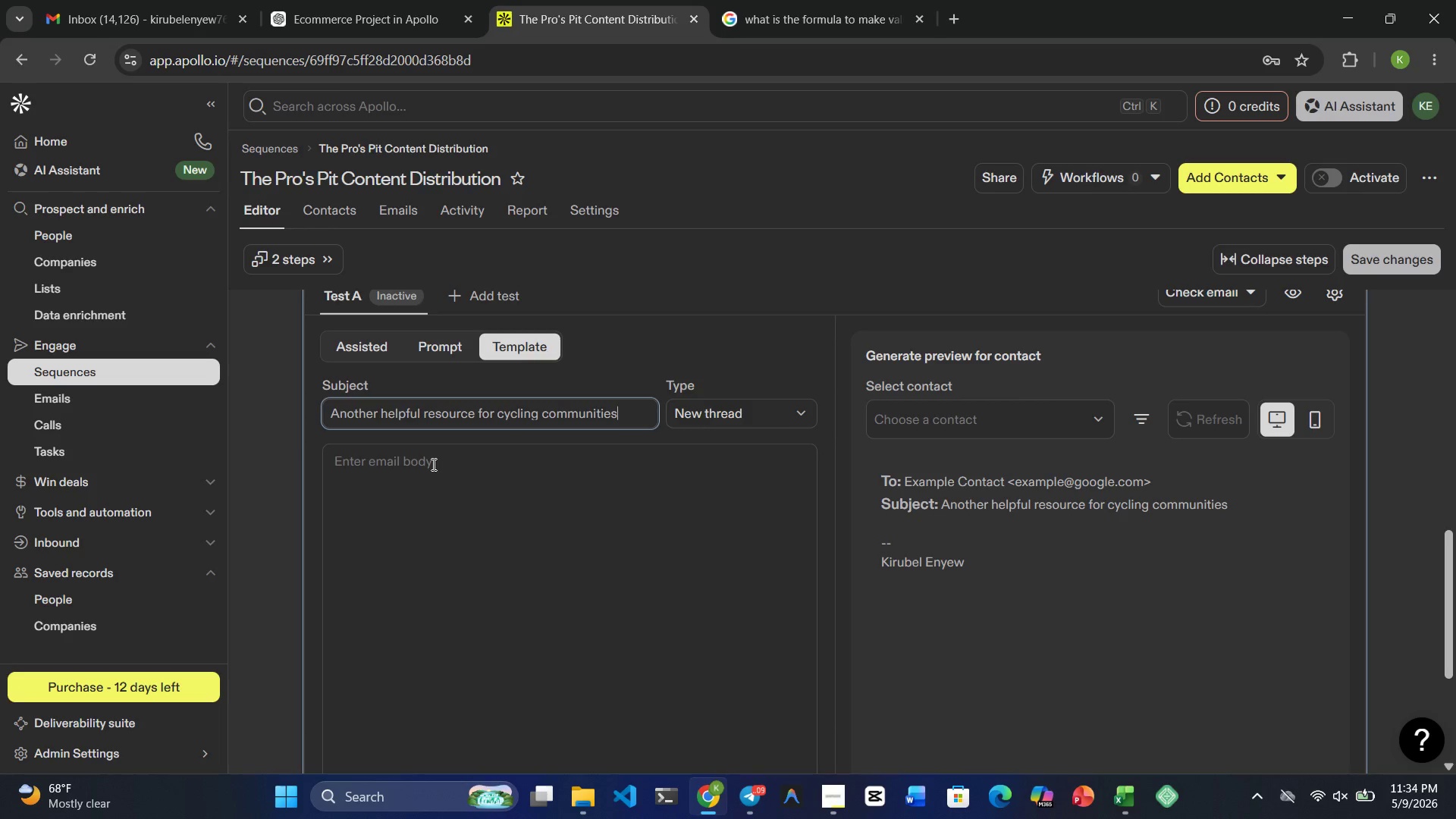 
wait(14.55)
 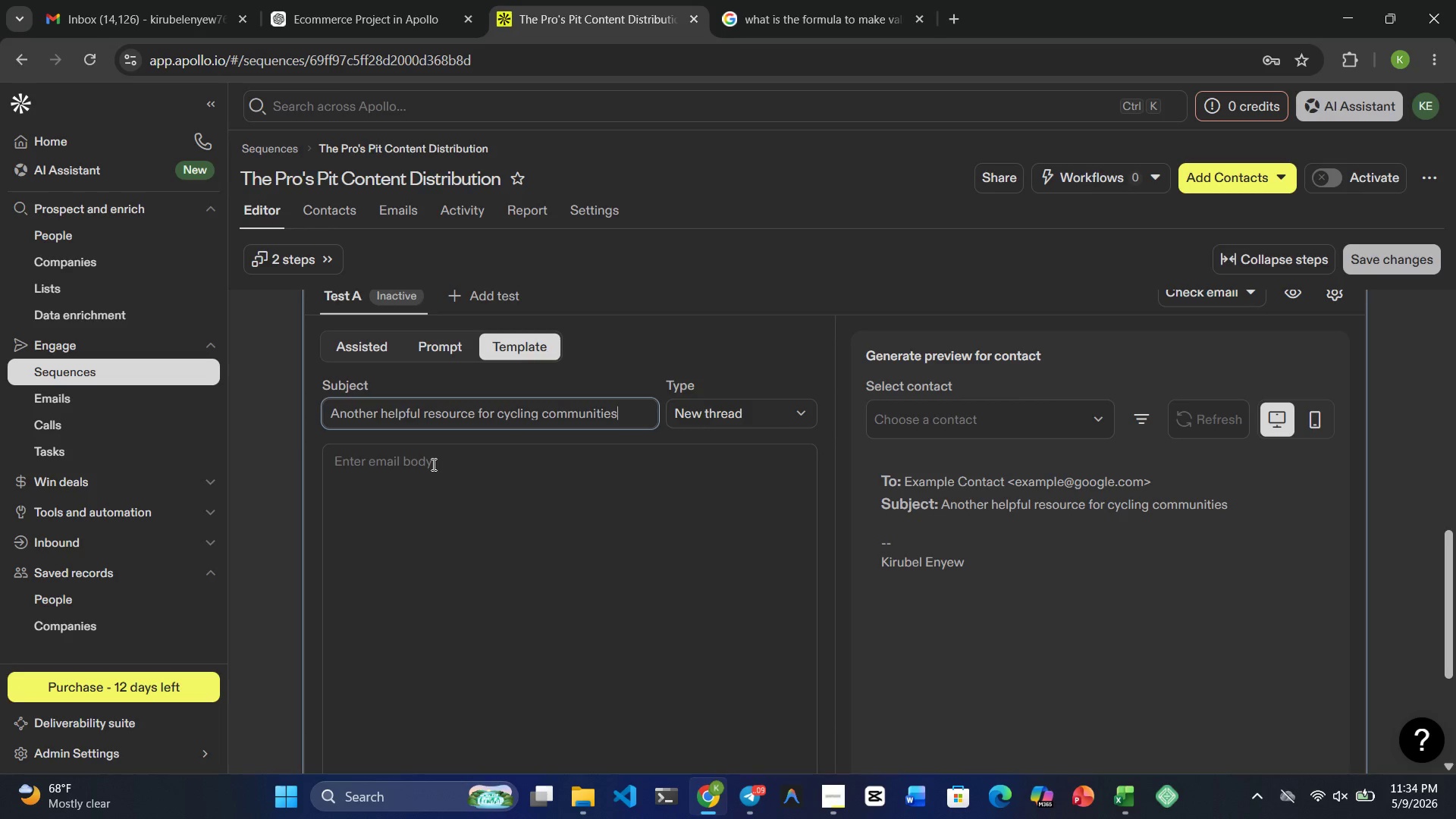 
left_click([432, 464])
 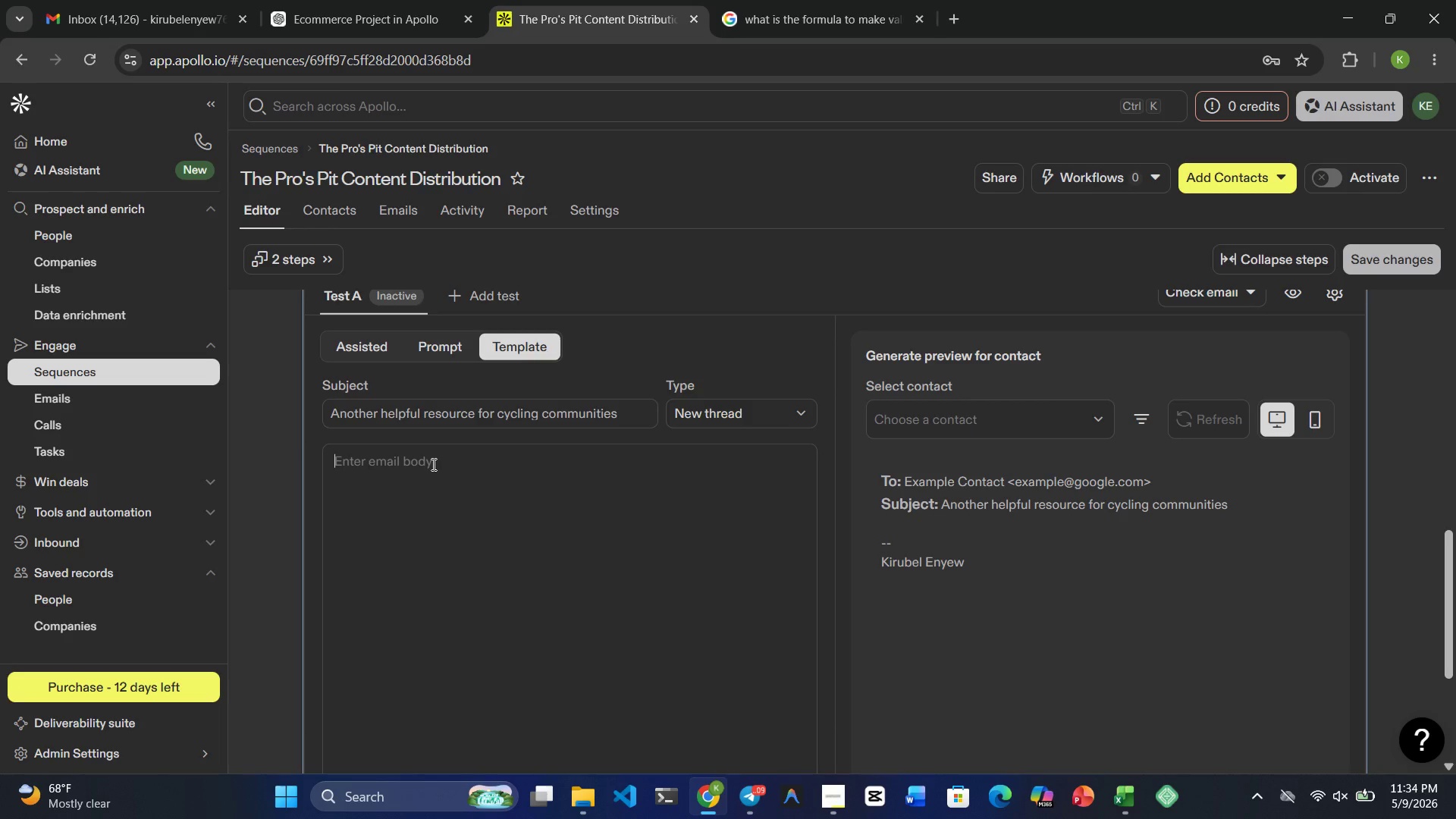 
type(Hi }})
 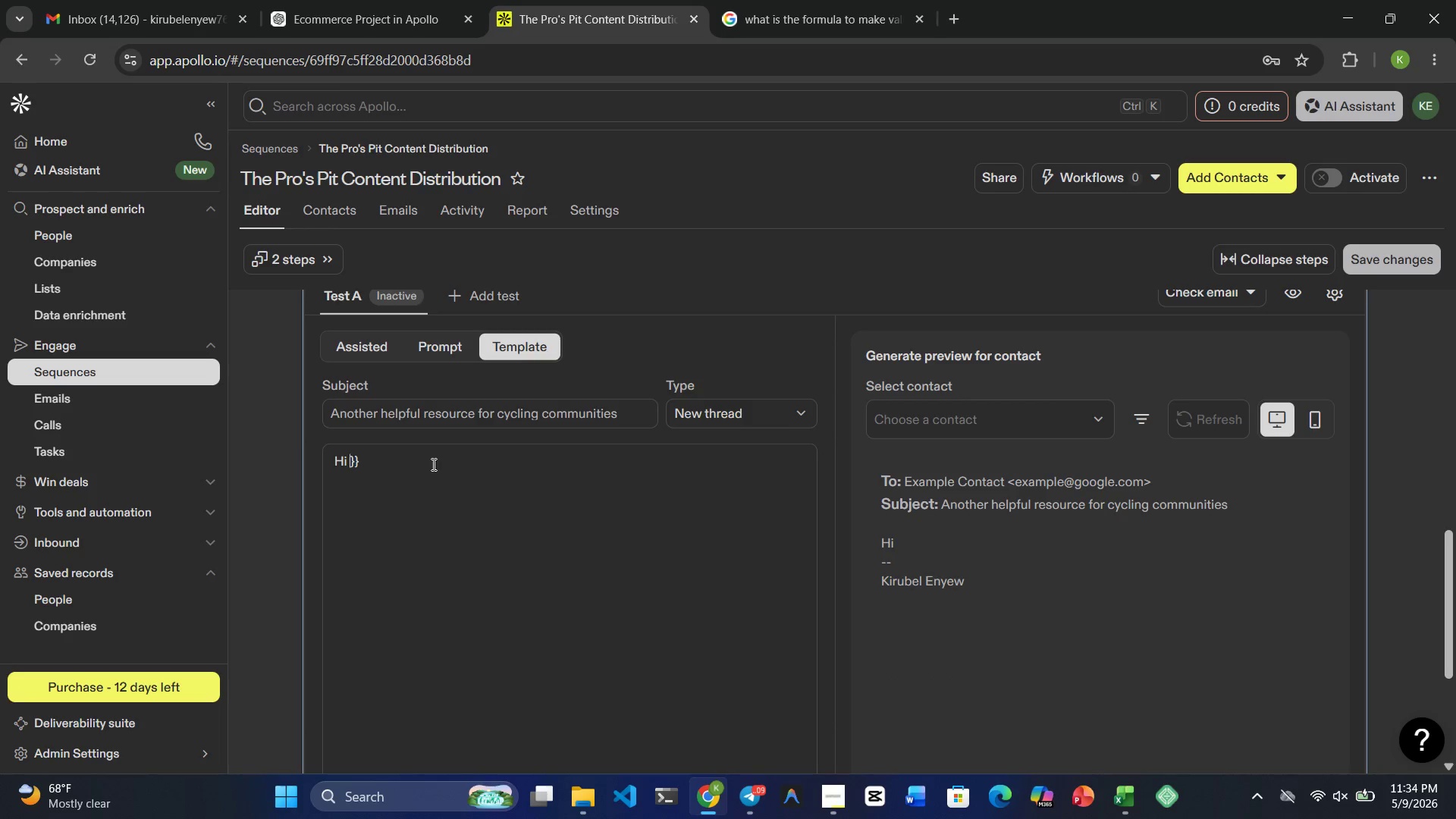 
 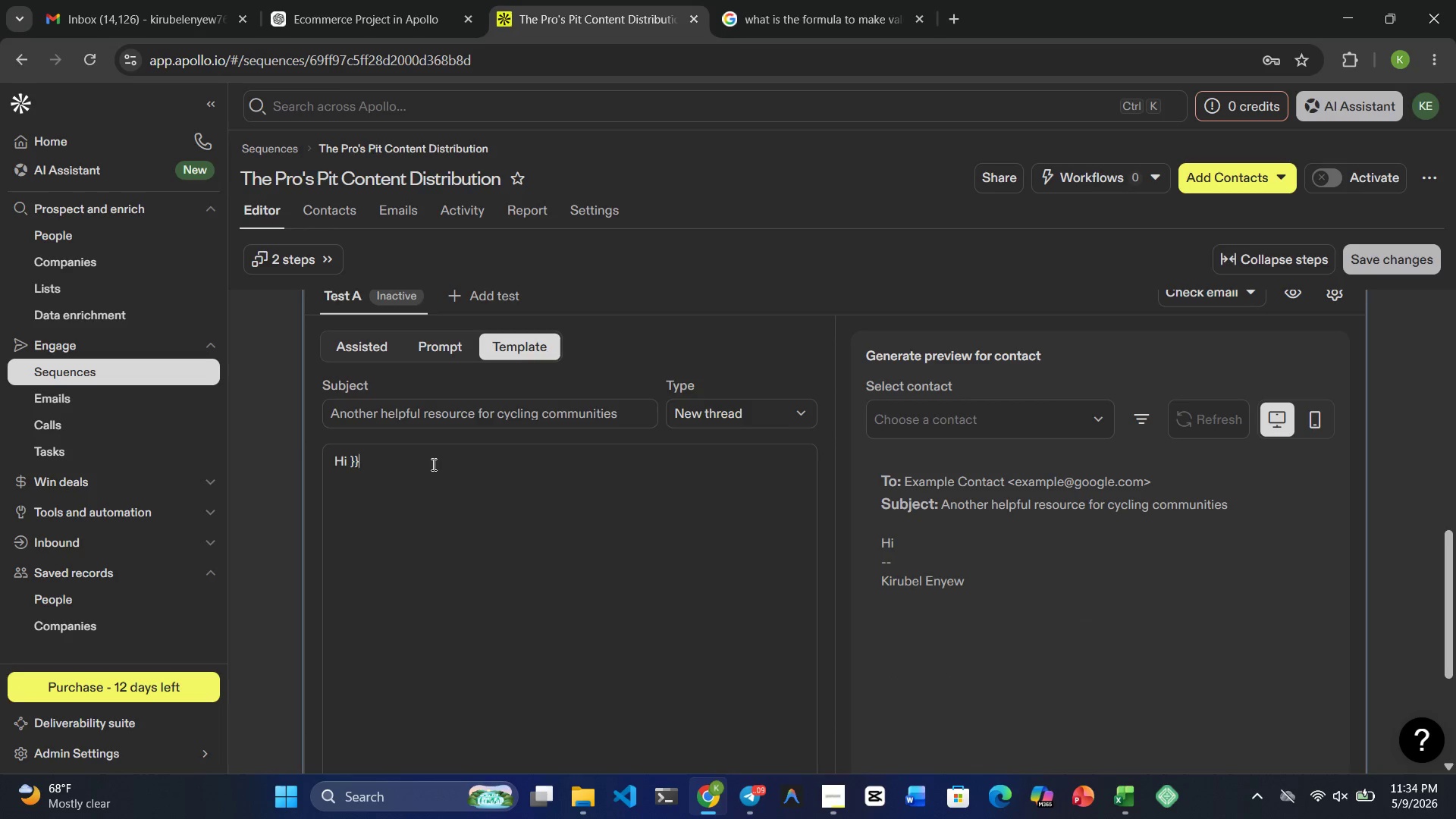 
key(ArrowLeft)
 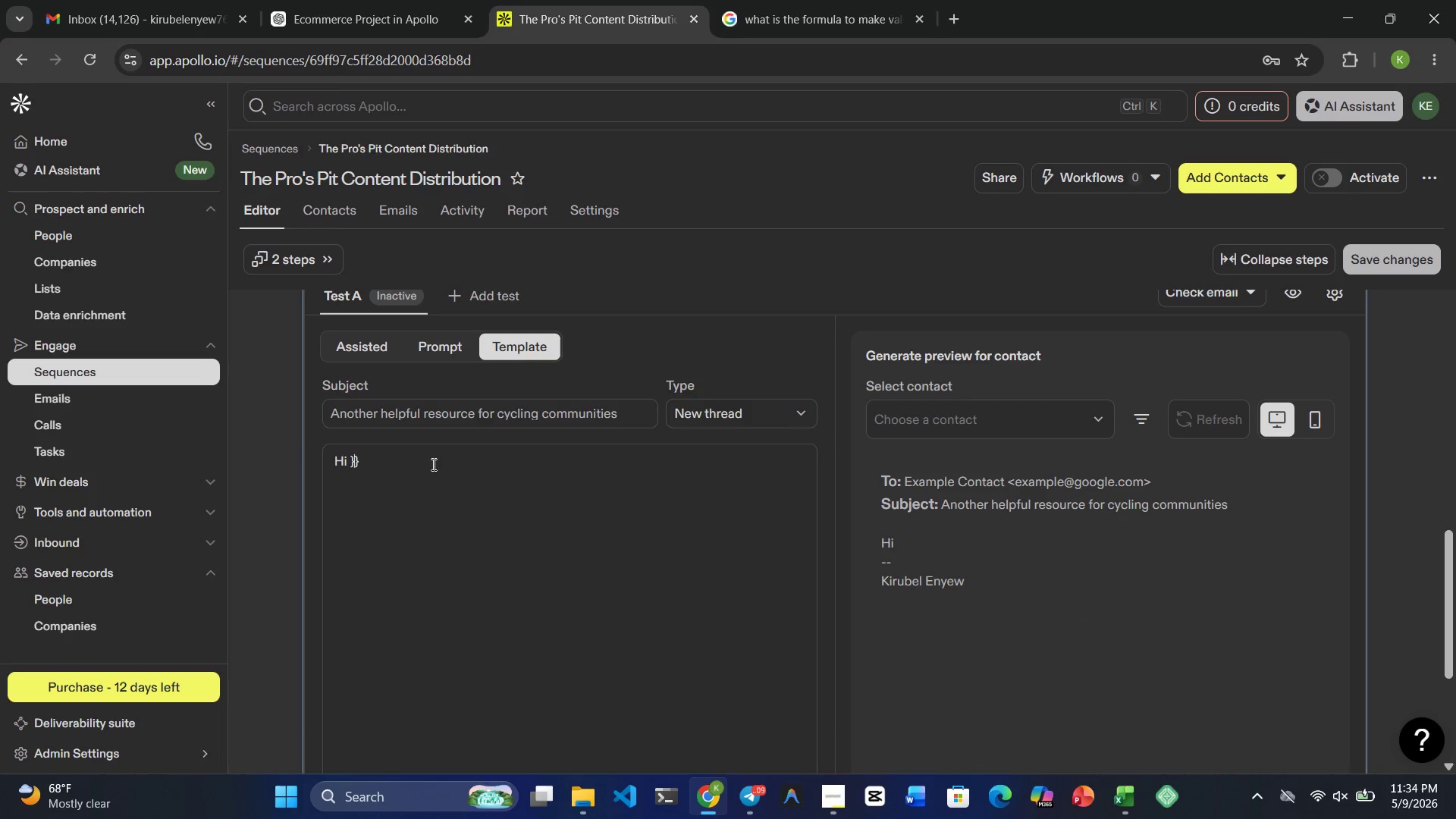 
key(ArrowLeft)
 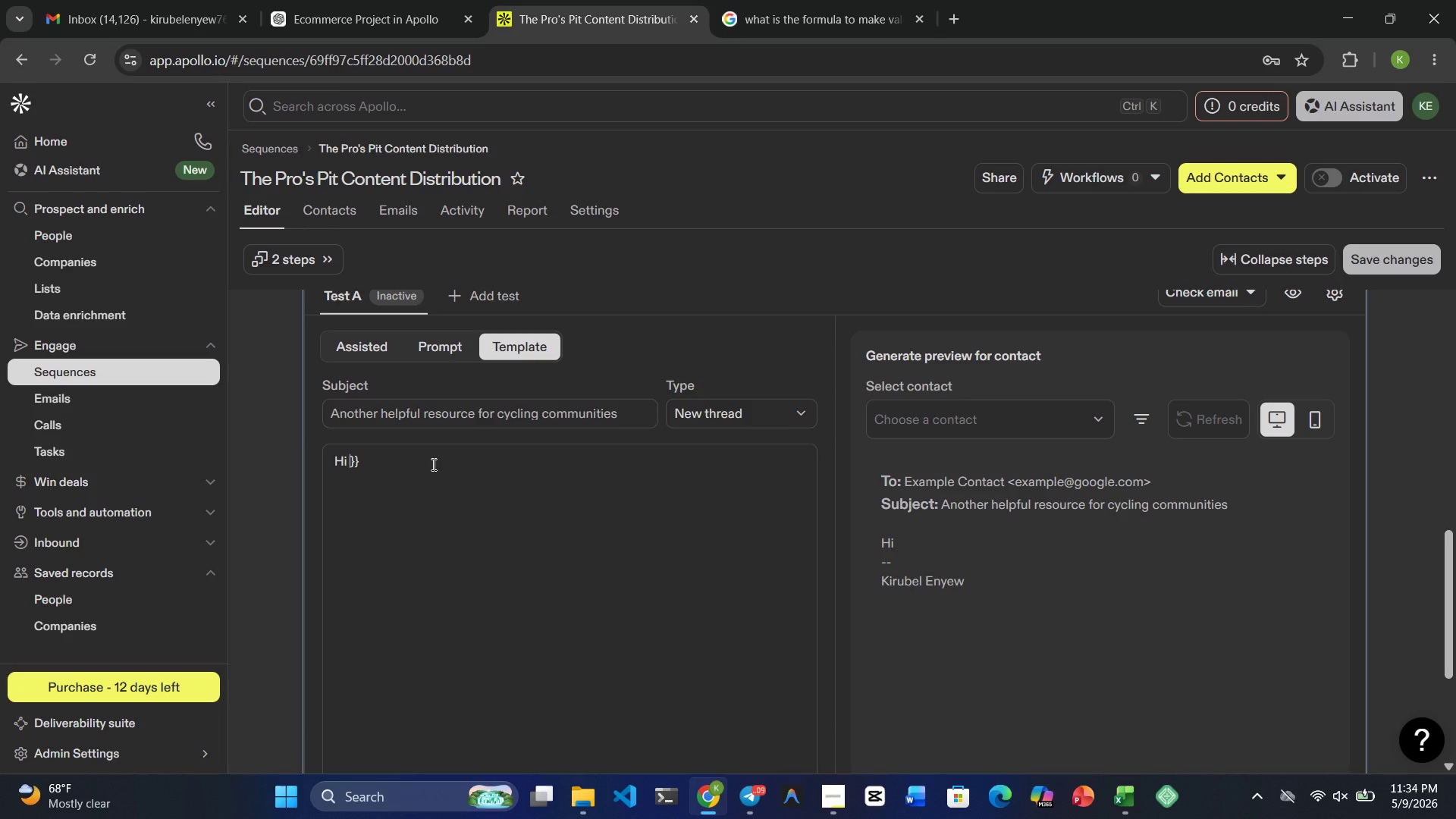 
type({{girst)
key(Backspace)
key(Backspace)
key(Backspace)
key(Backspace)
key(Backspace)
type(first_name)
 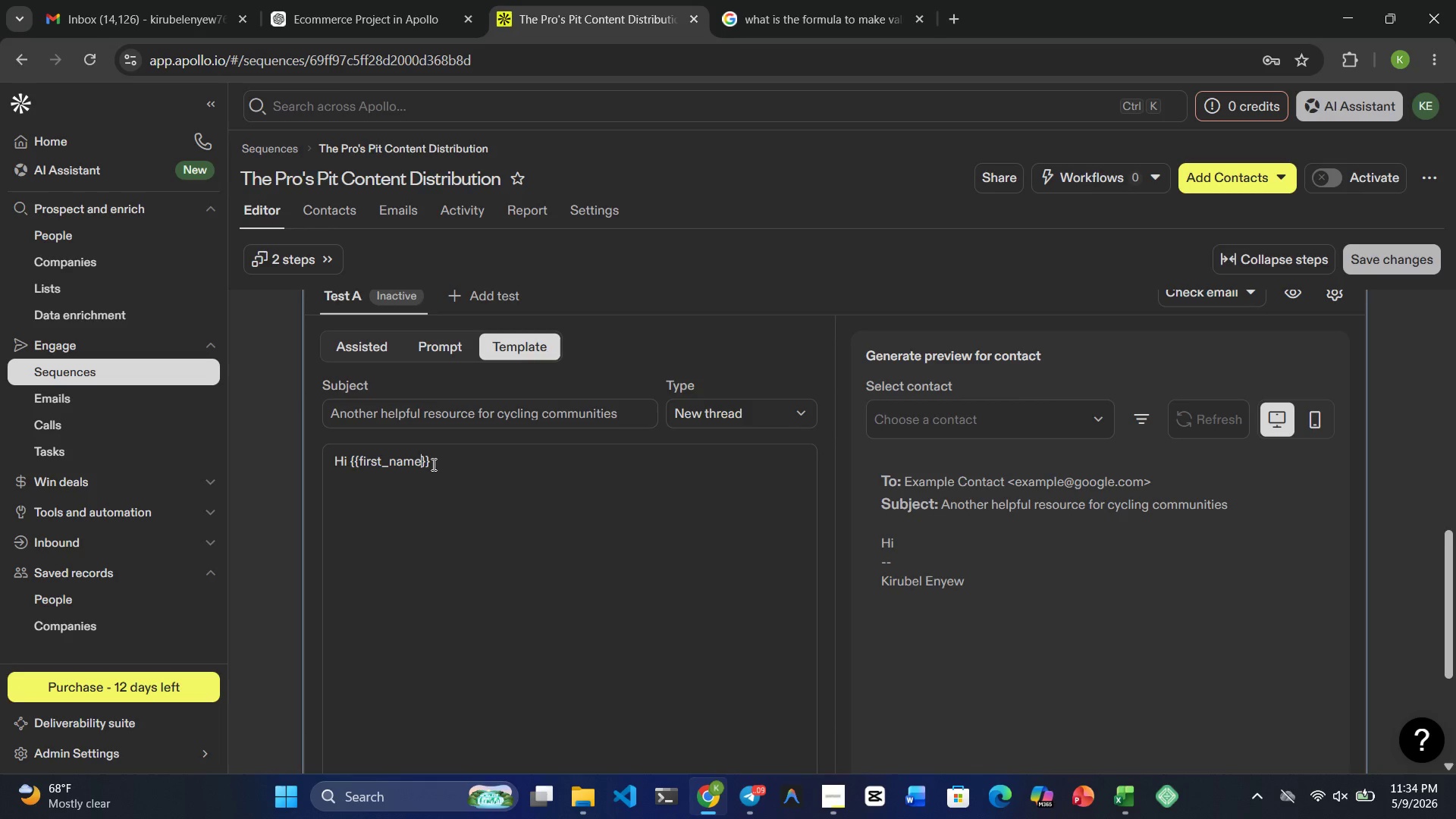 
wait(5.39)
 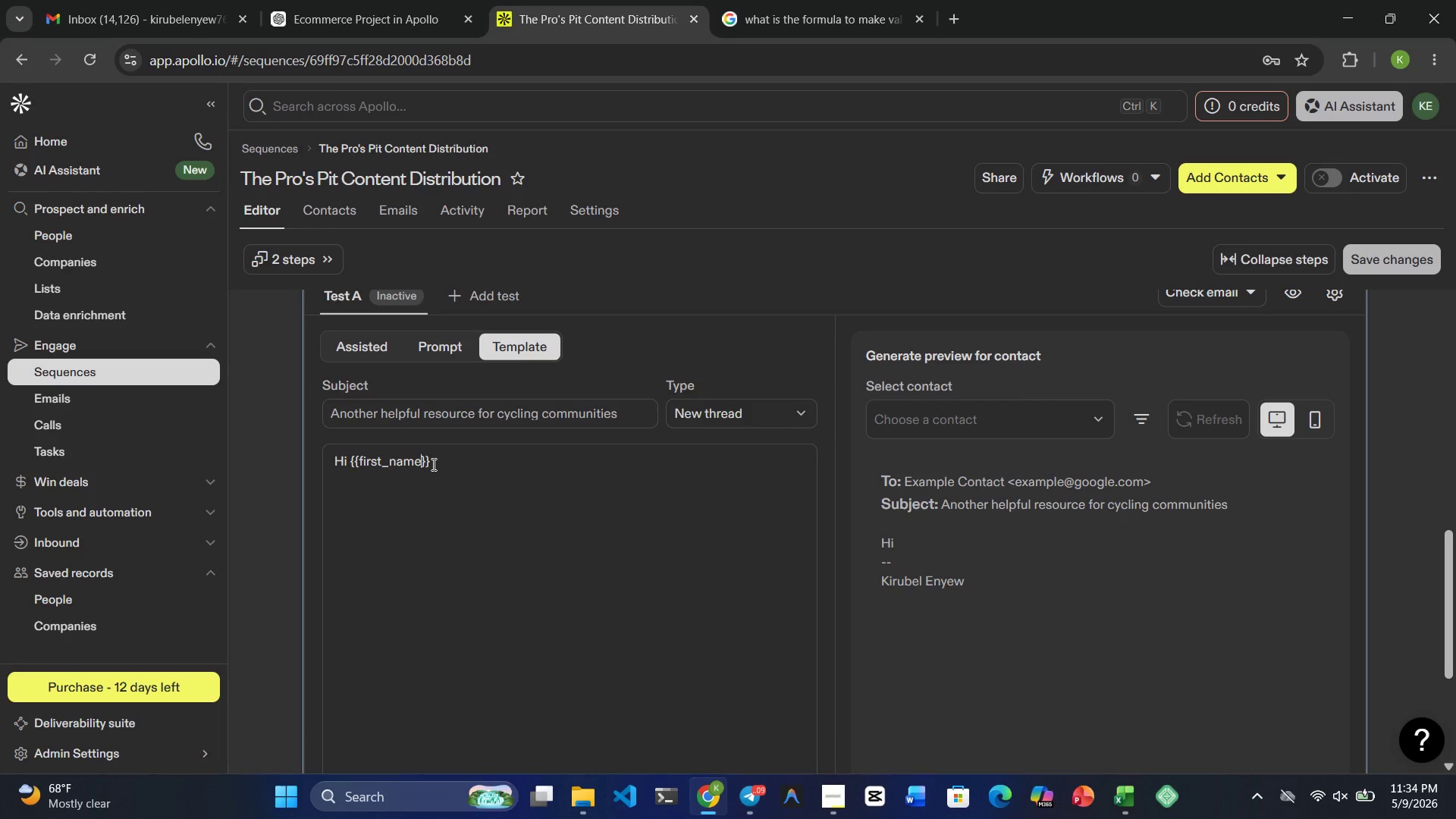 
left_click([471, 488])
 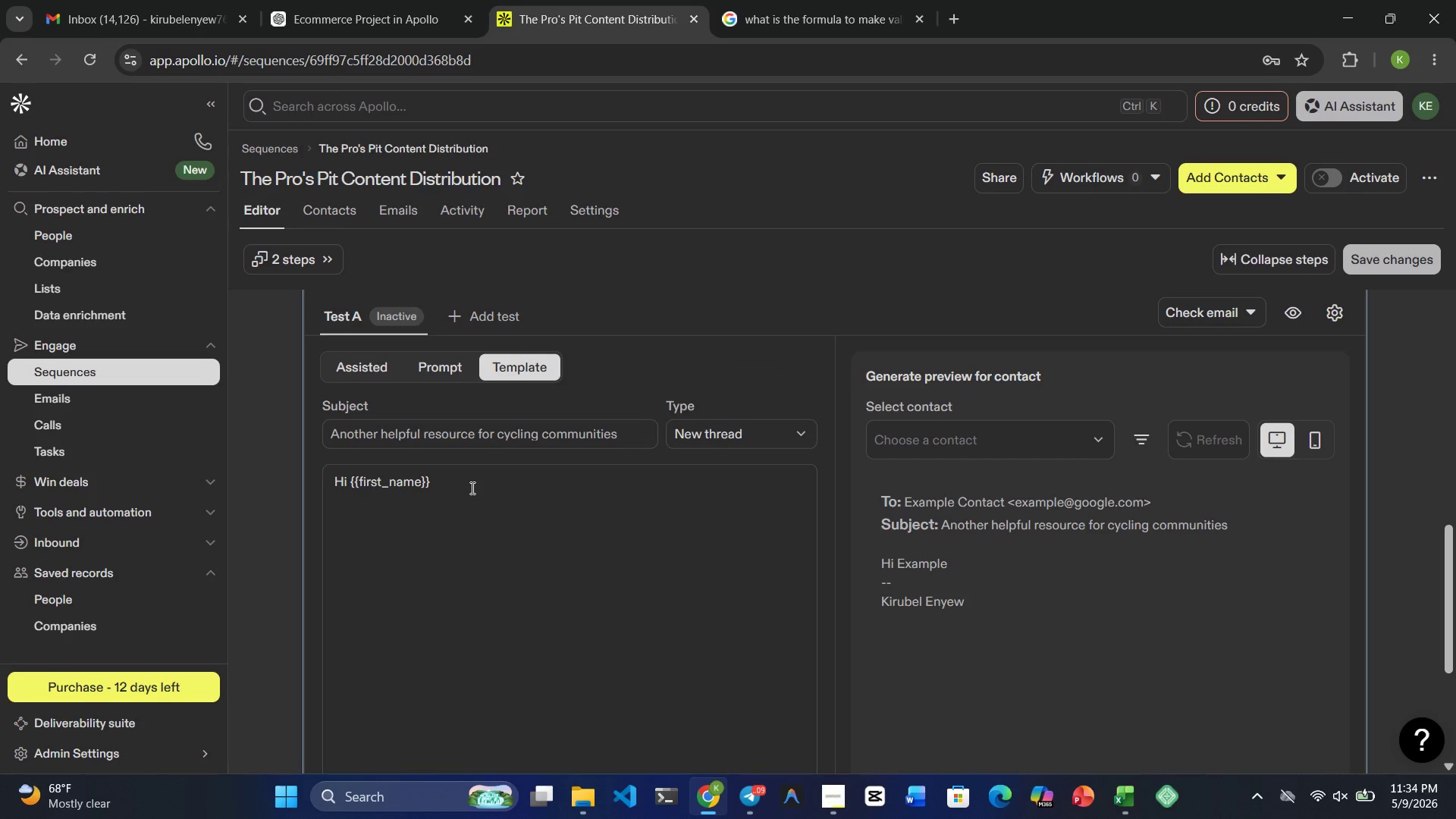 
key(Comma)
 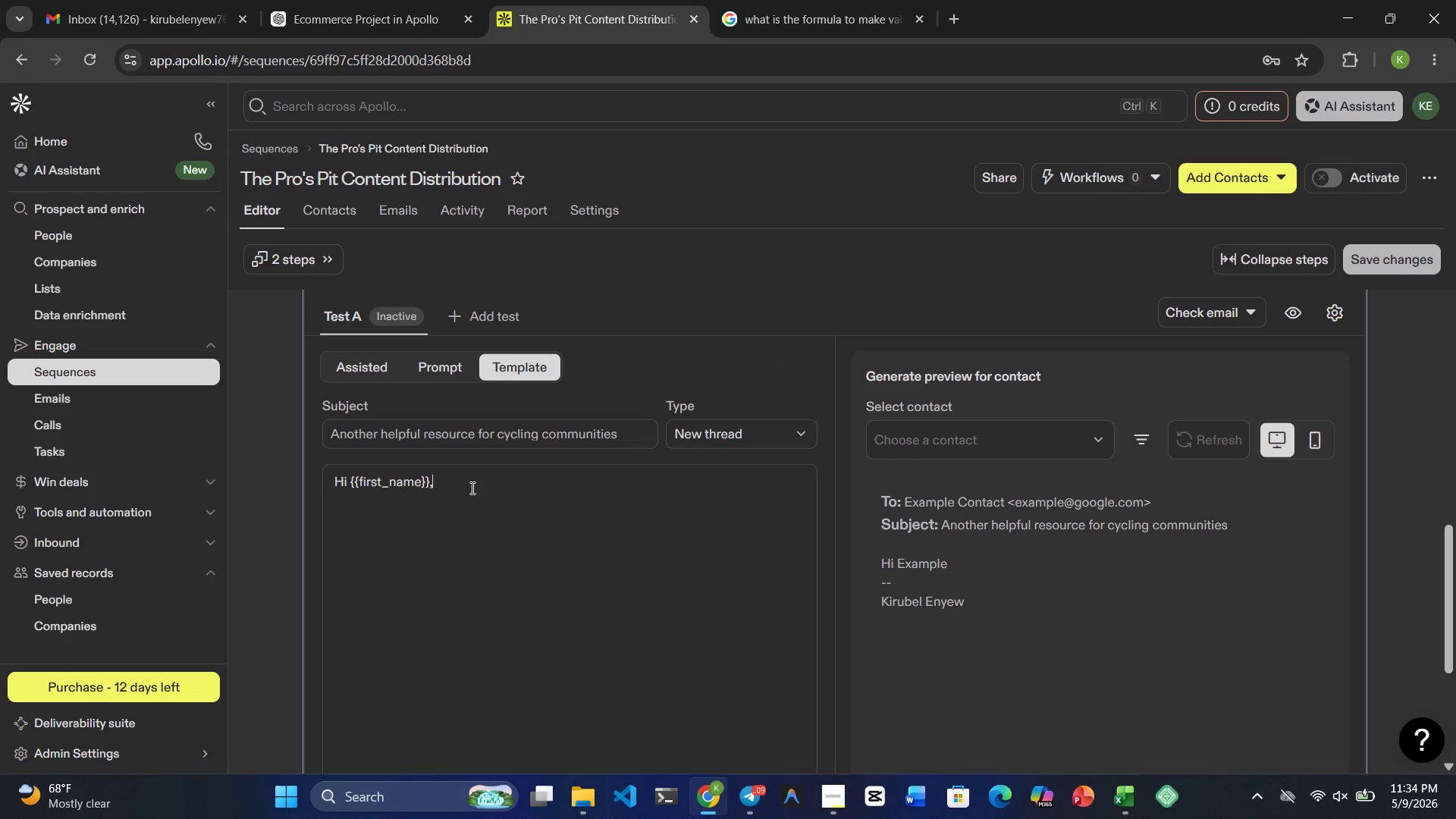 
key(Enter)
 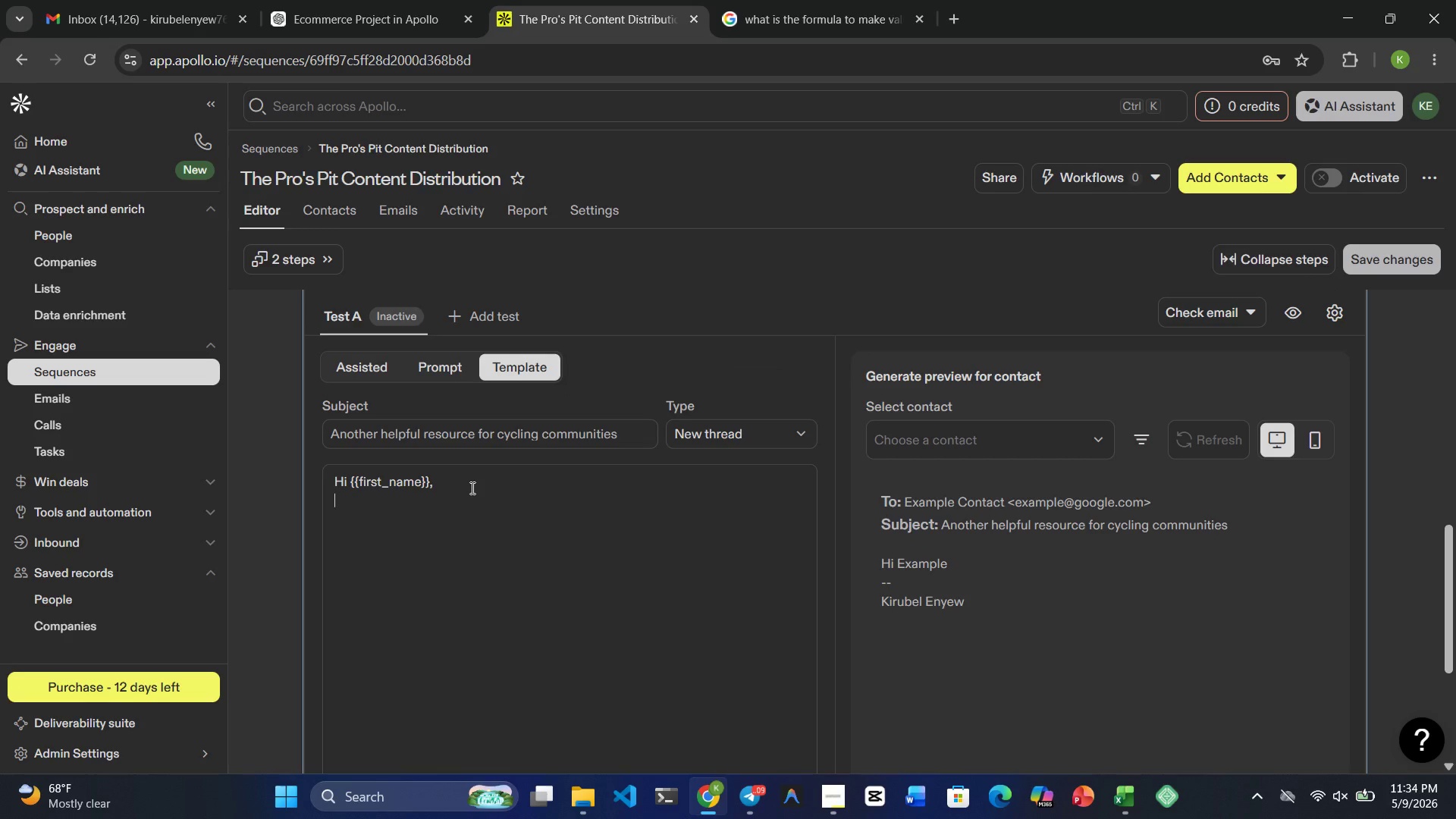 
key(Enter)
 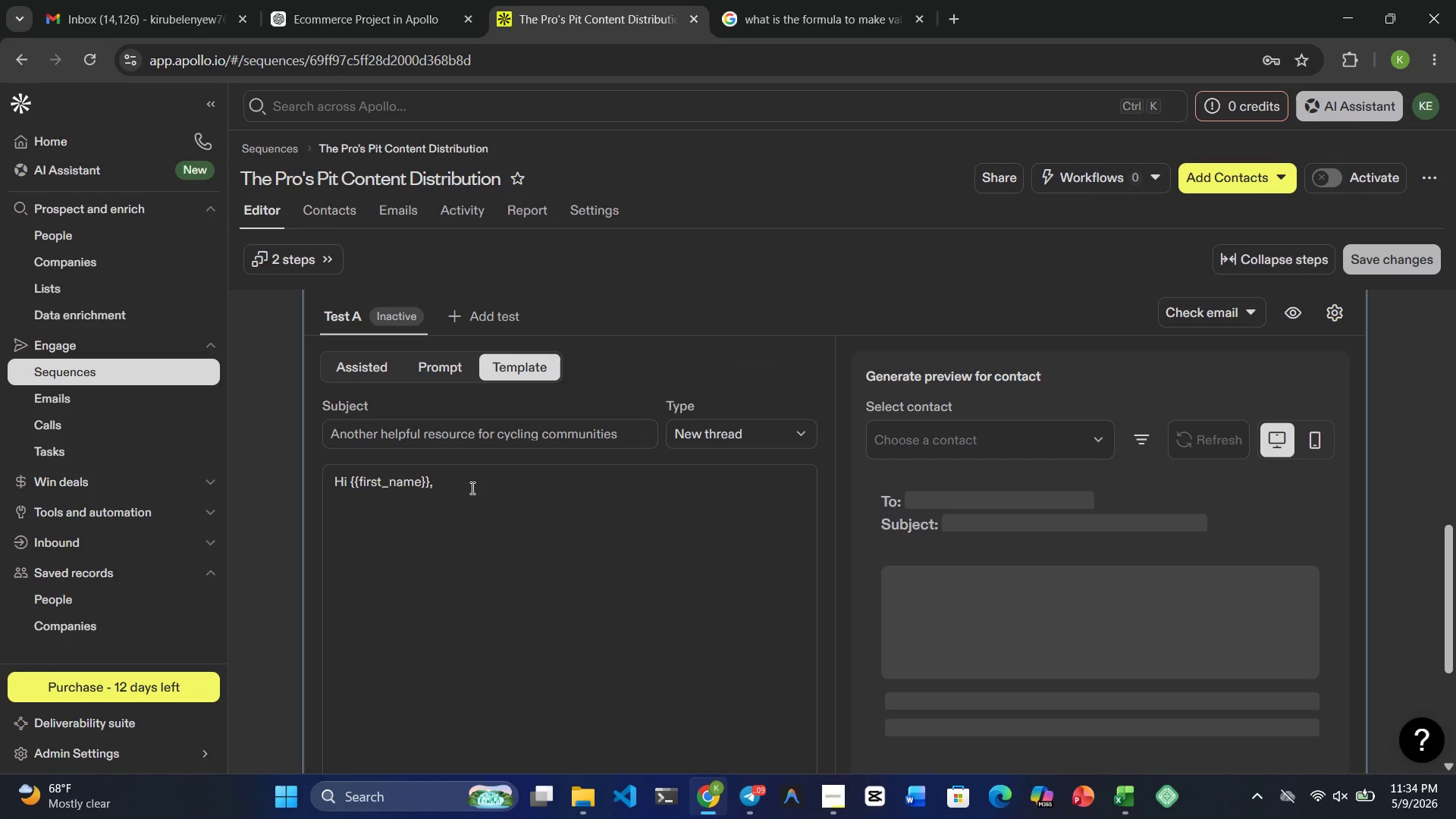 
type(Just following up )
 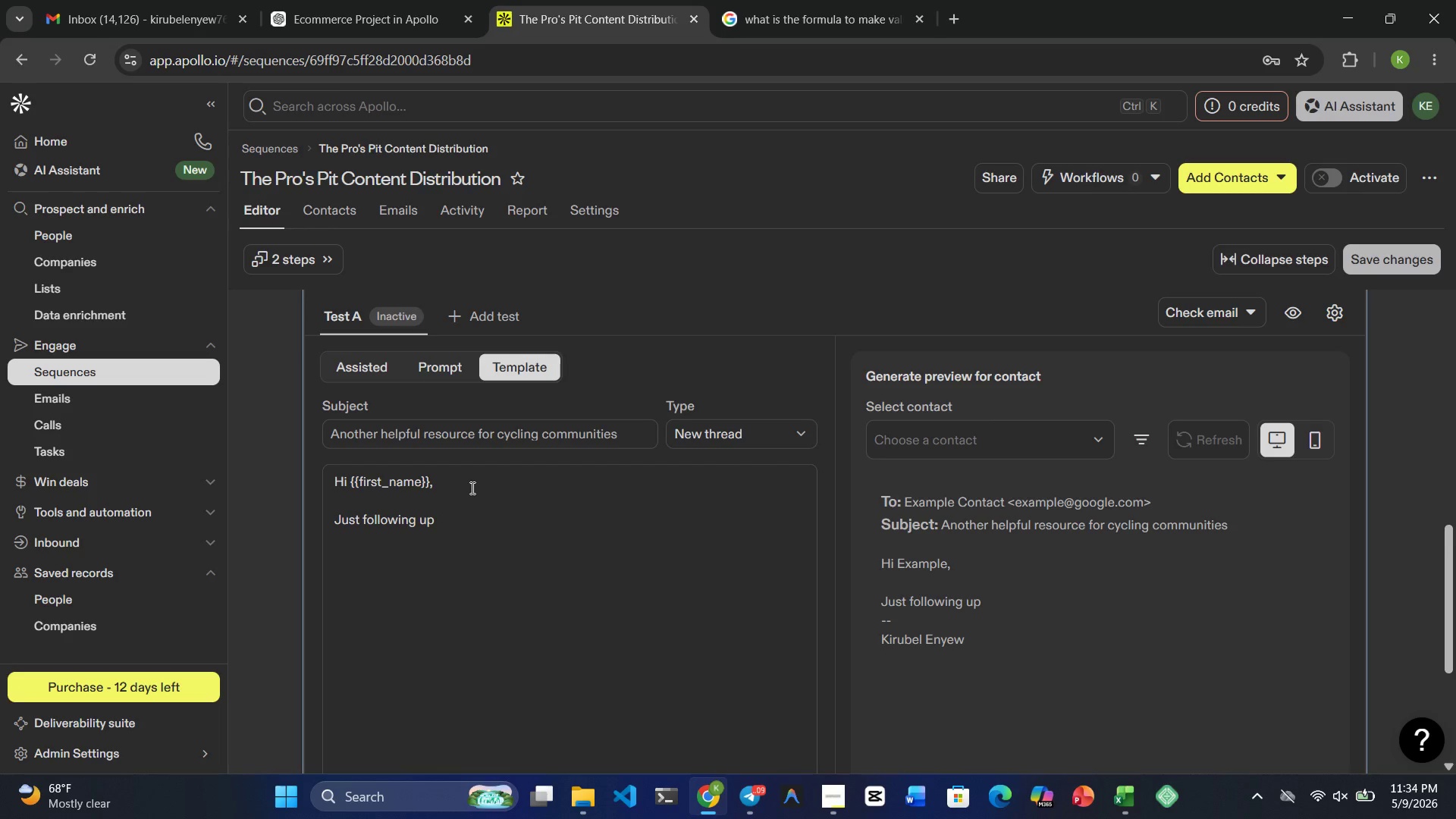 
type(with another article from )
 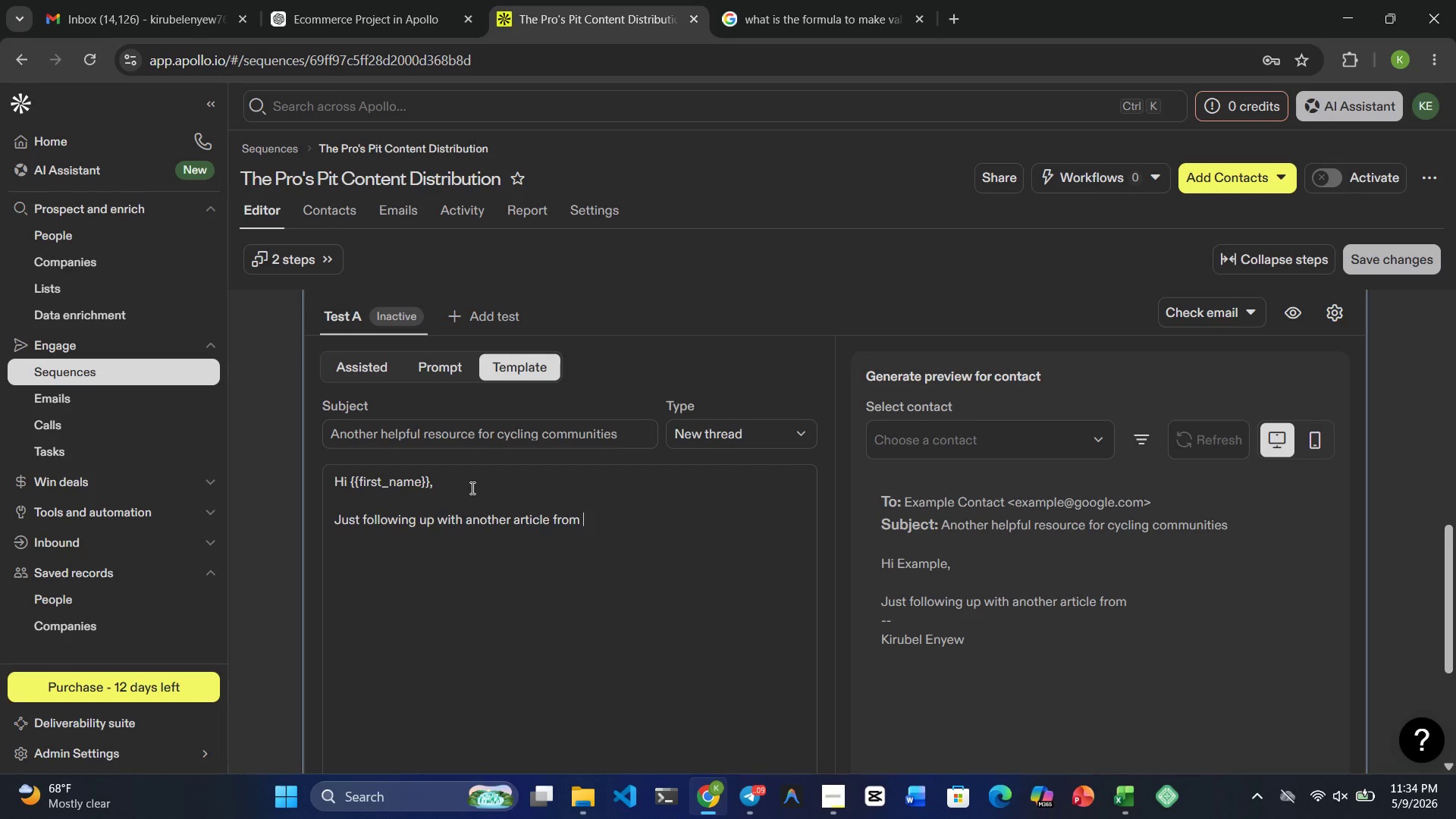 
key(Shift+Quote)
 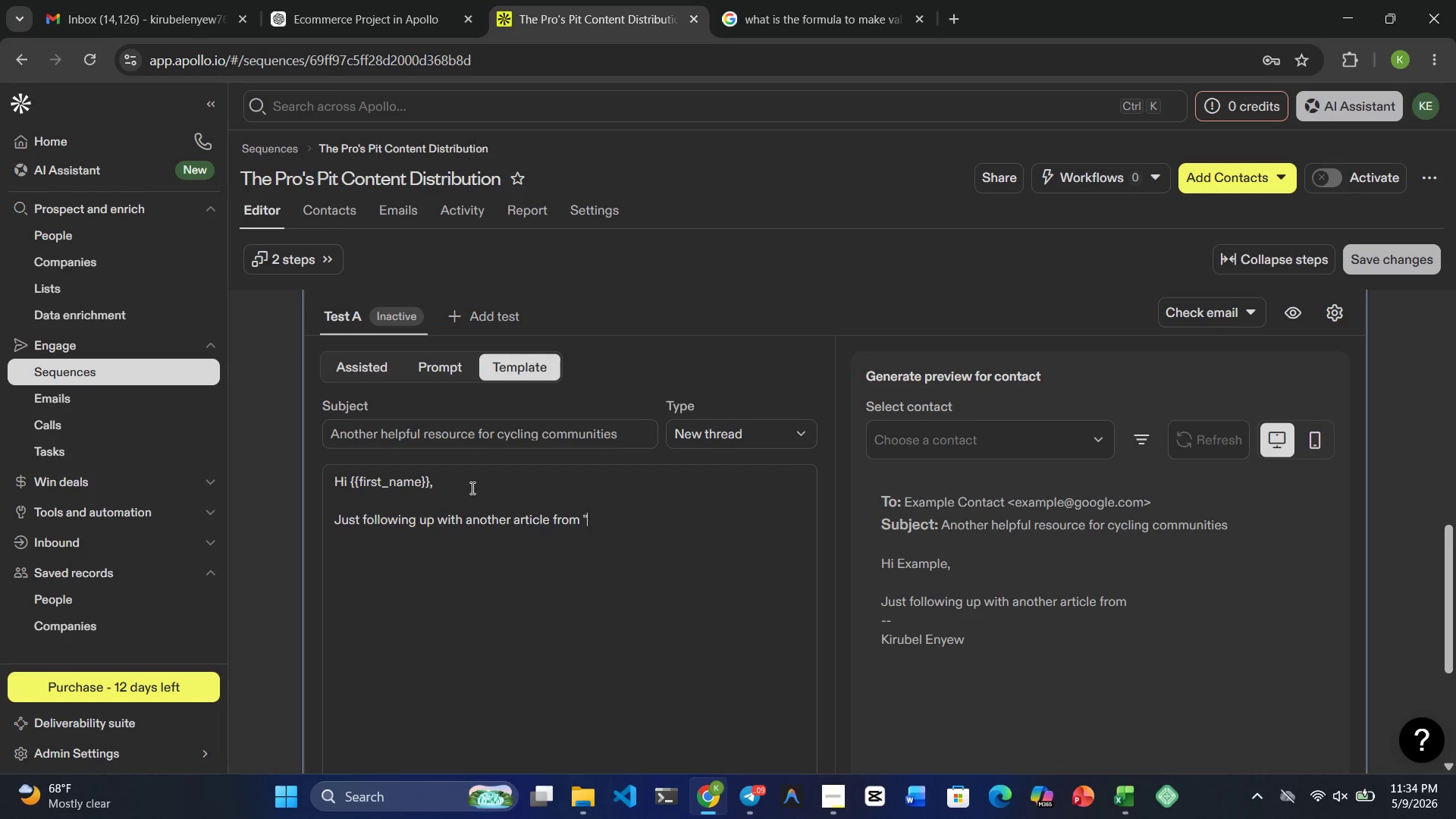 
key(Shift+Quote)
 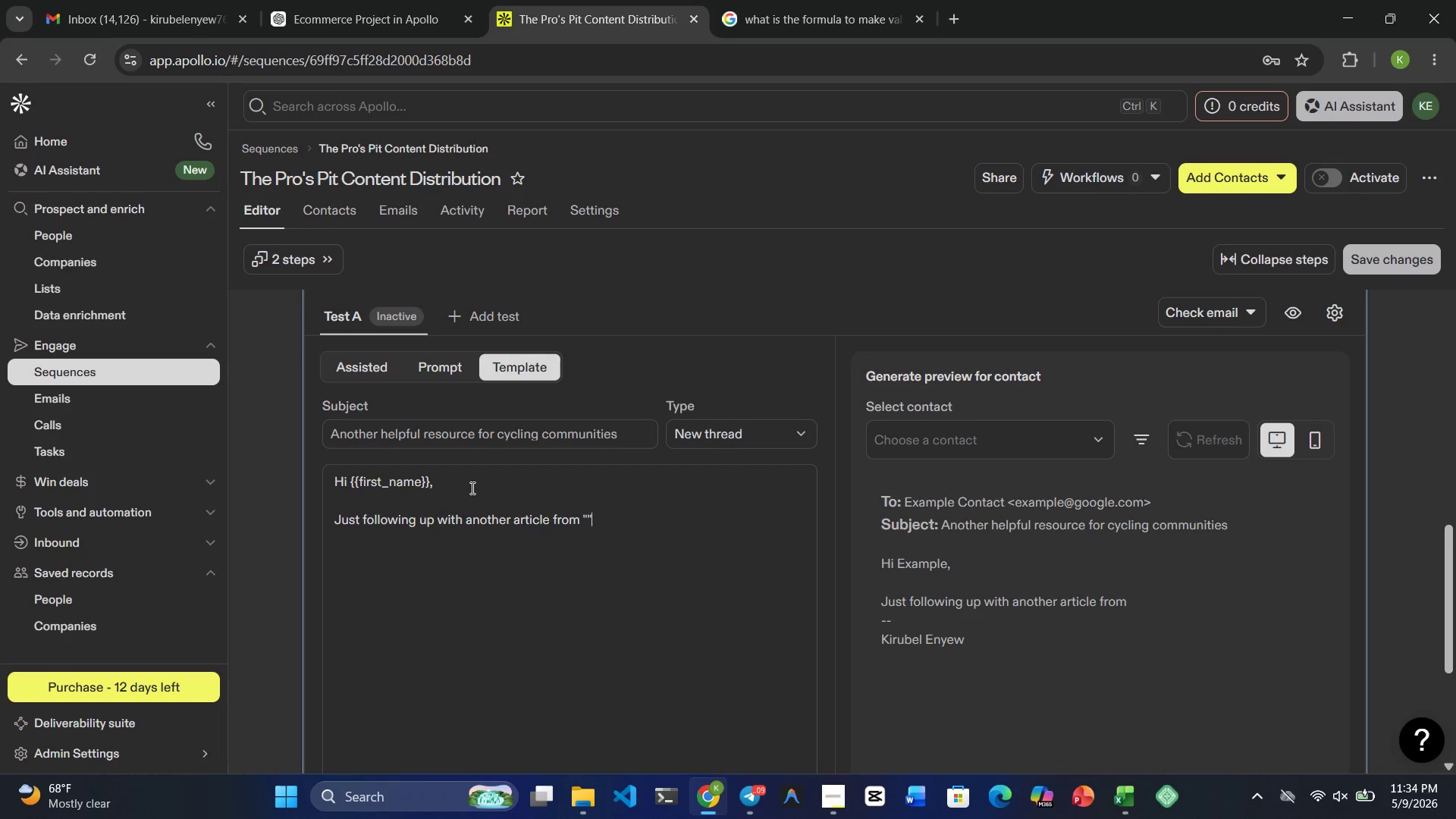 
key(ArrowLeft)
 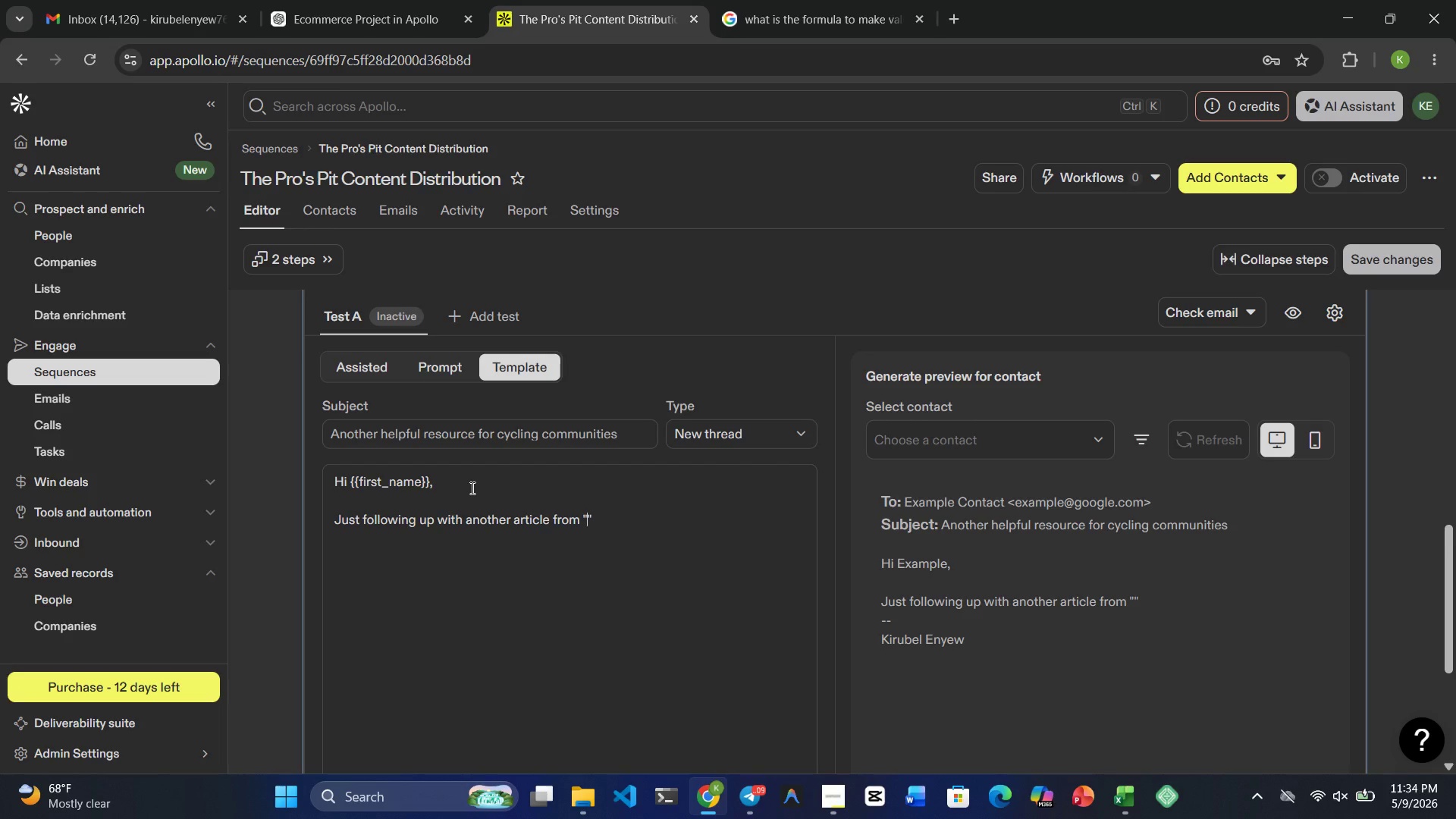 
type(The Pro's Pit)
 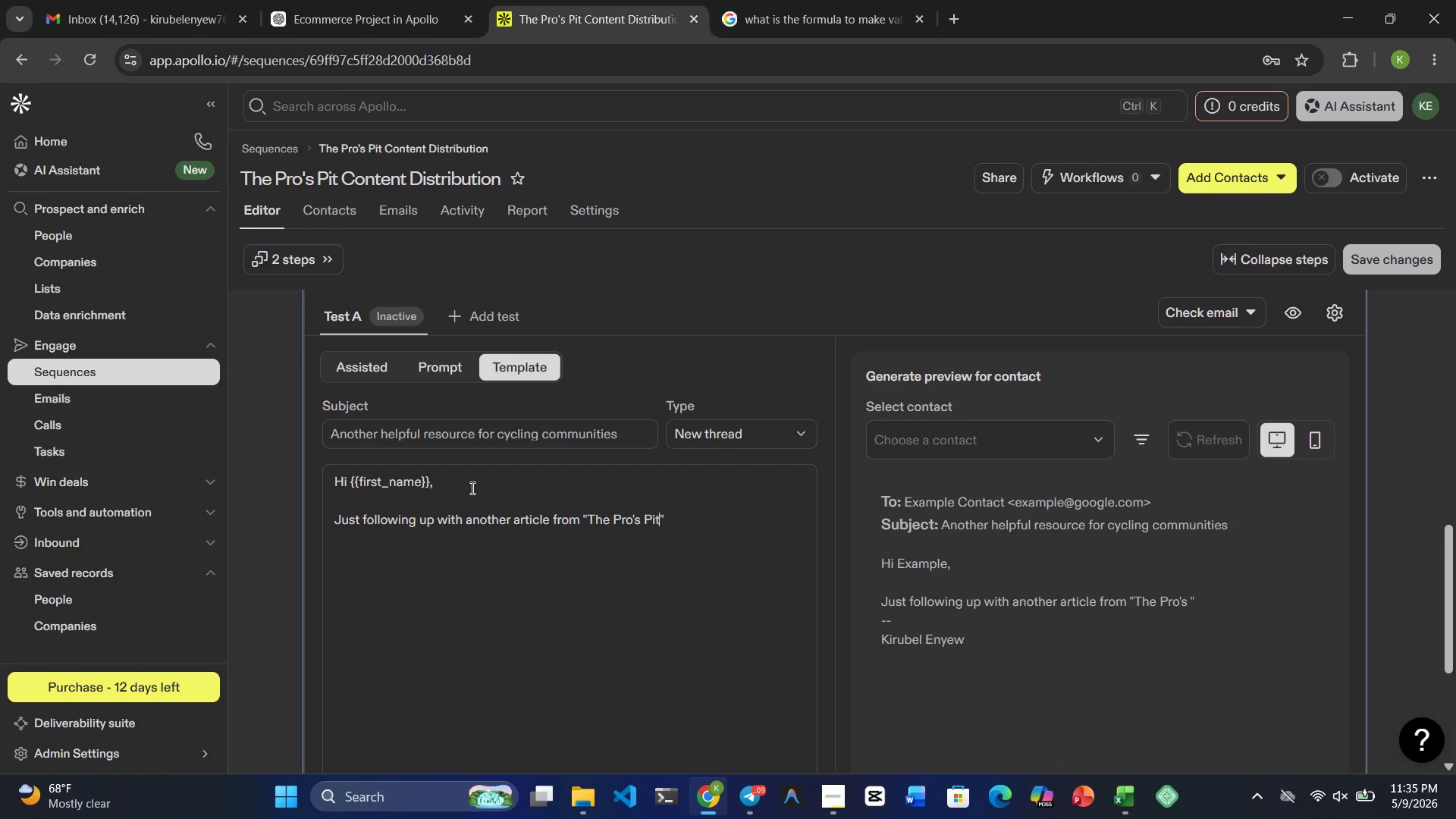 
key(ArrowRight)
 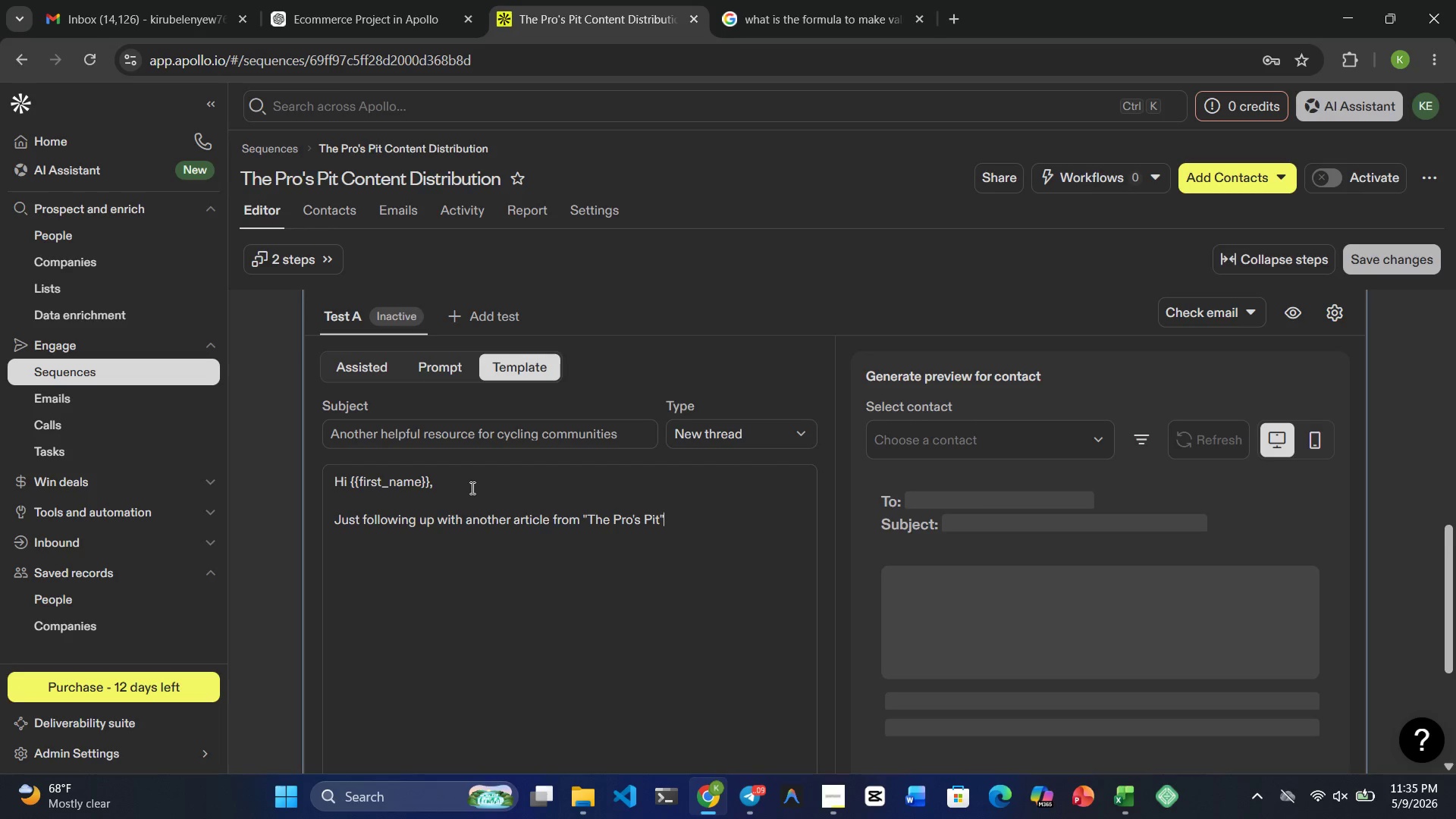 
type( series.)
 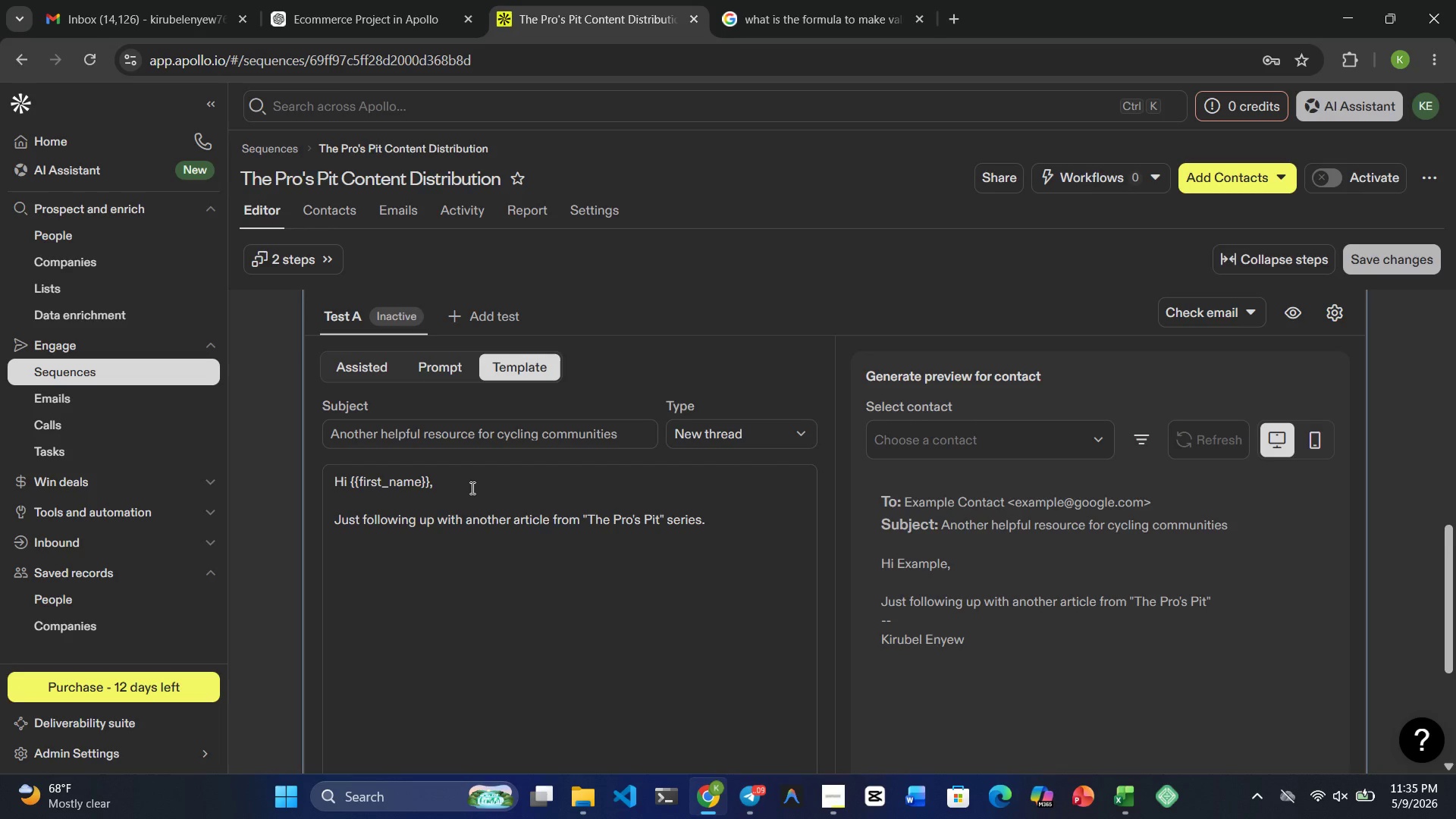 
key(Enter)
 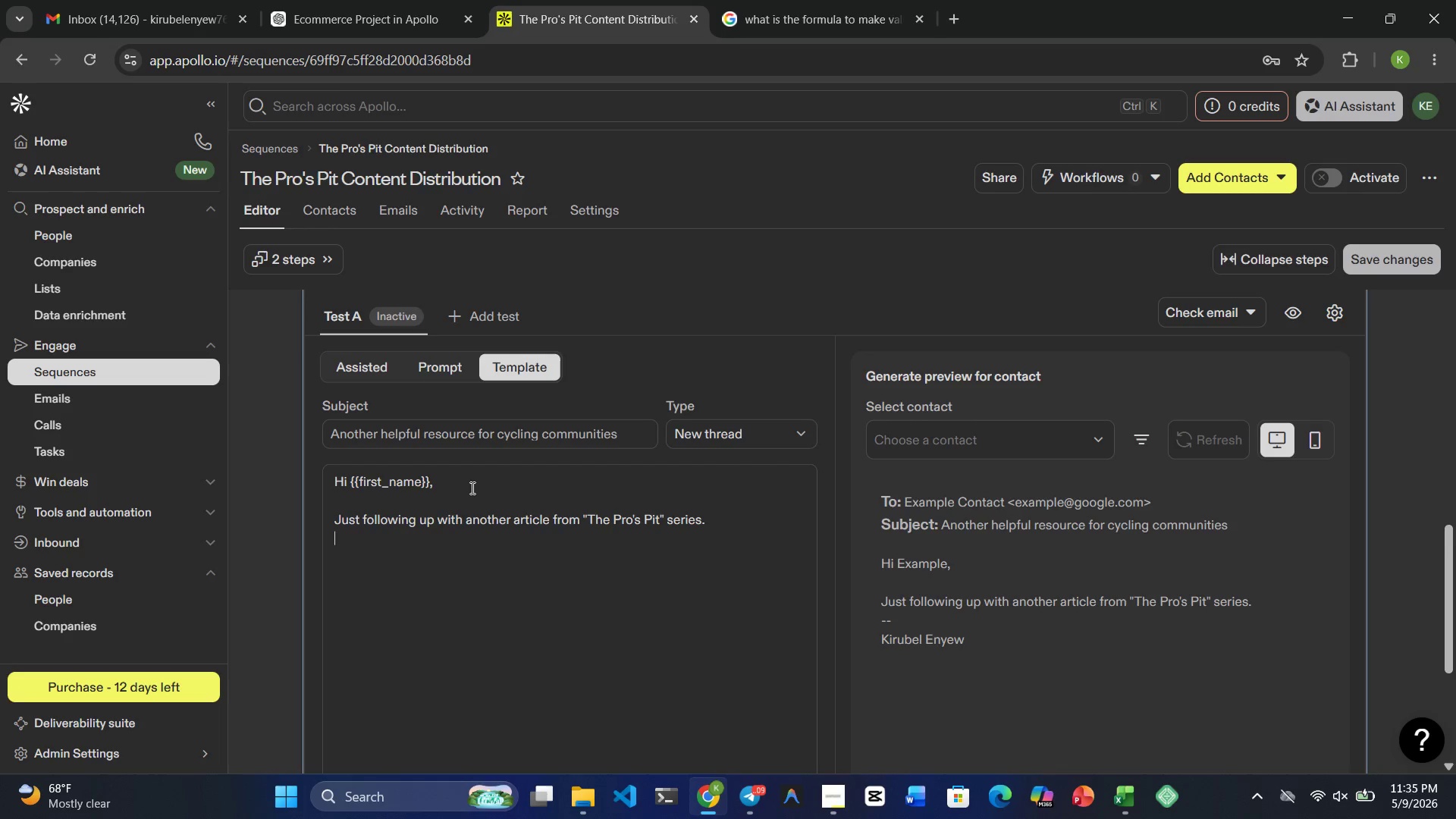 
key(Enter)
 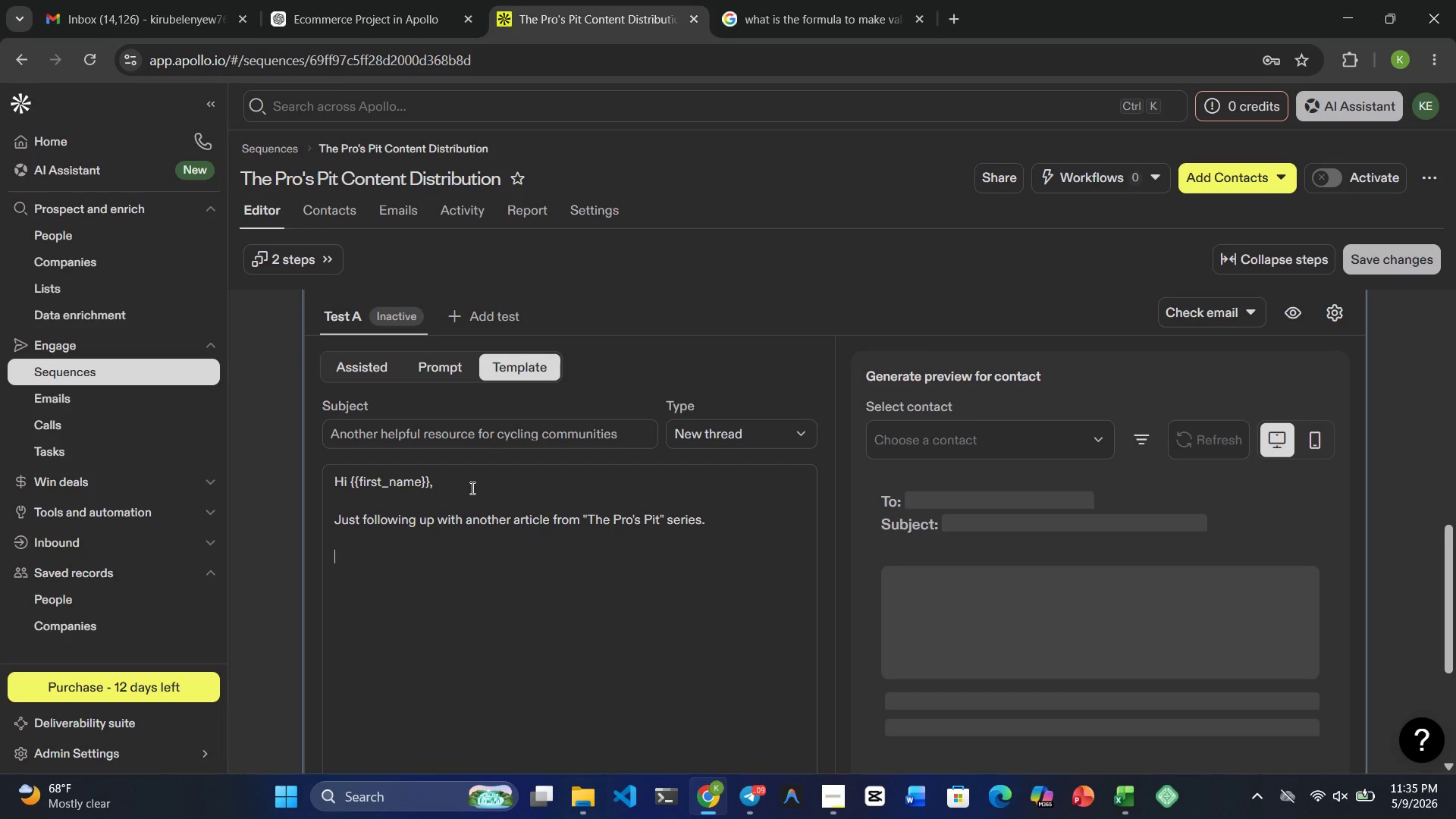 
type(We.ve \)
key(Backspace)
key(Backspace)
key(Backspace)
key(Backspace)
key(Backspace)
type('ve been )
 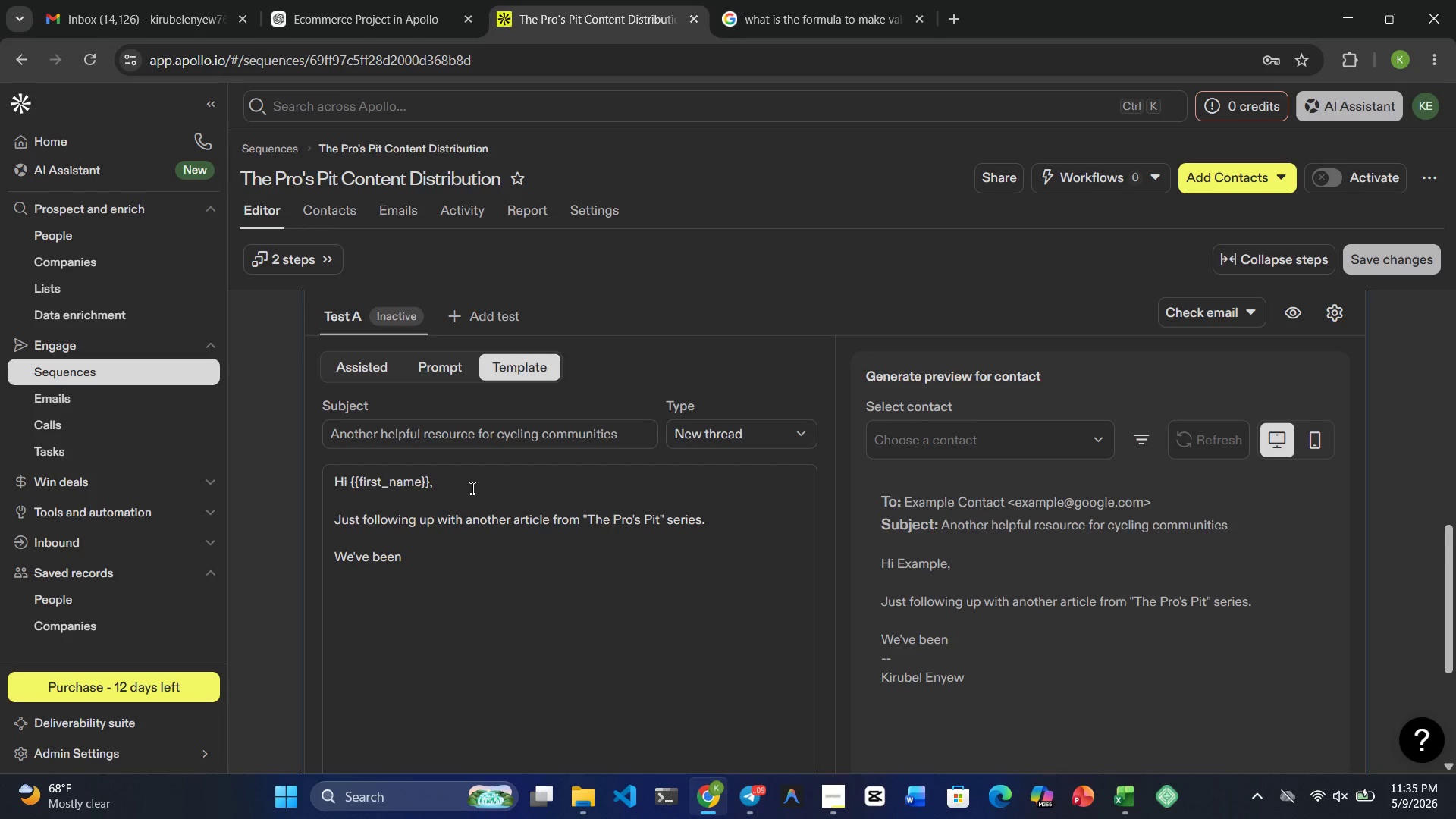 
wait(14.11)
 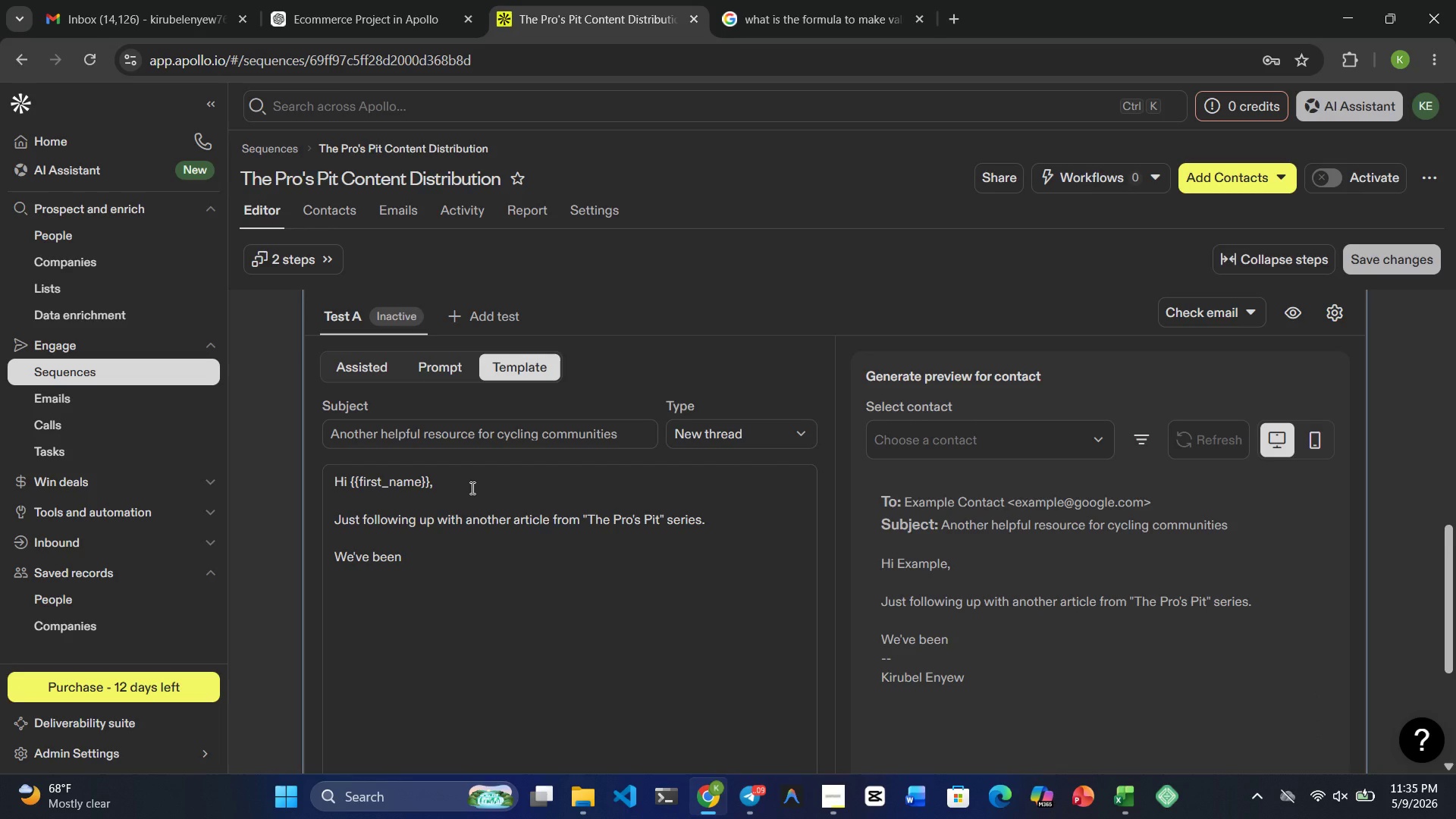 
type(sharing practical maine)
key(Backspace)
type(tena)
 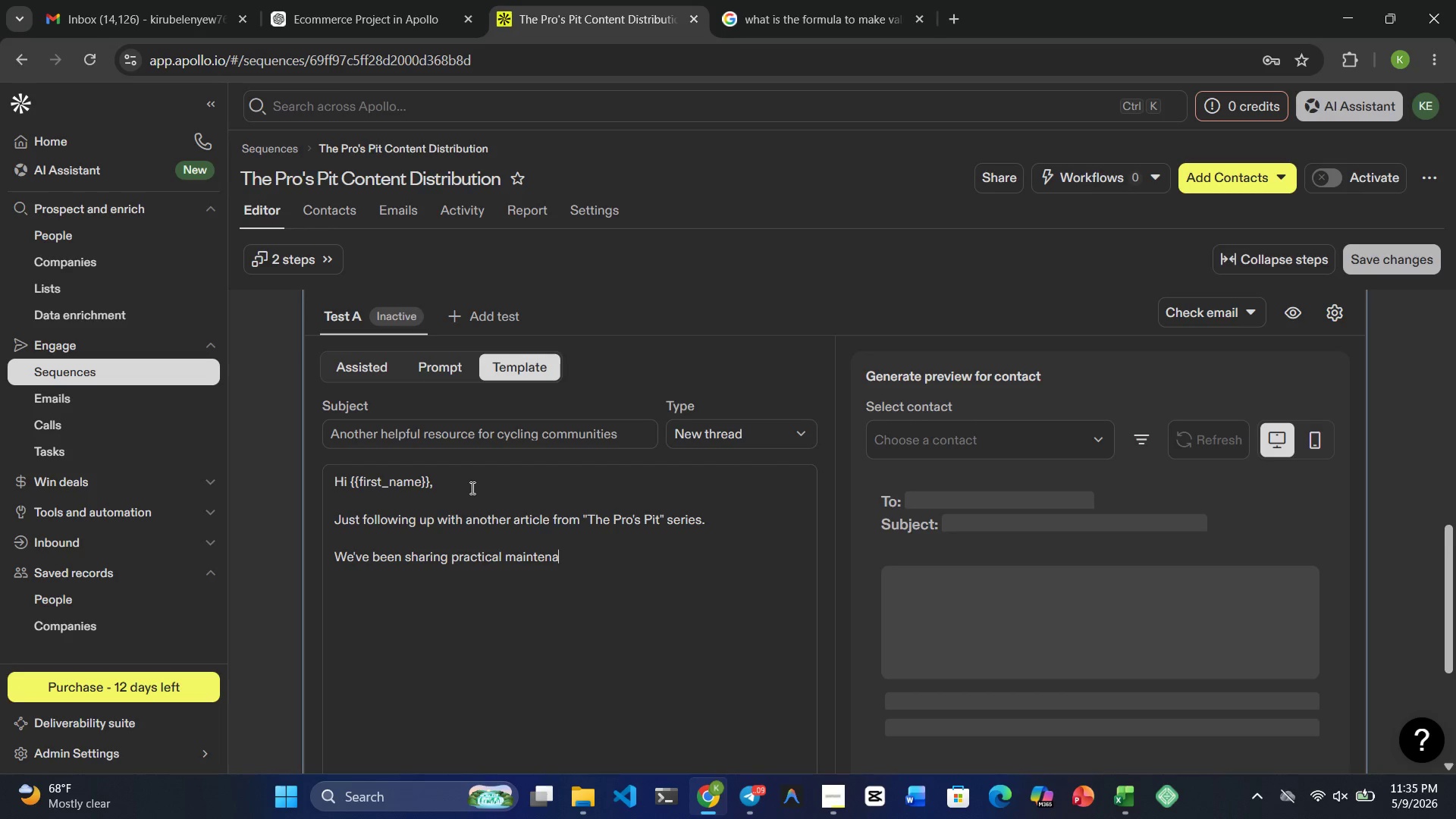 
type(nce )
 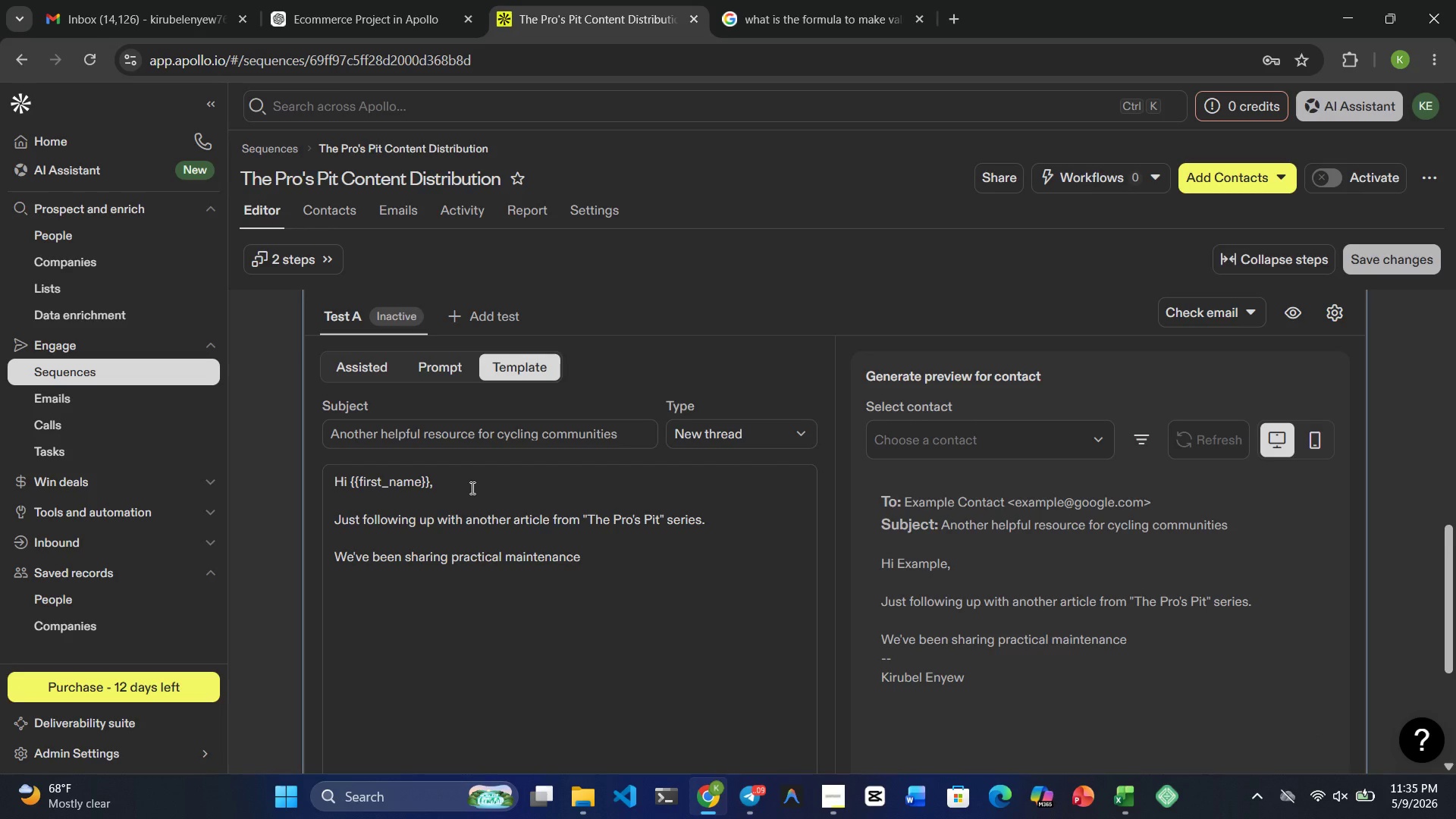 
wait(6.8)
 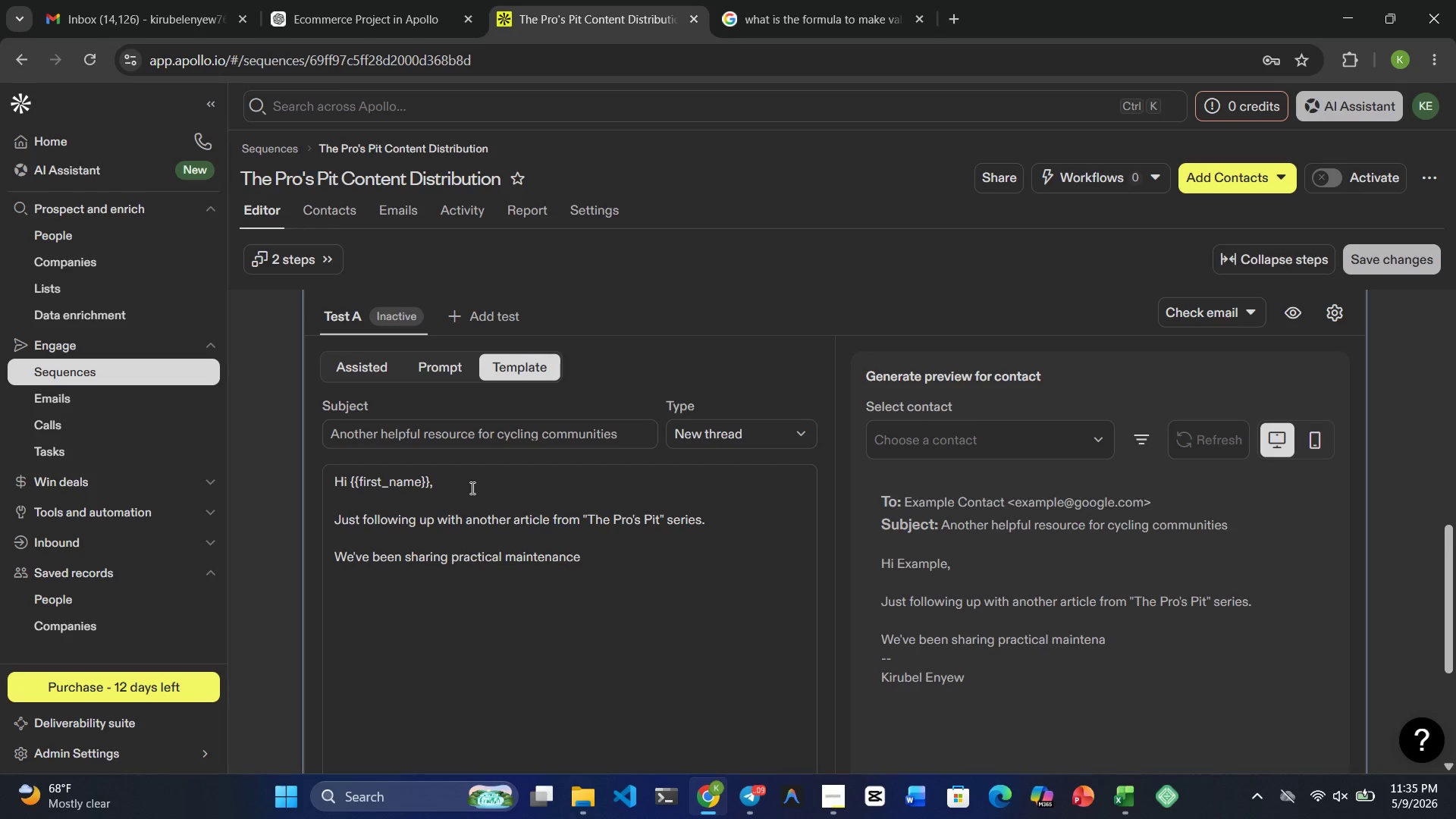 
type(insights )
 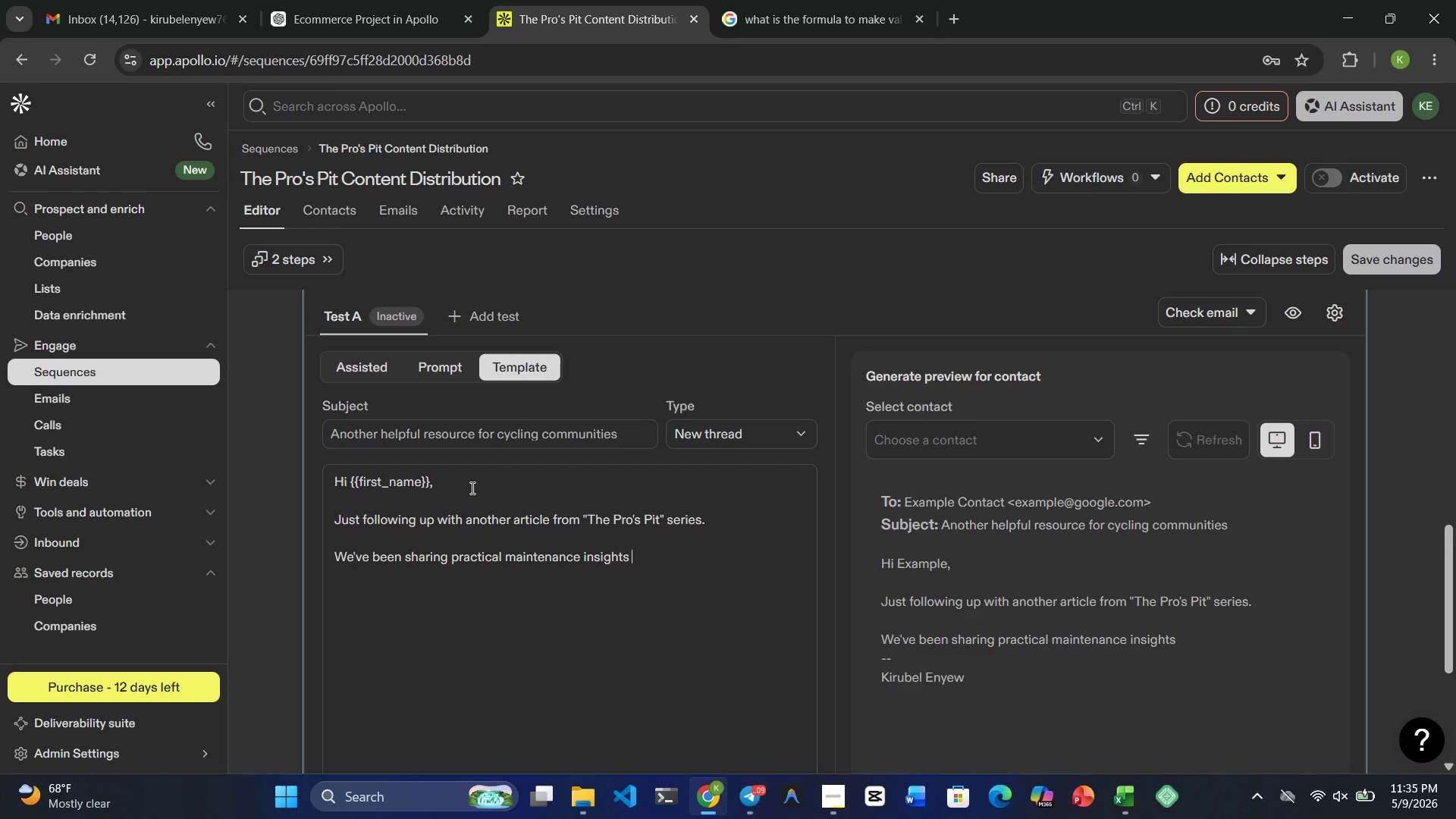 
wait(6.16)
 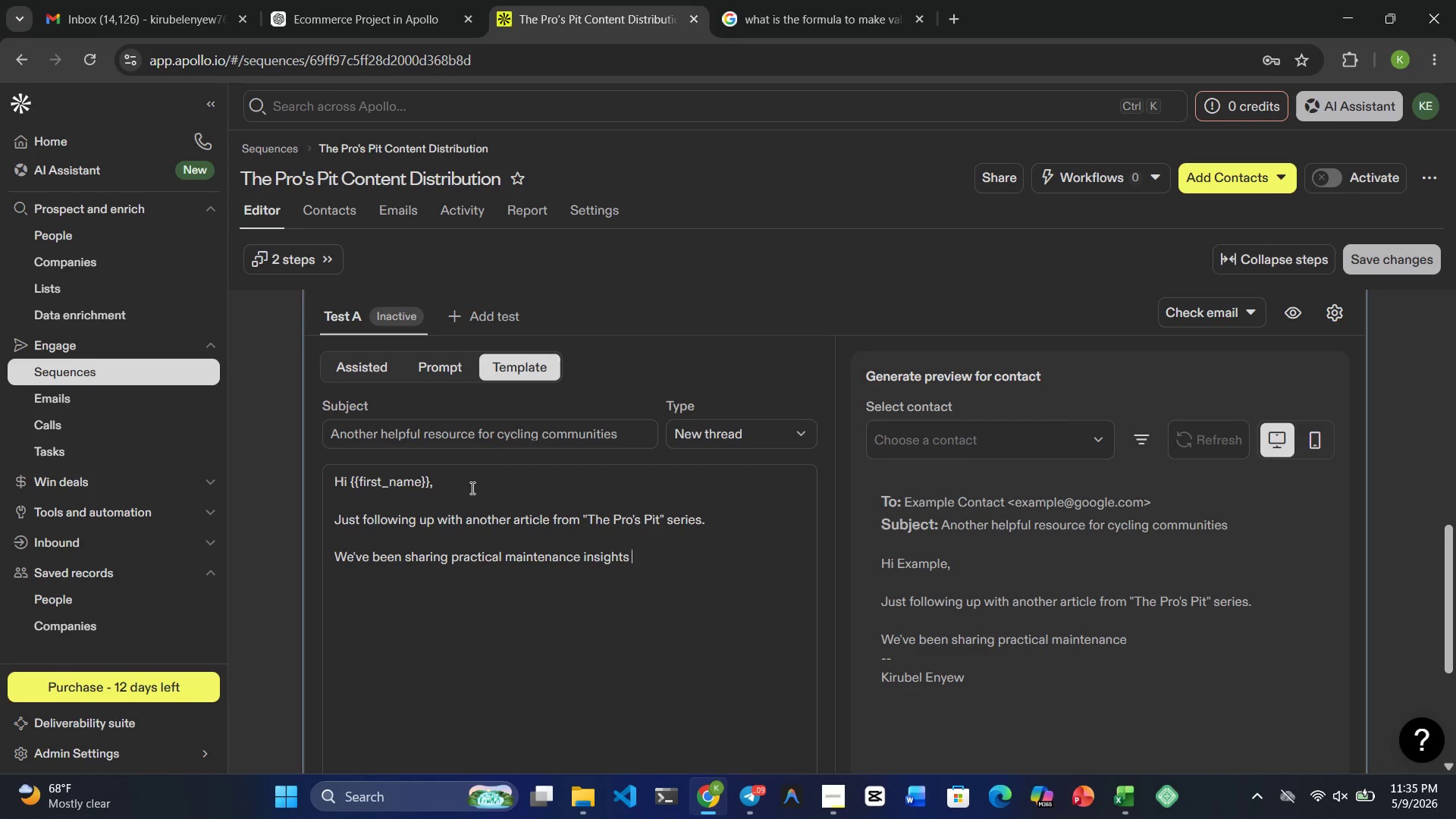 
type(specifically for  )
key(Backspace)
type(riders involved in )
 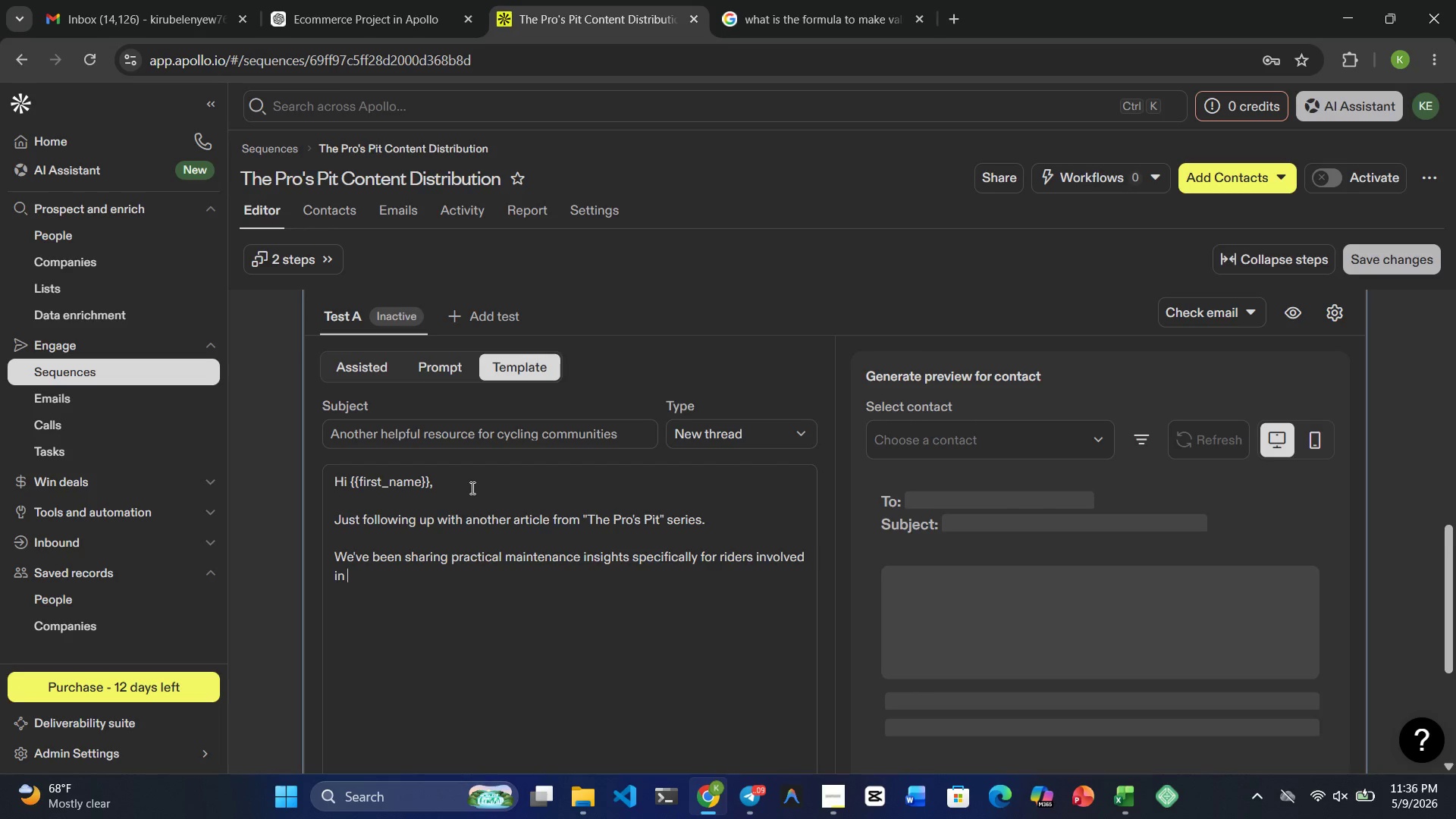 
key(Shift+BracketRight)
 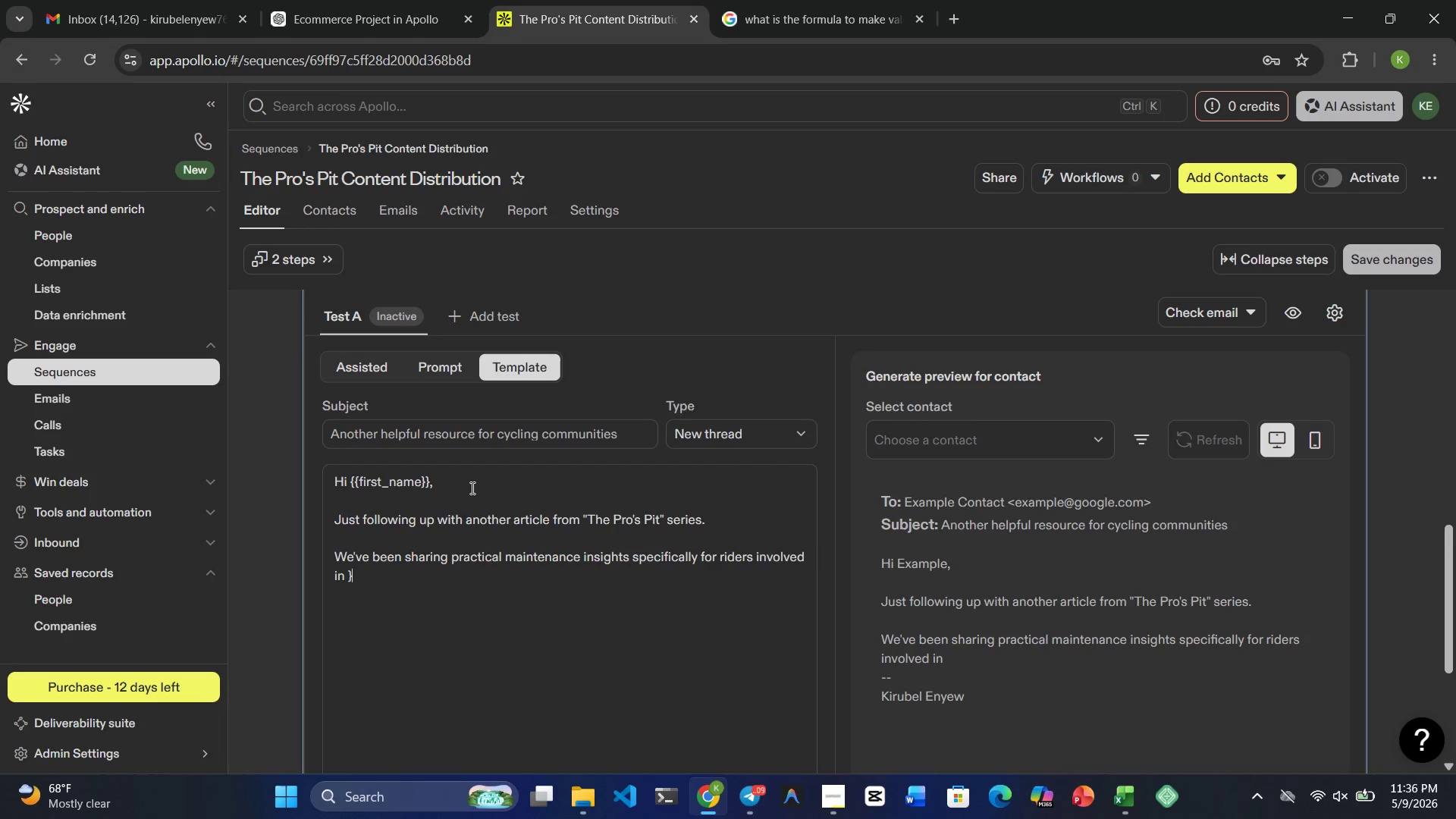 
key(Shift+BracketRight)
 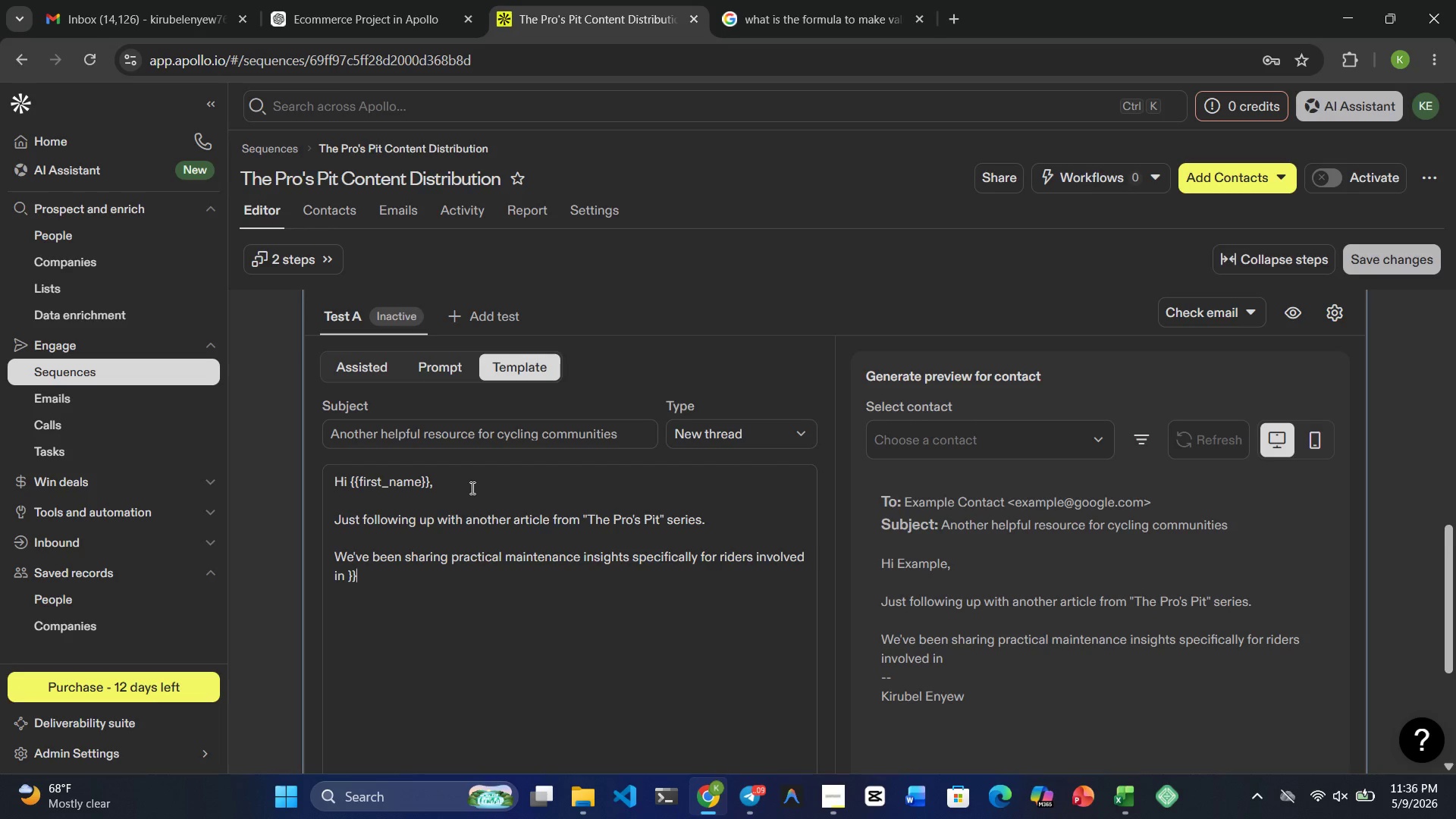 
key(ArrowLeft)
 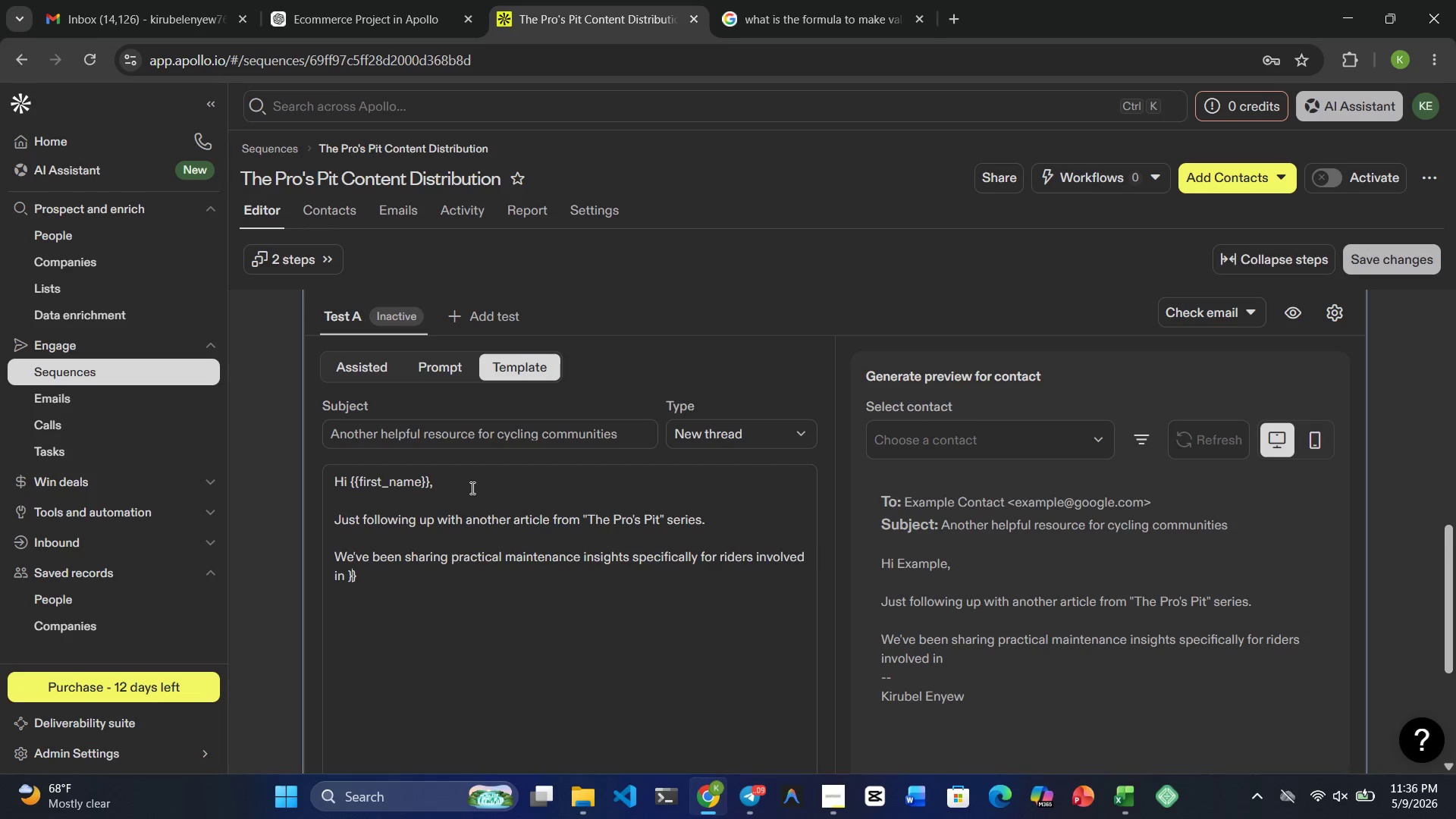 
key(ArrowLeft)
 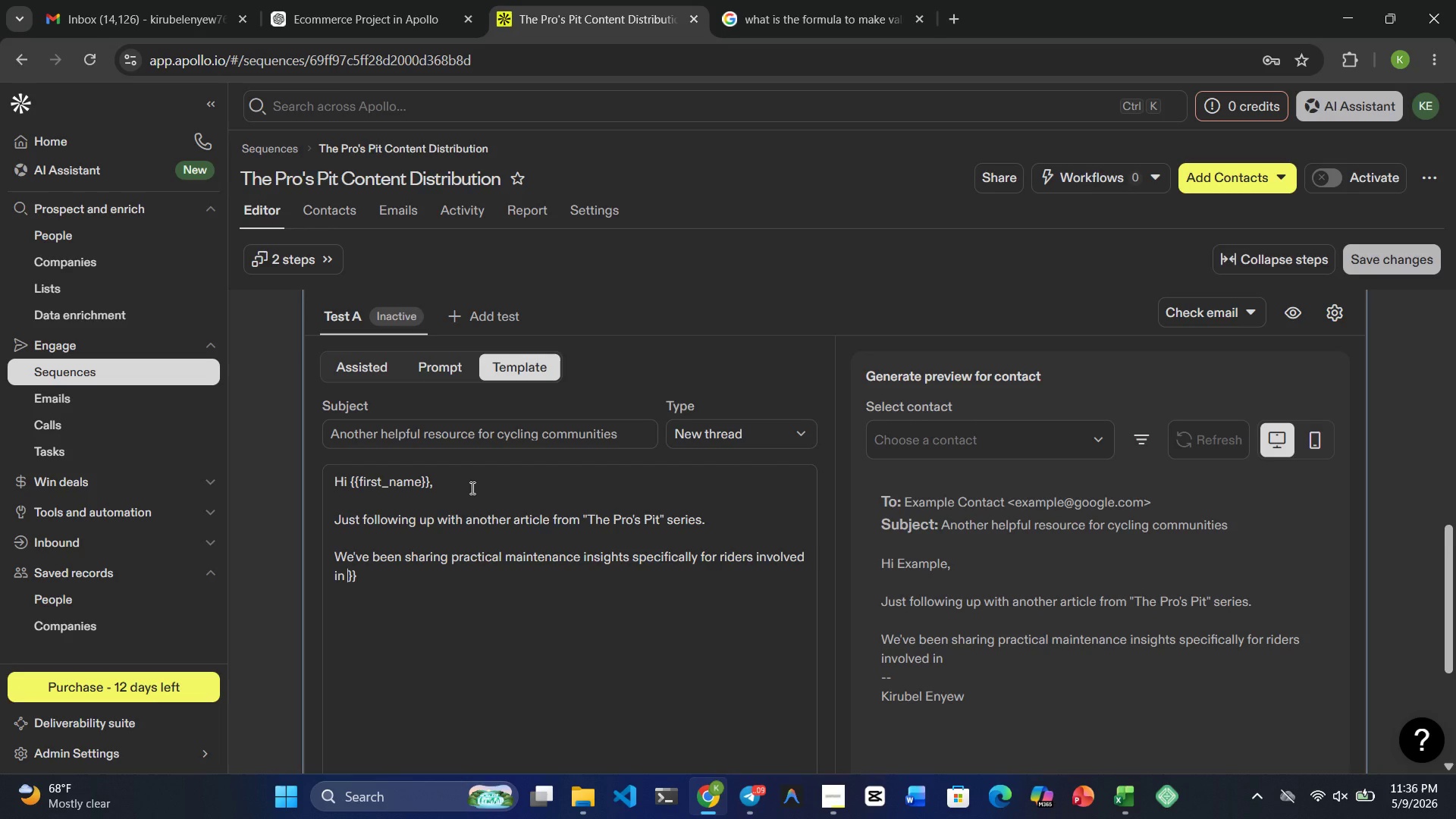 
type({{specific_interest)
 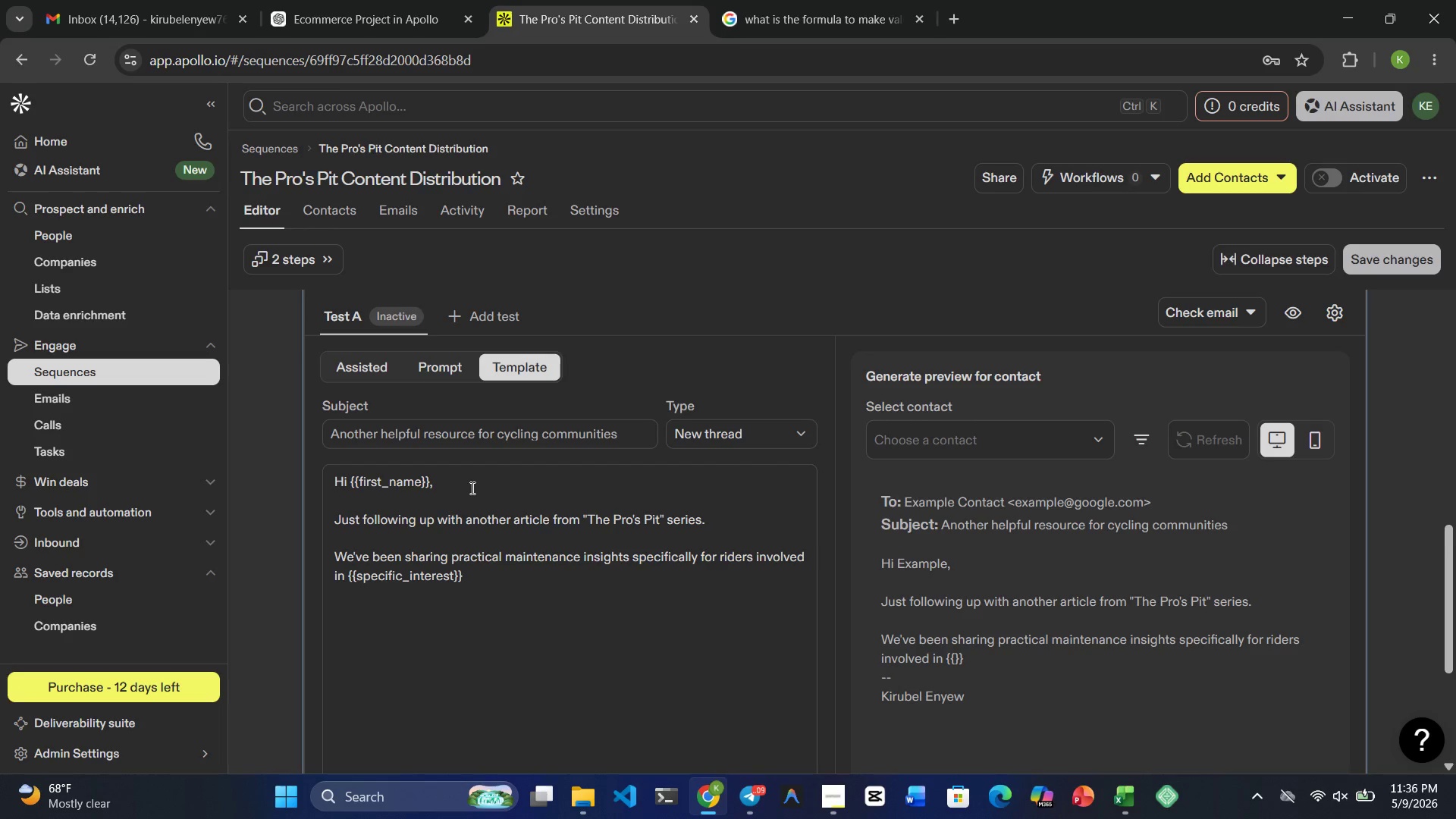 
key(ArrowRight)
 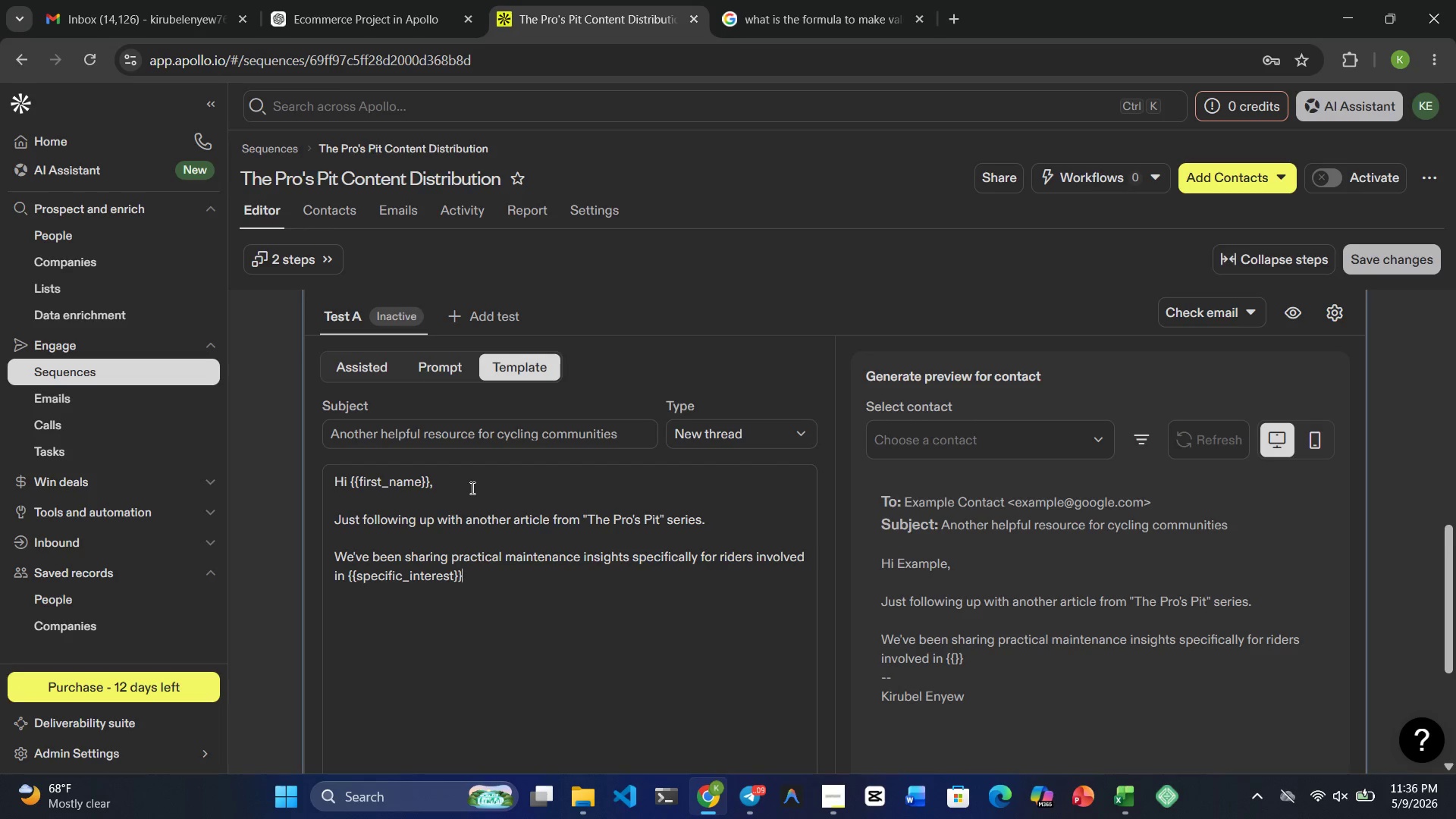 
key(ArrowRight)
 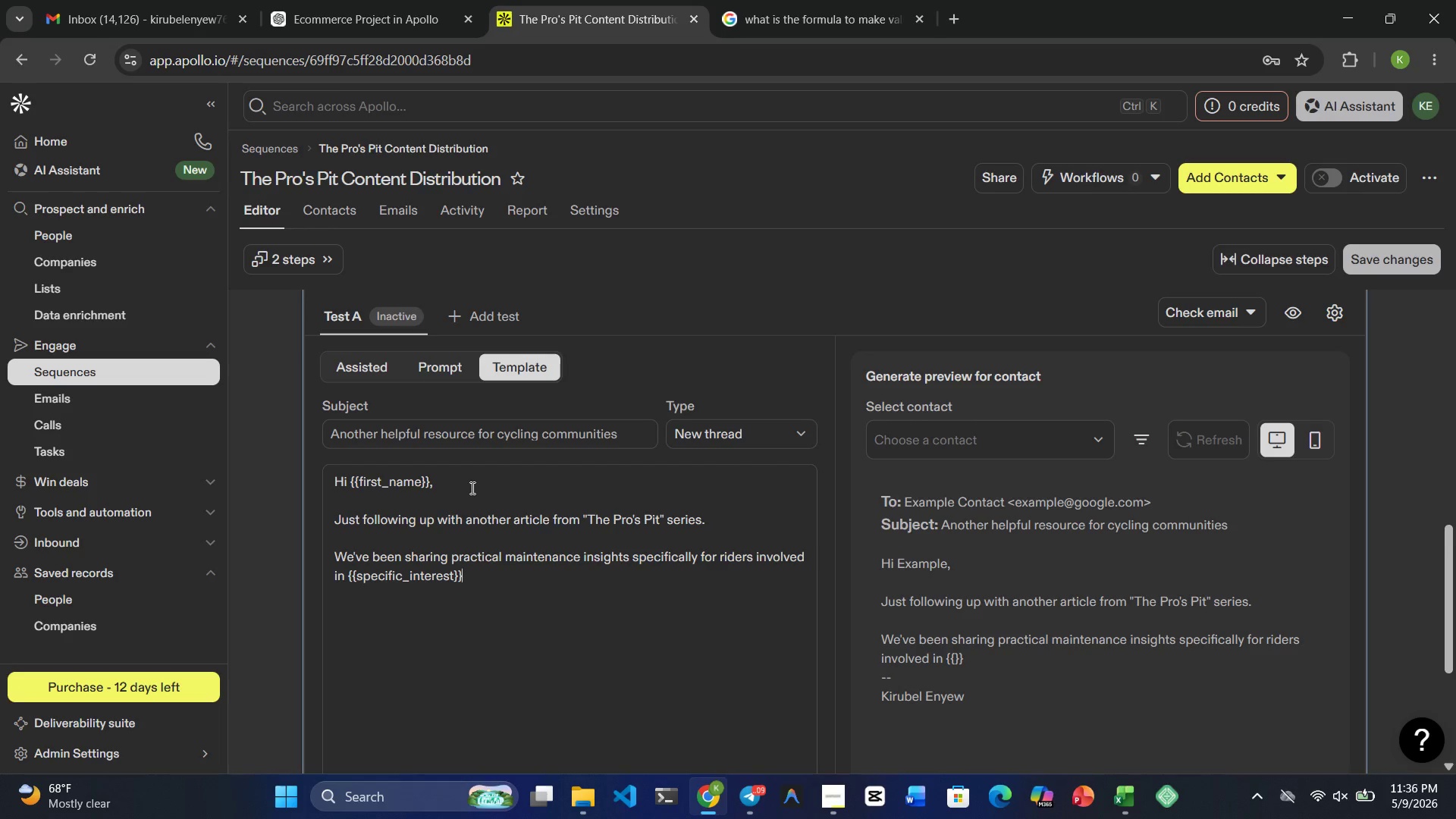 
key(Space)
 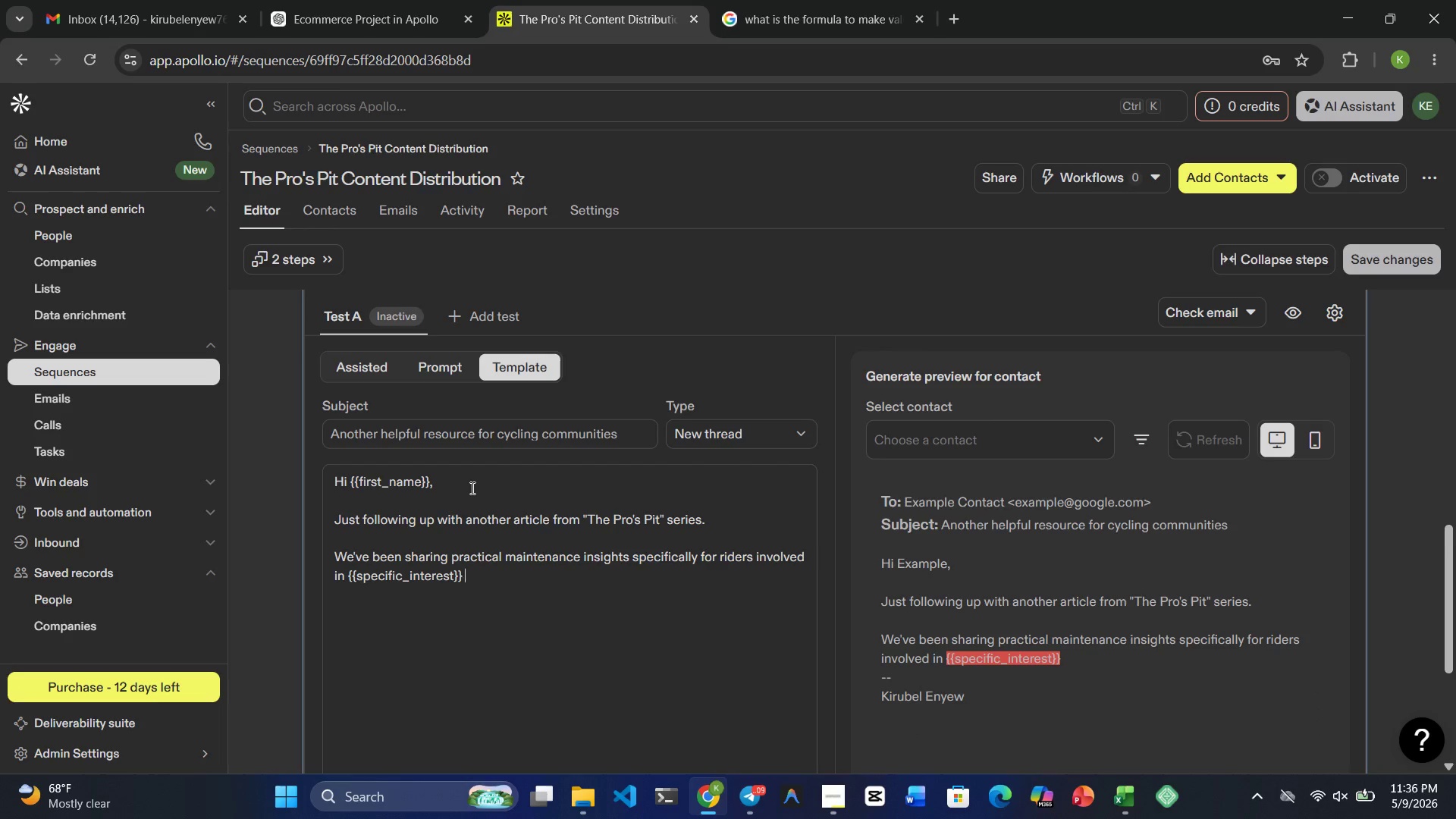 
key(Backspace)
type(, especially around carbon frame )
 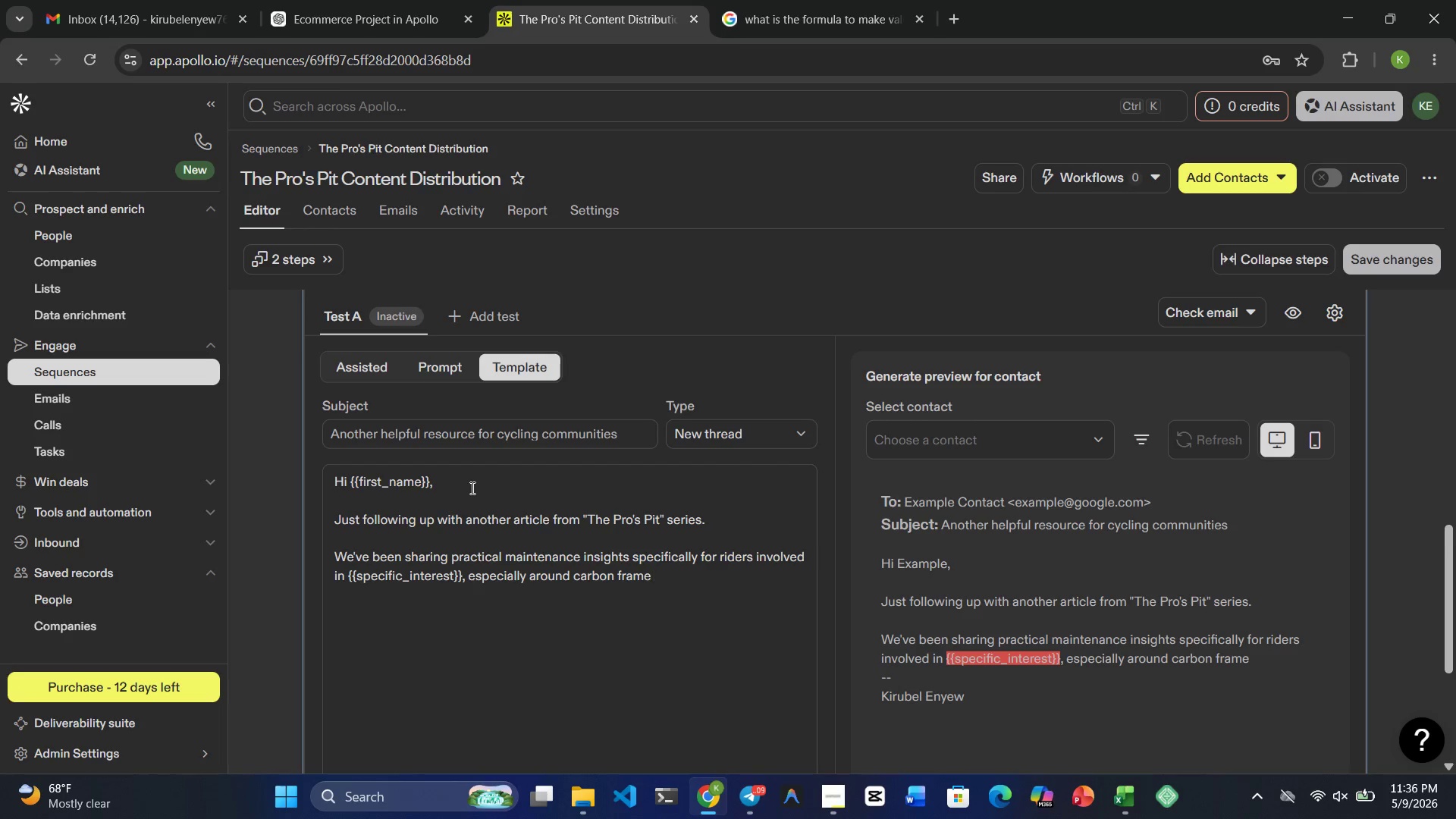 
type(care ad)
key(Backspace)
type(nd )
 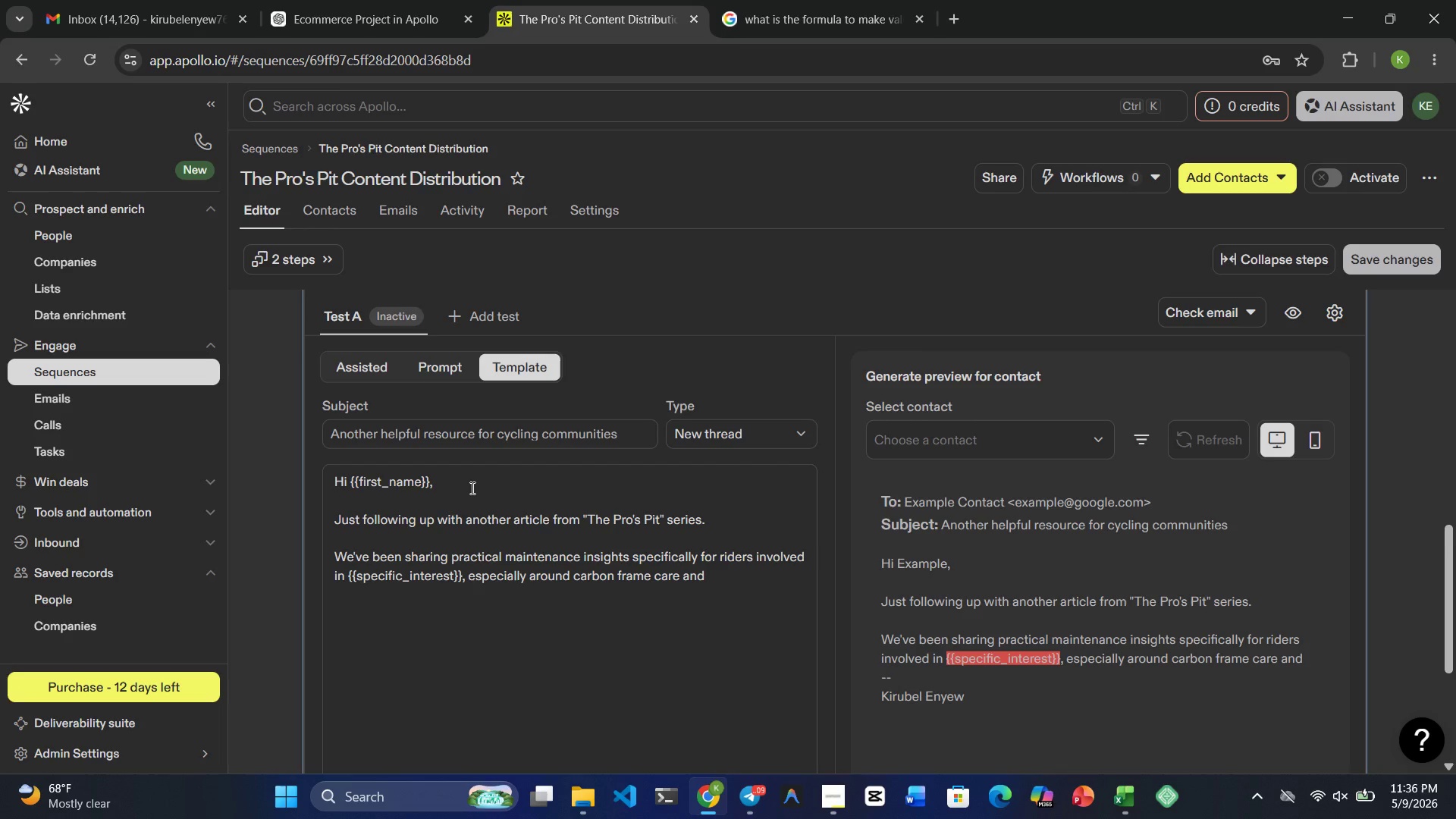 
wait(5.38)
 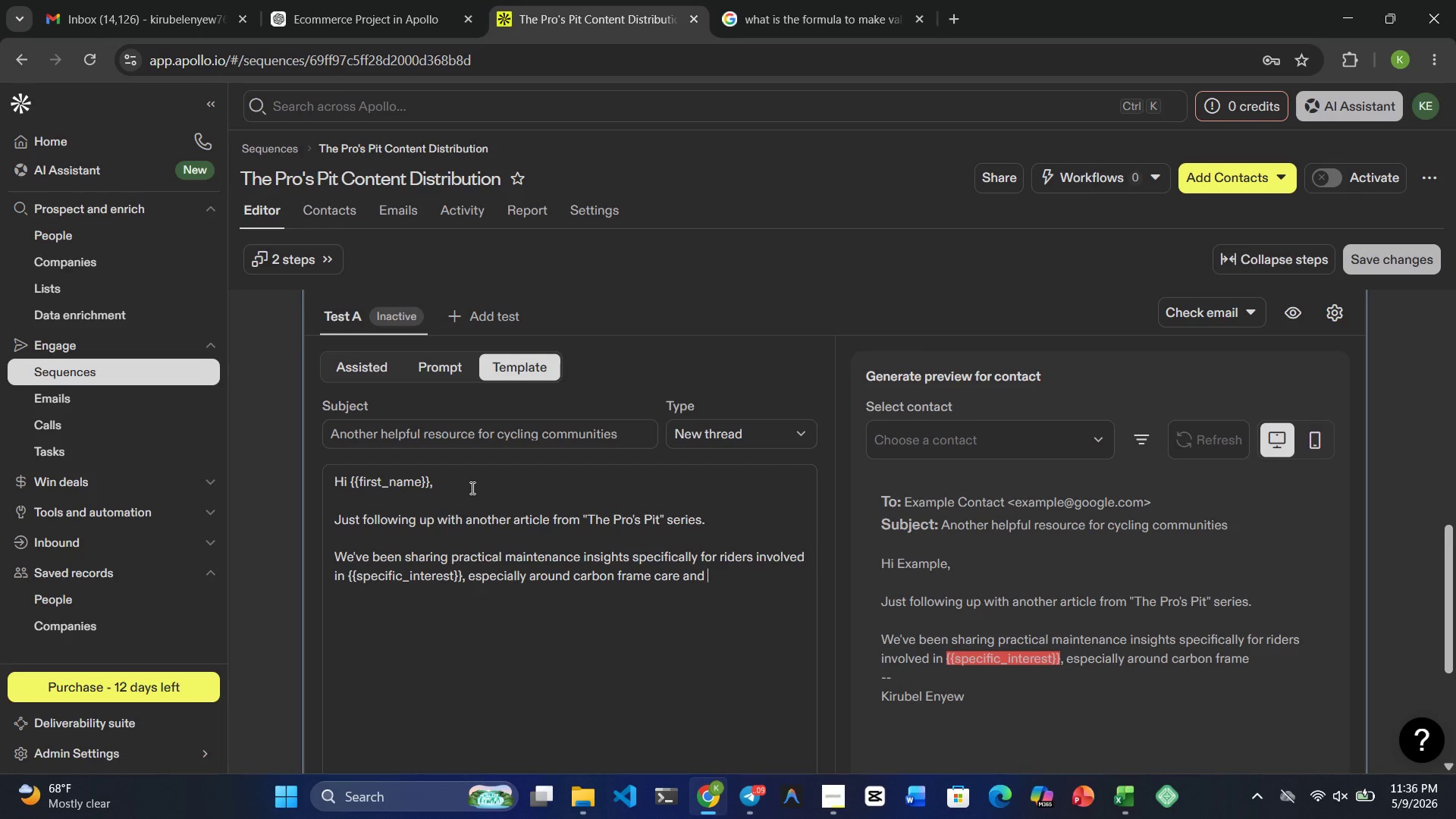 
type(early warning )
 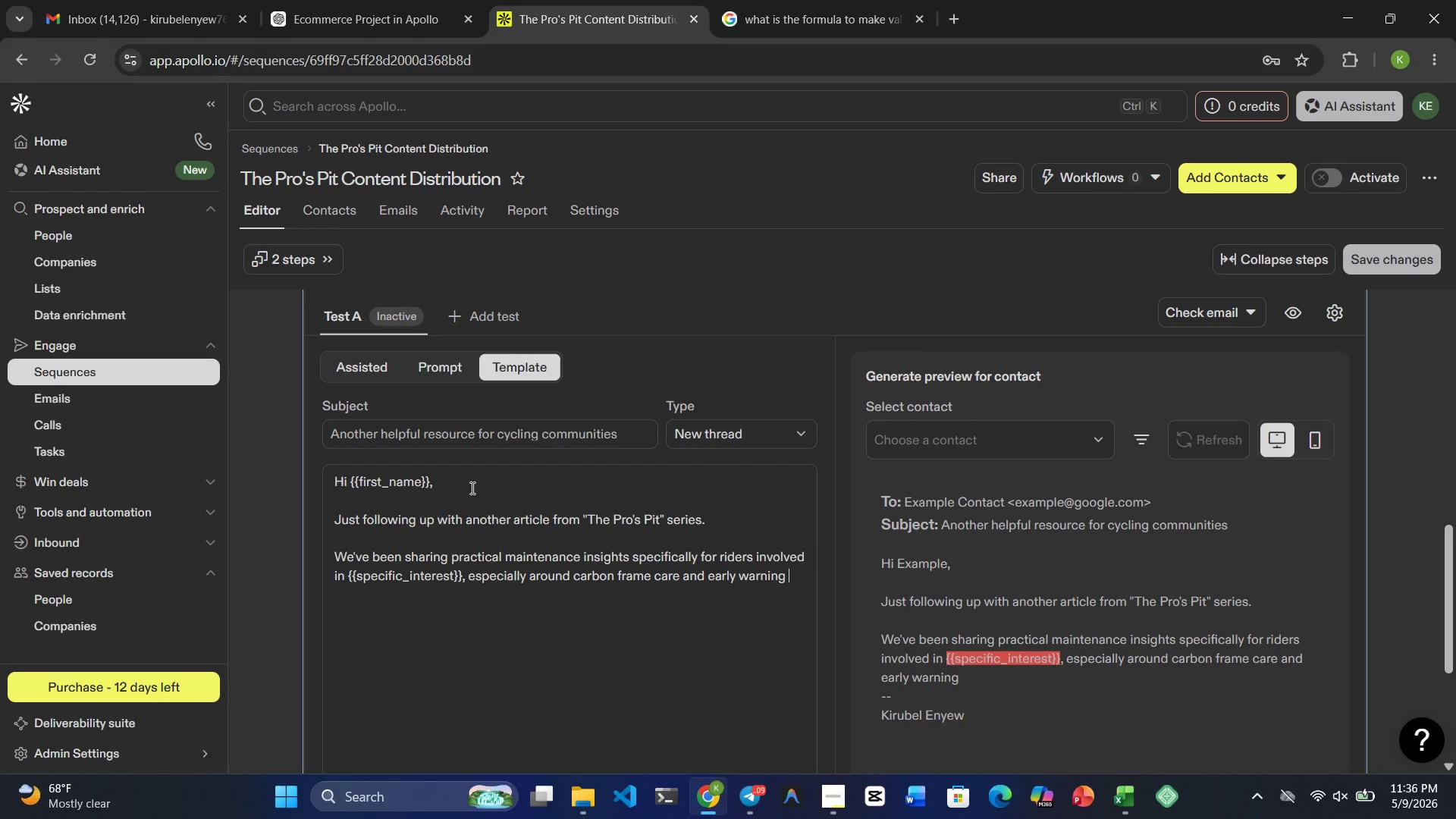 
type(signs that are often overlooked.)
 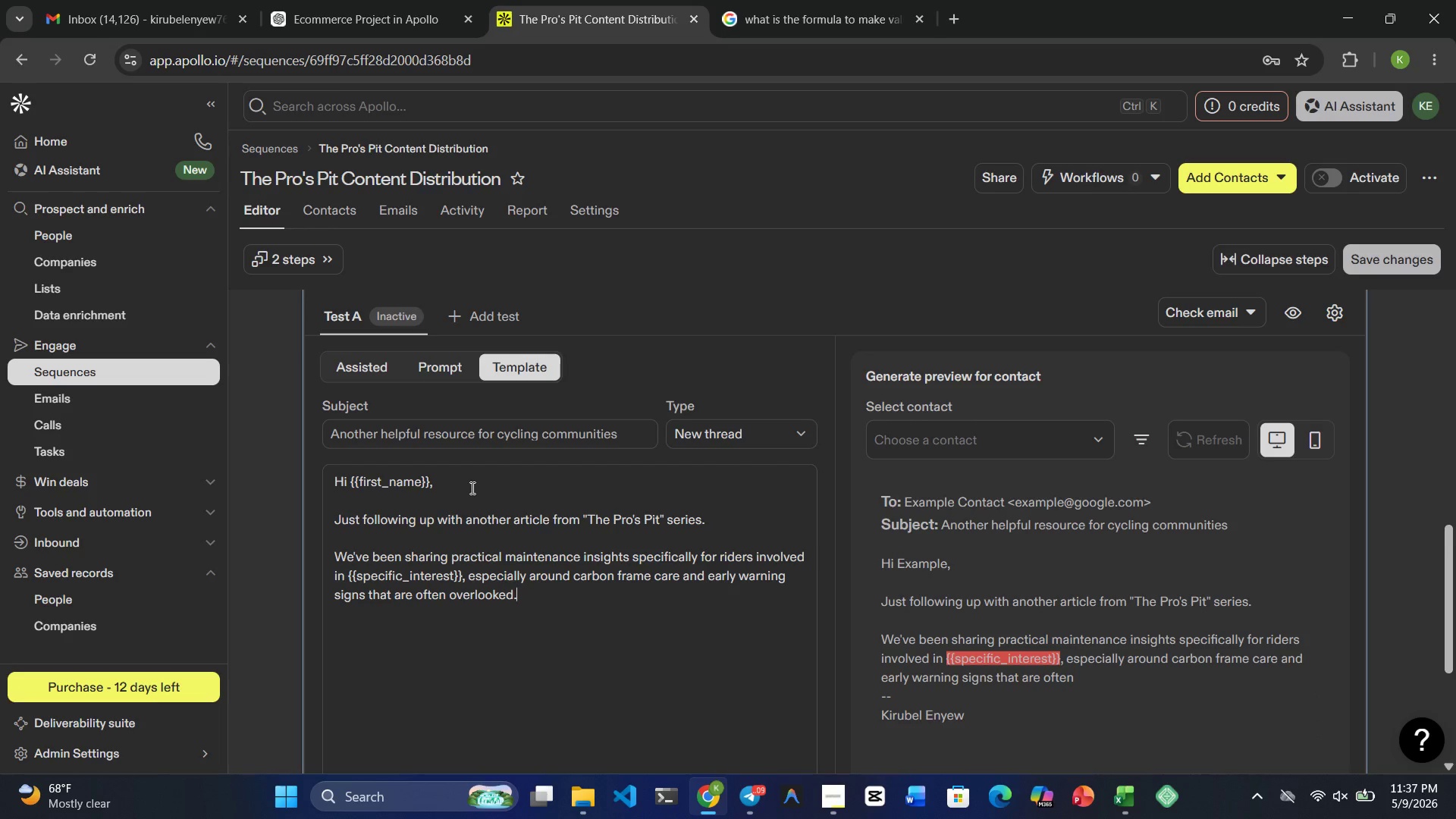 
key(Enter)
 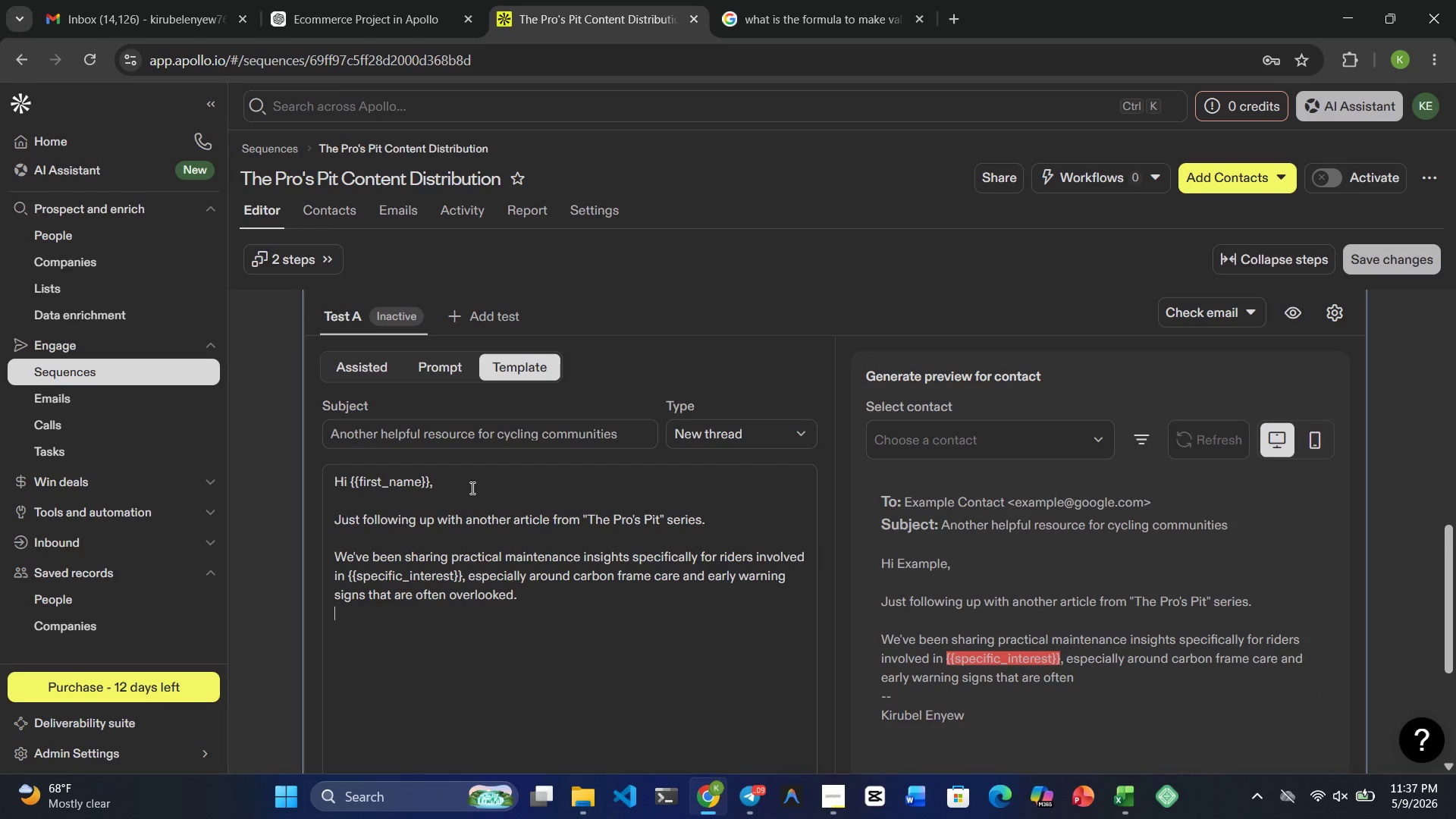 
key(Enter)
 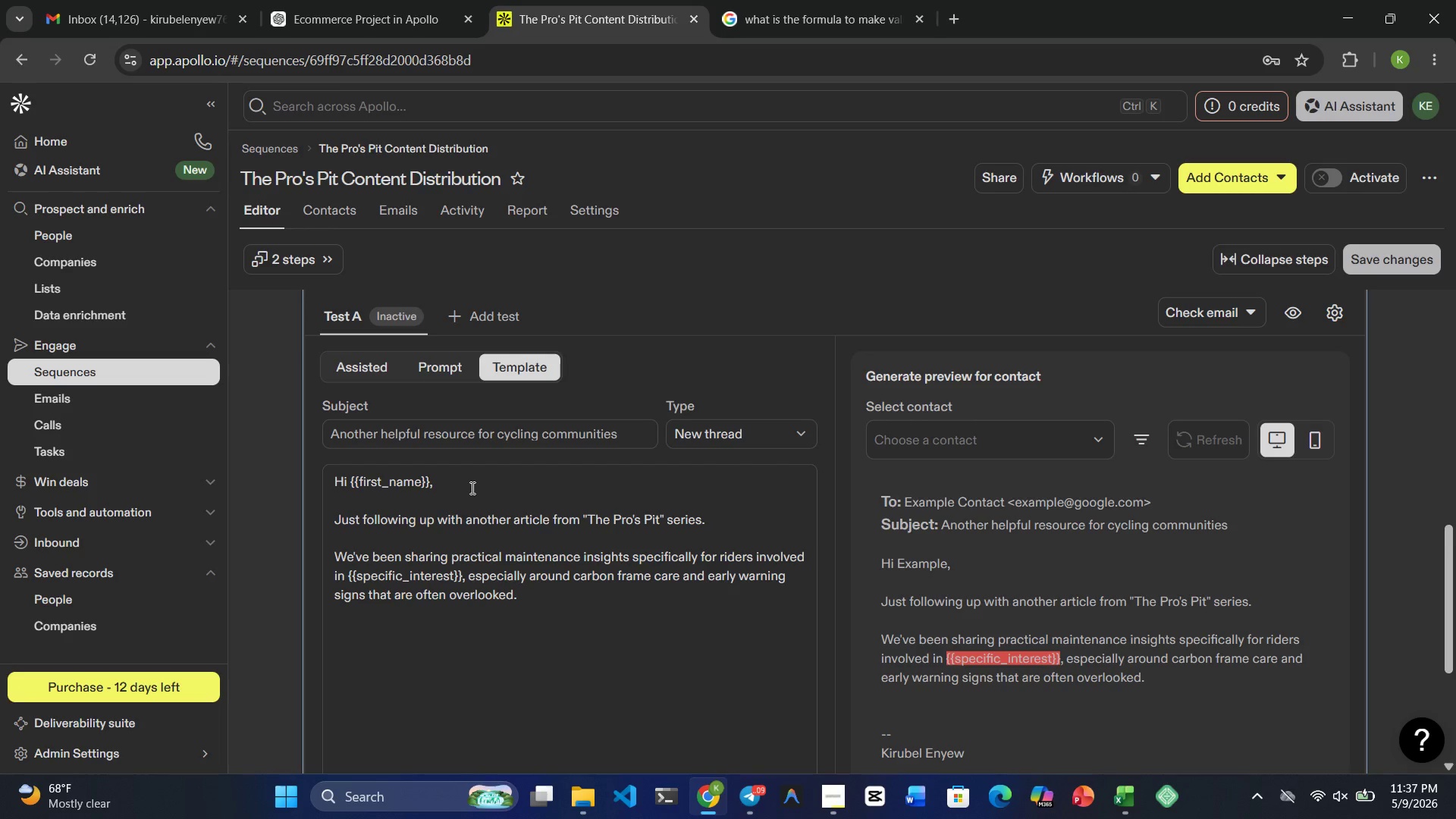 
wait(9.78)
 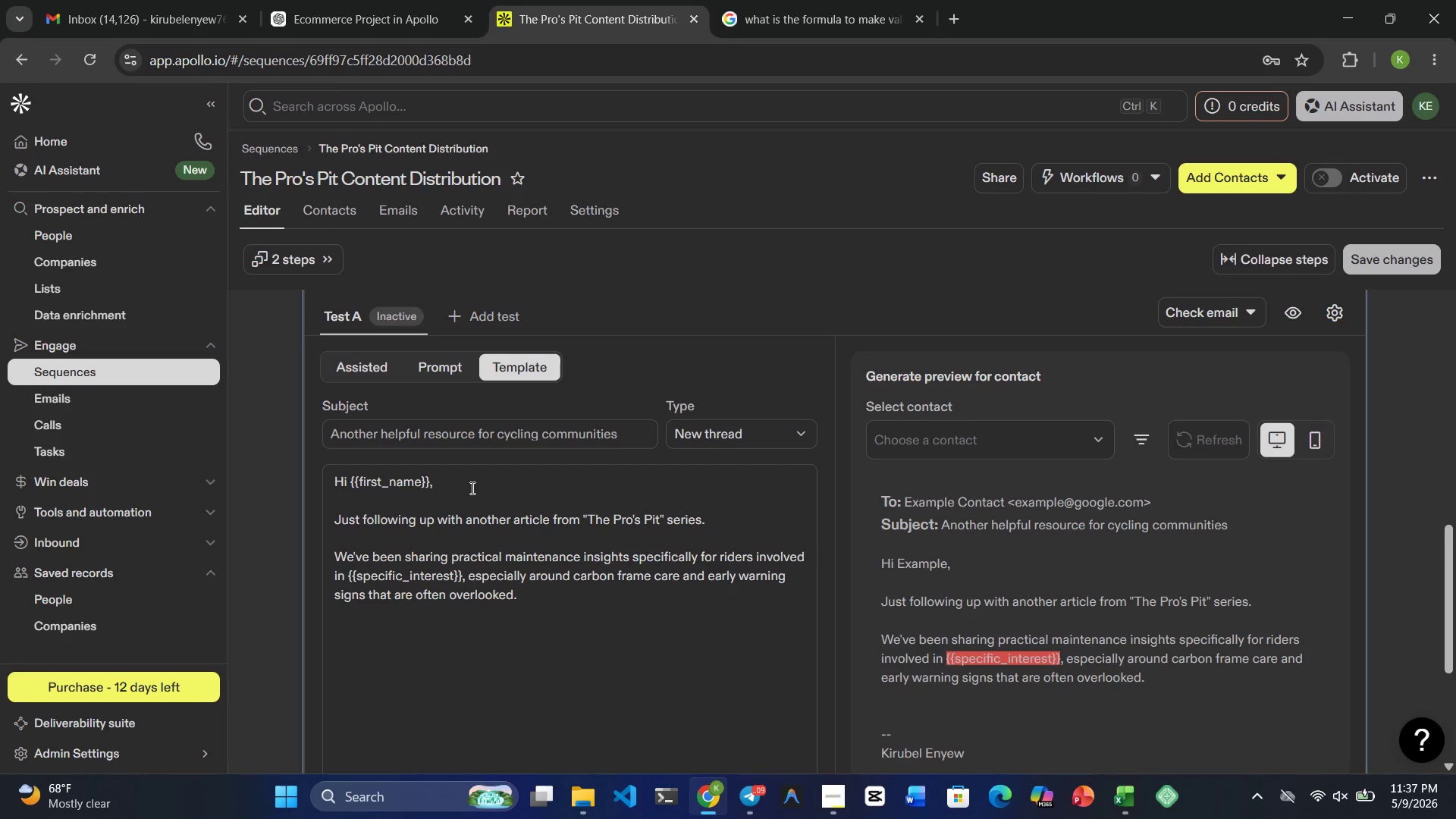 
type(Thought )
 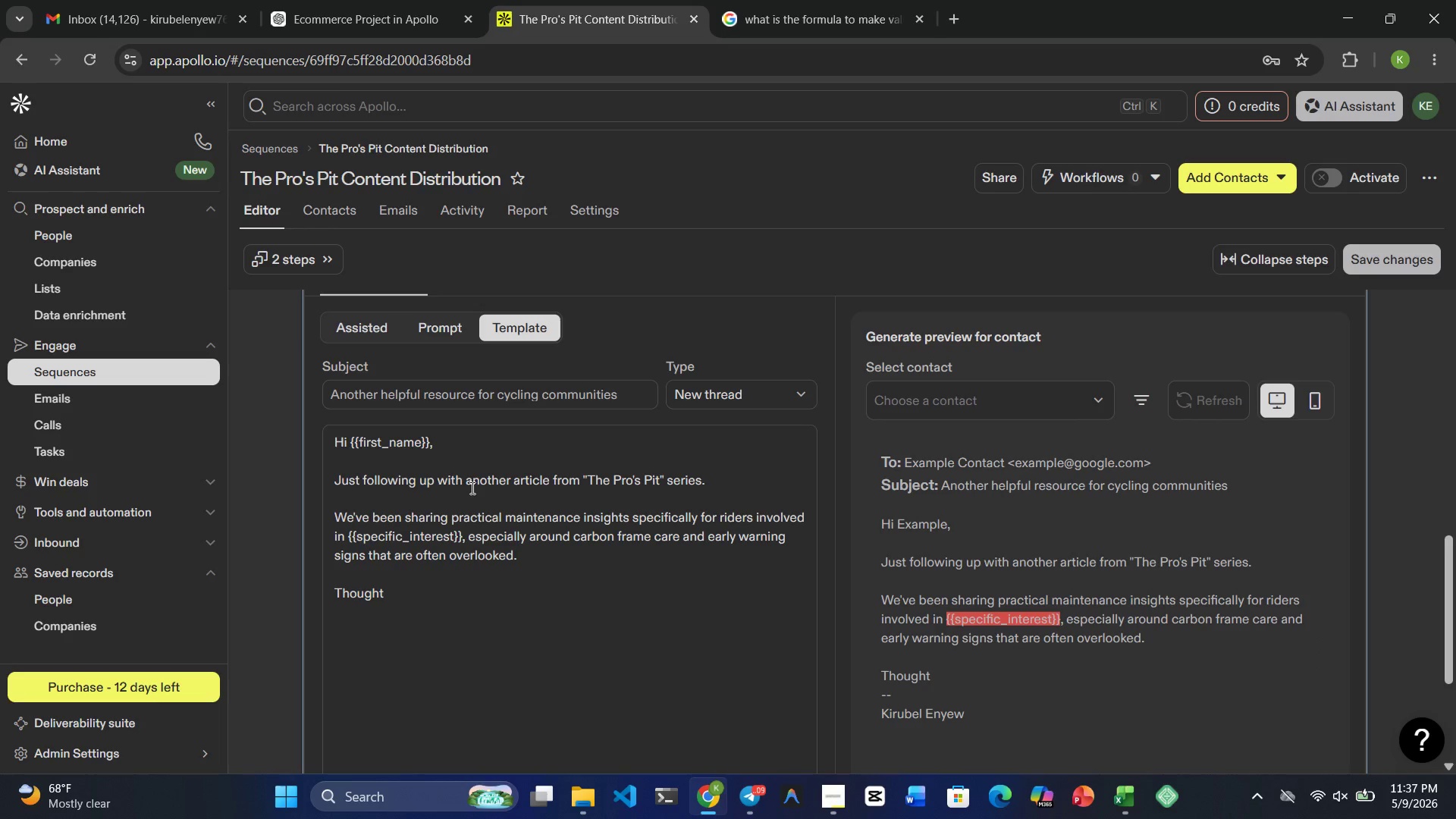 
wait(9.77)
 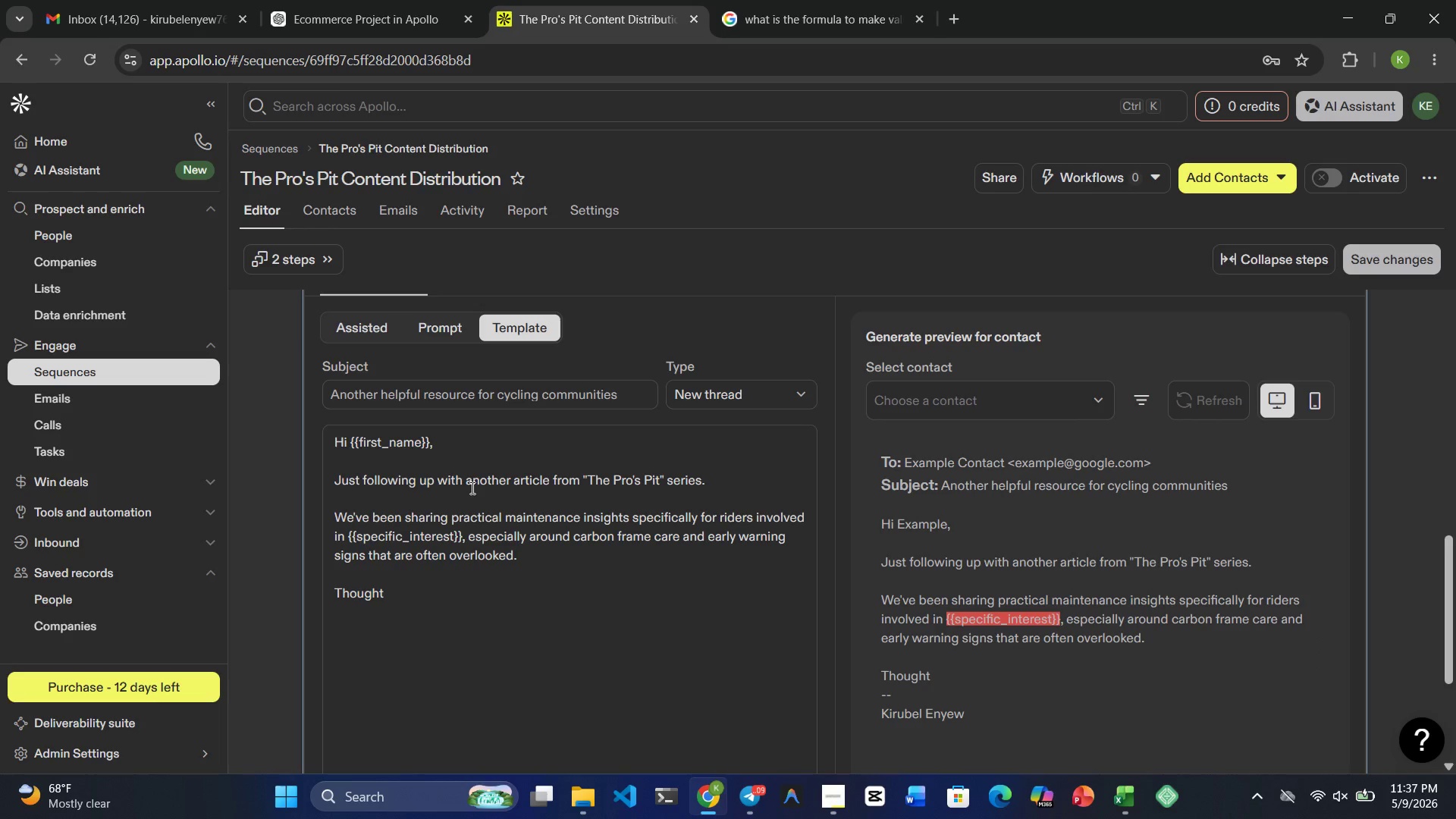 
type(this might be something )
 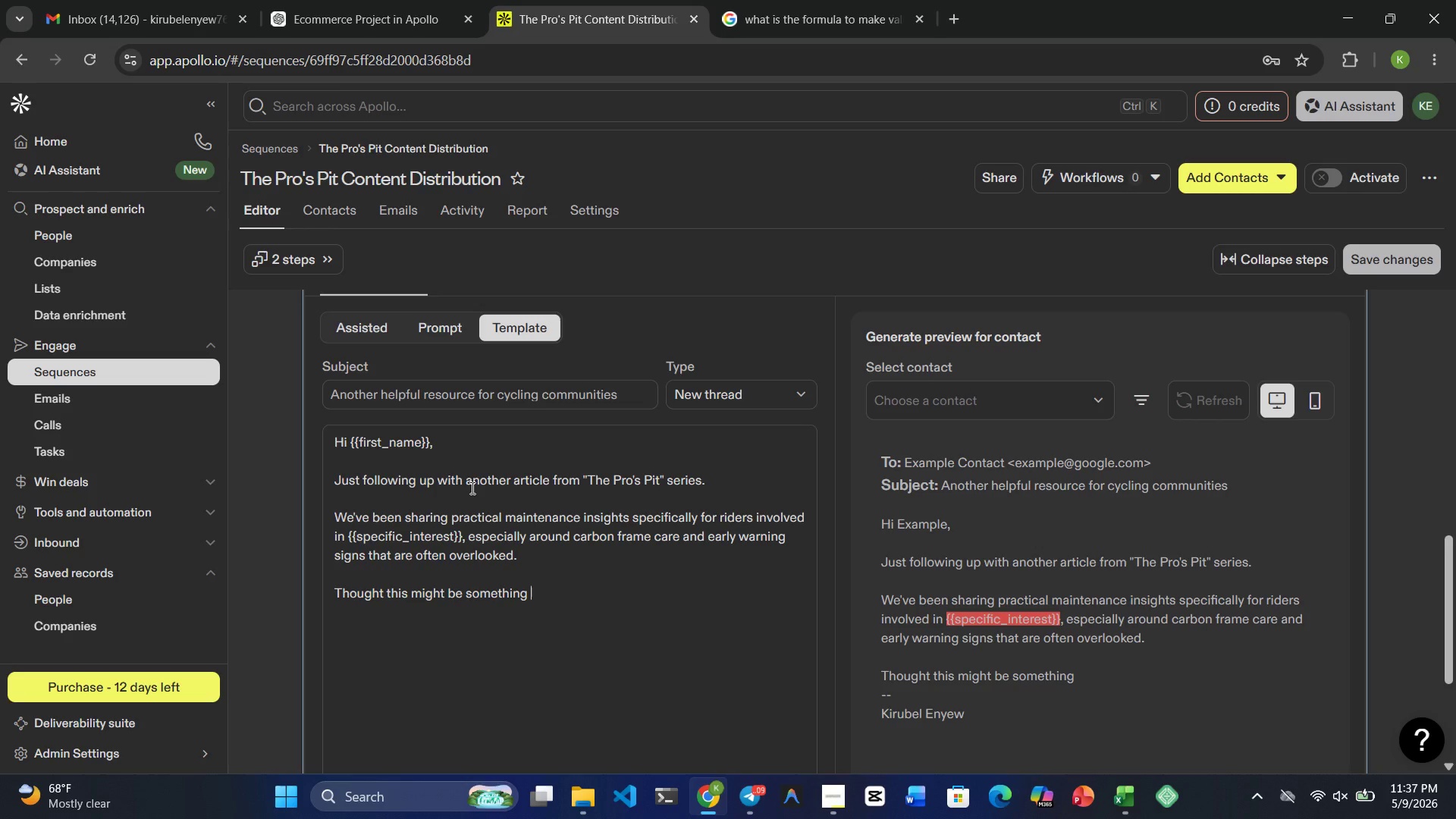 
wait(5.88)
 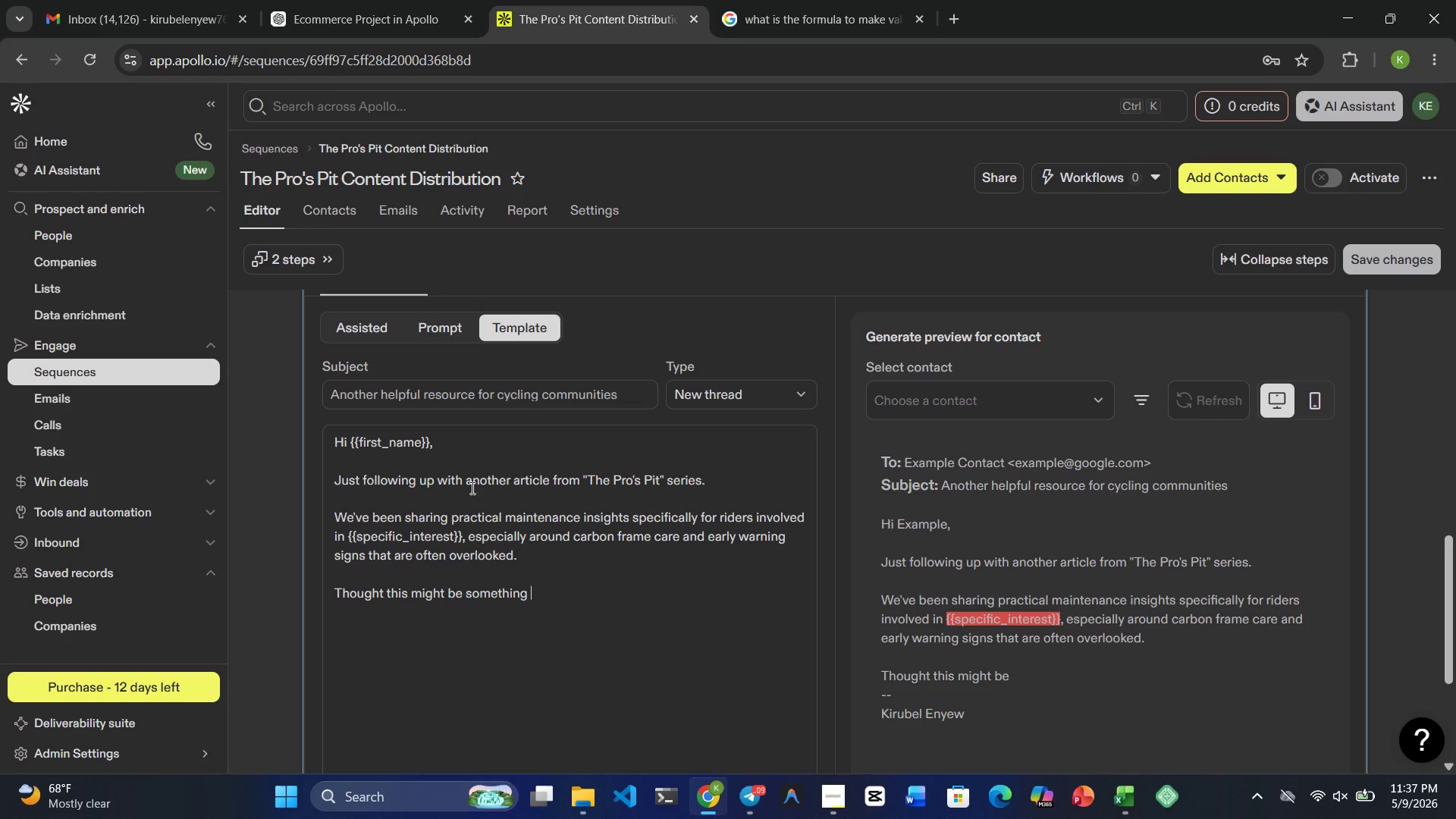 
type(your cycling community would )
 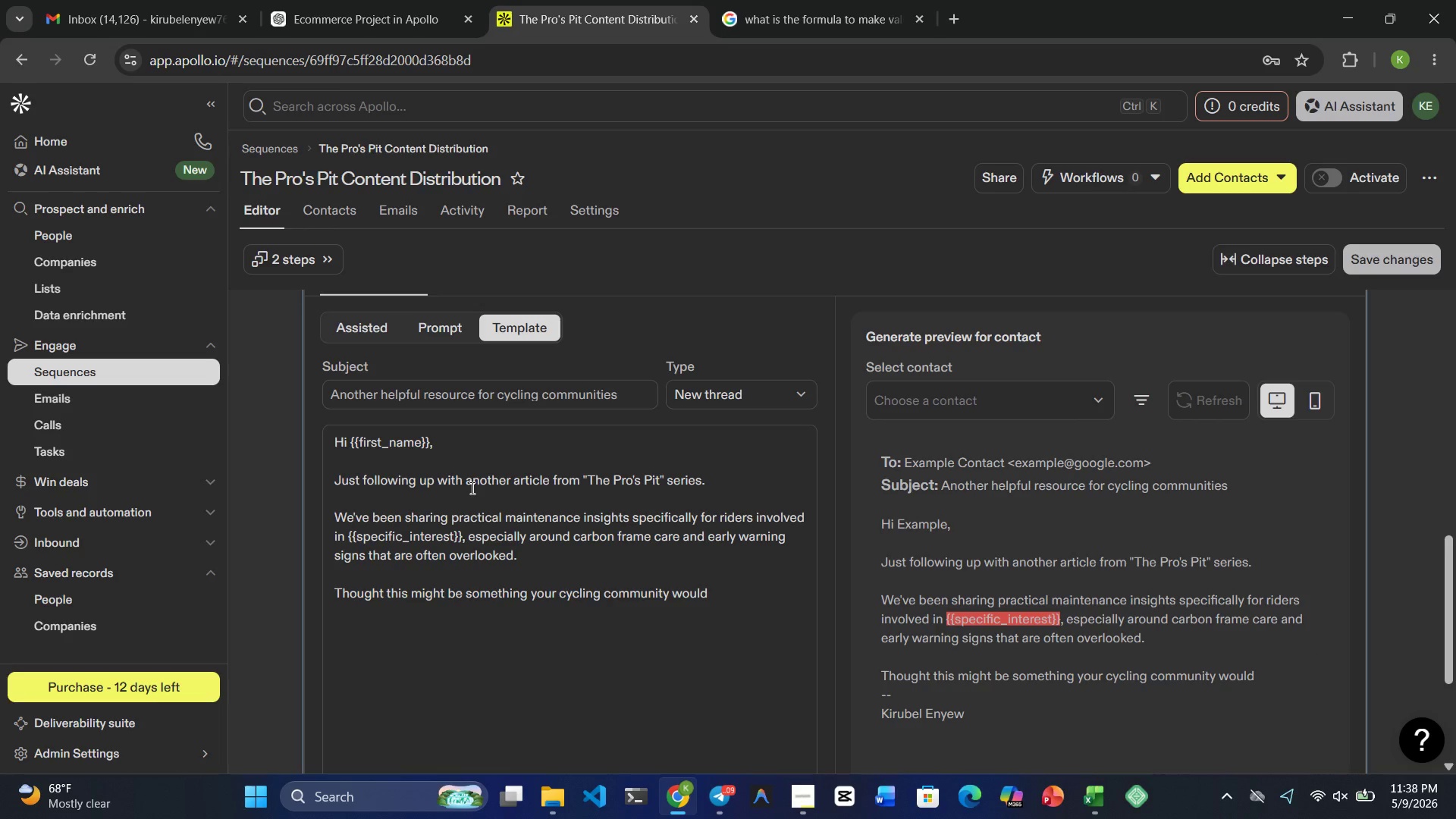 
type(enjoy sharing internally as well.)
 